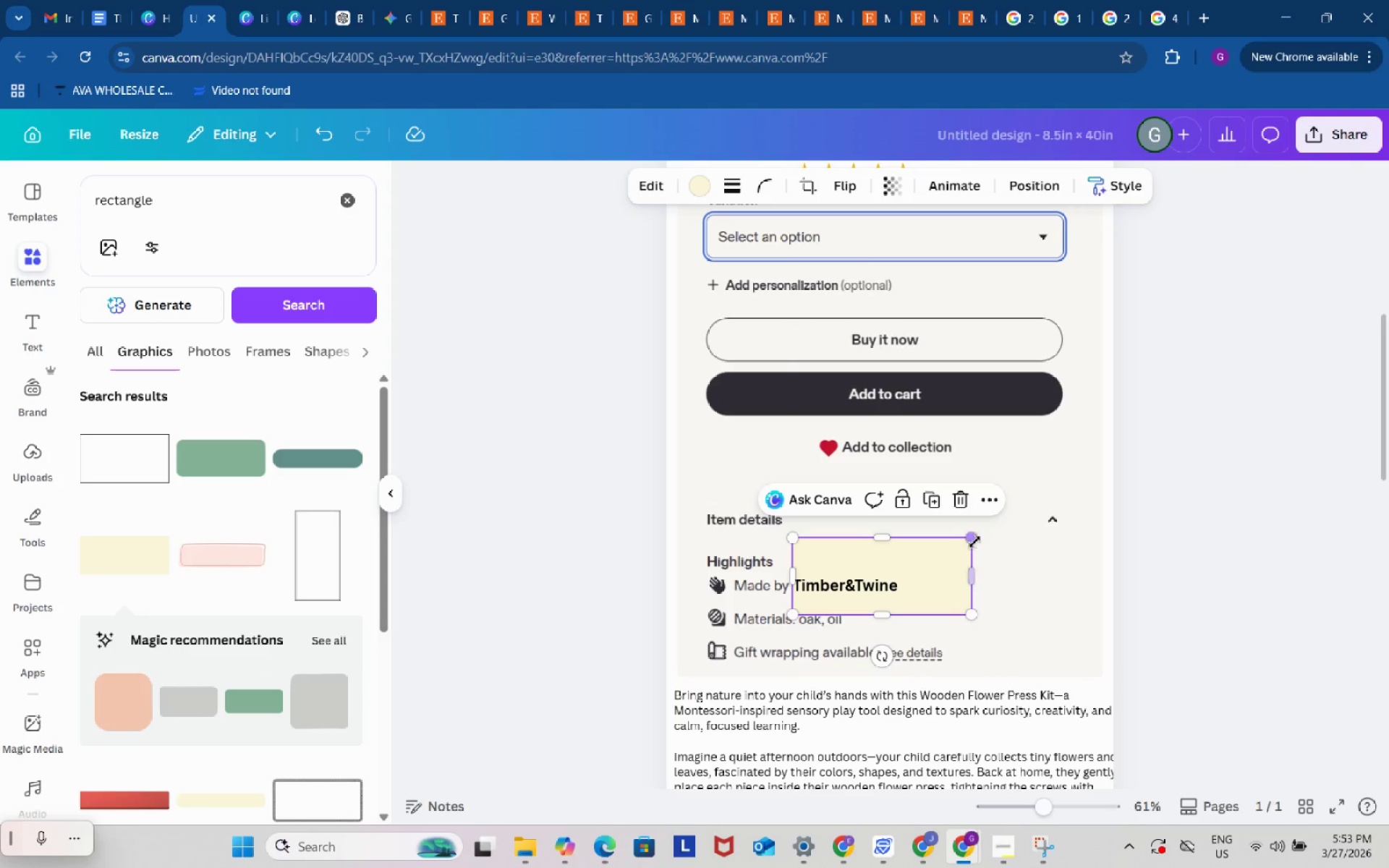 
left_click_drag(start_coordinate=[968, 537], to_coordinate=[906, 563])
 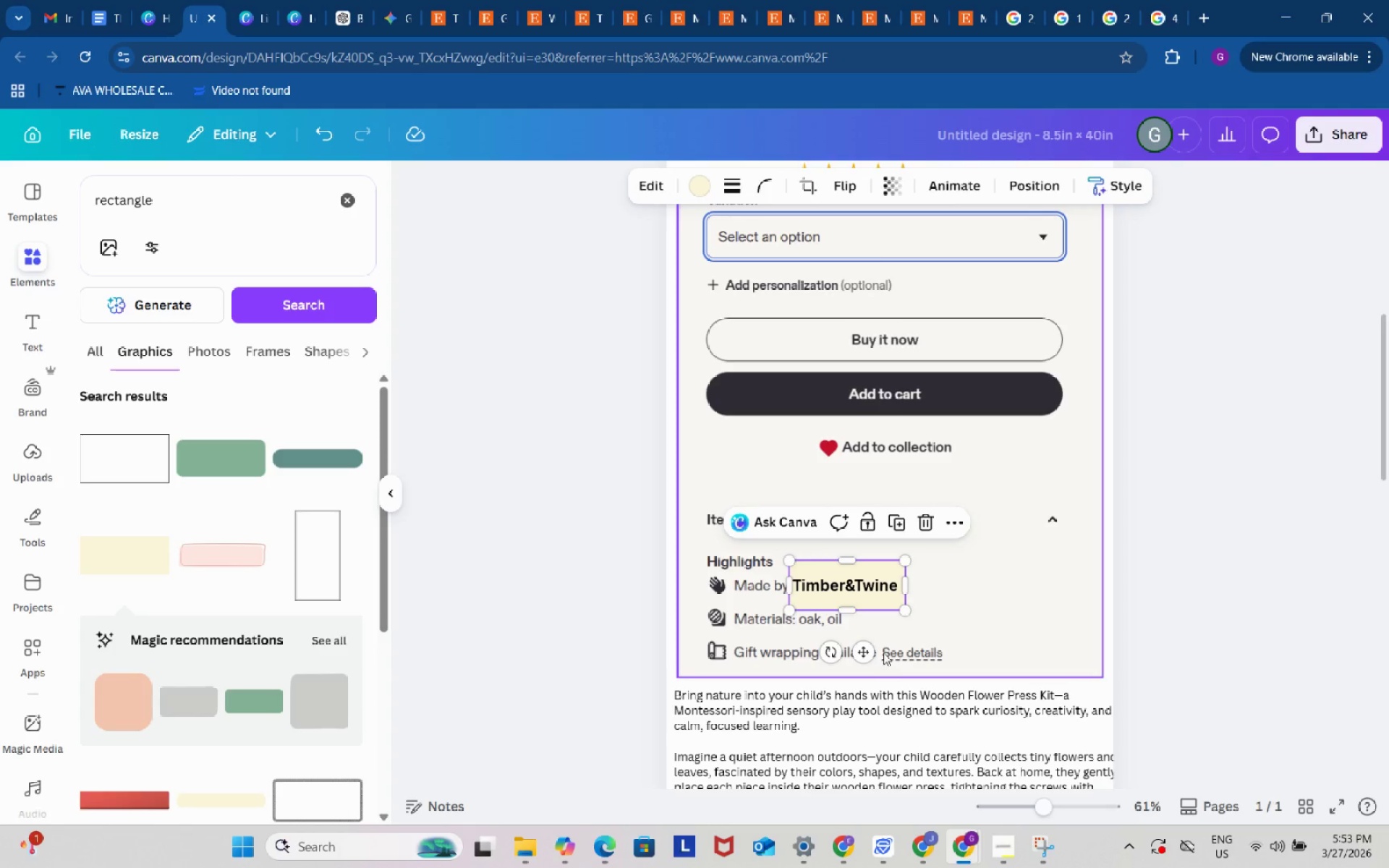 
left_click([707, 187])
 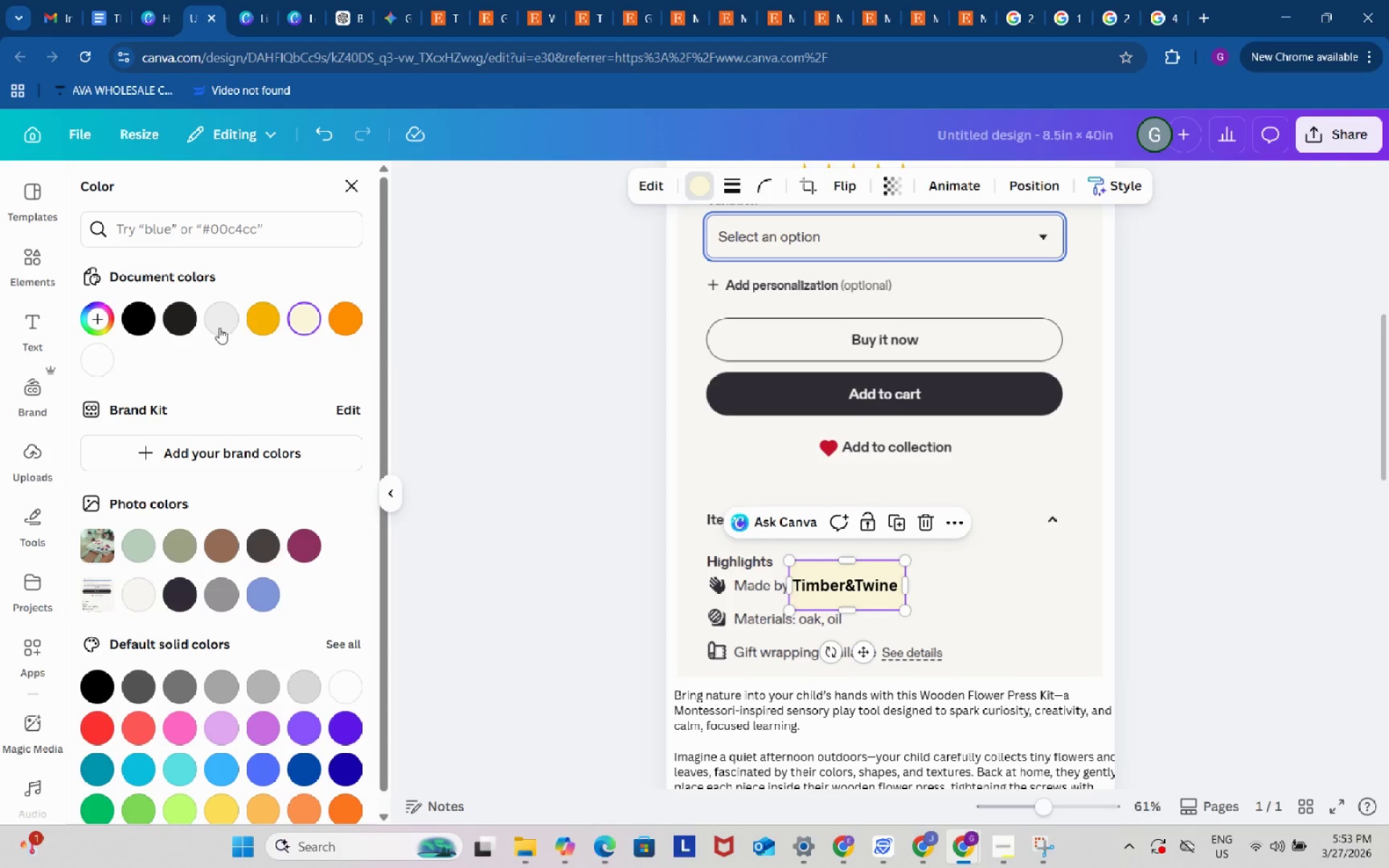 
left_click([219, 328])
 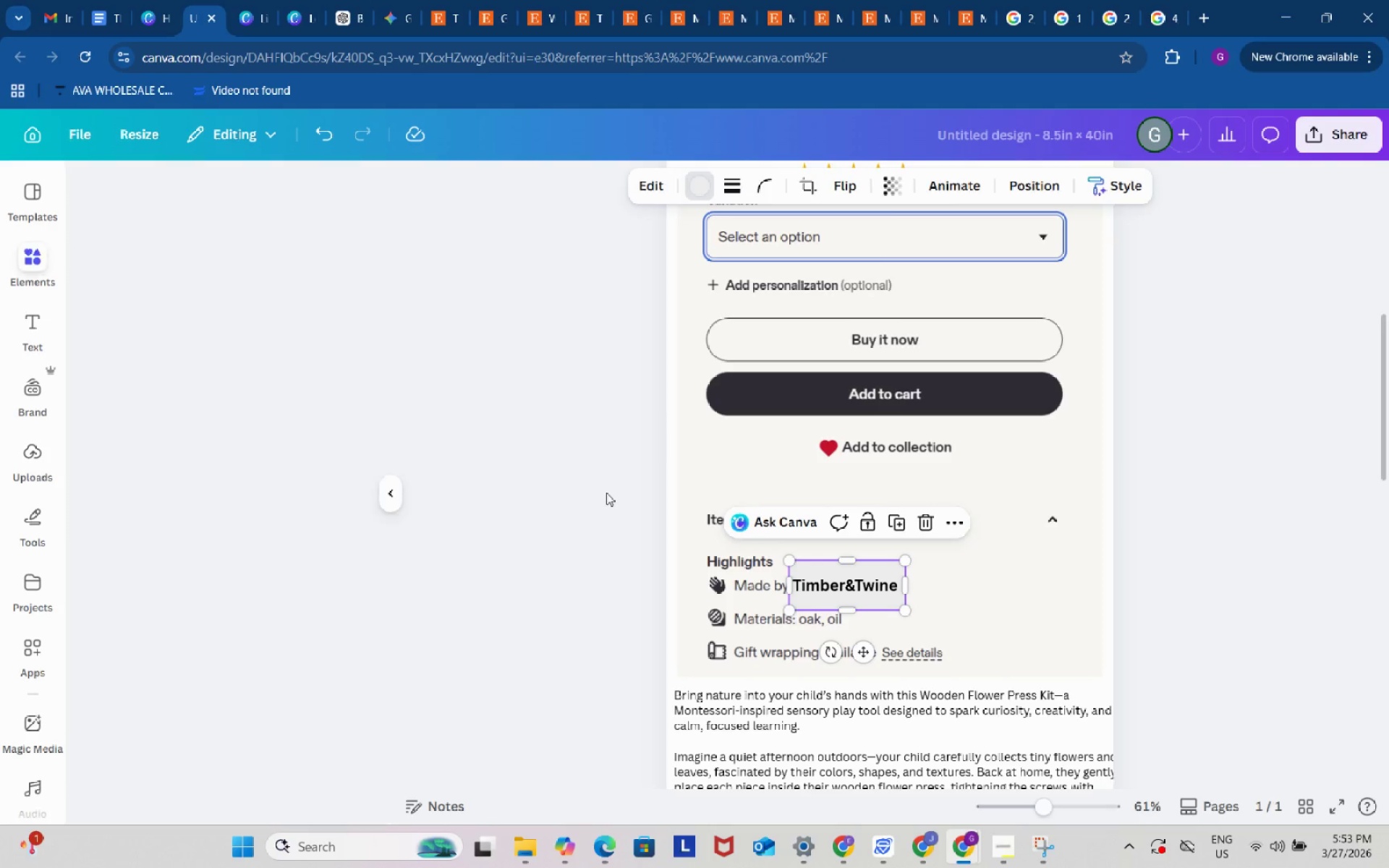 
double_click([606, 493])
 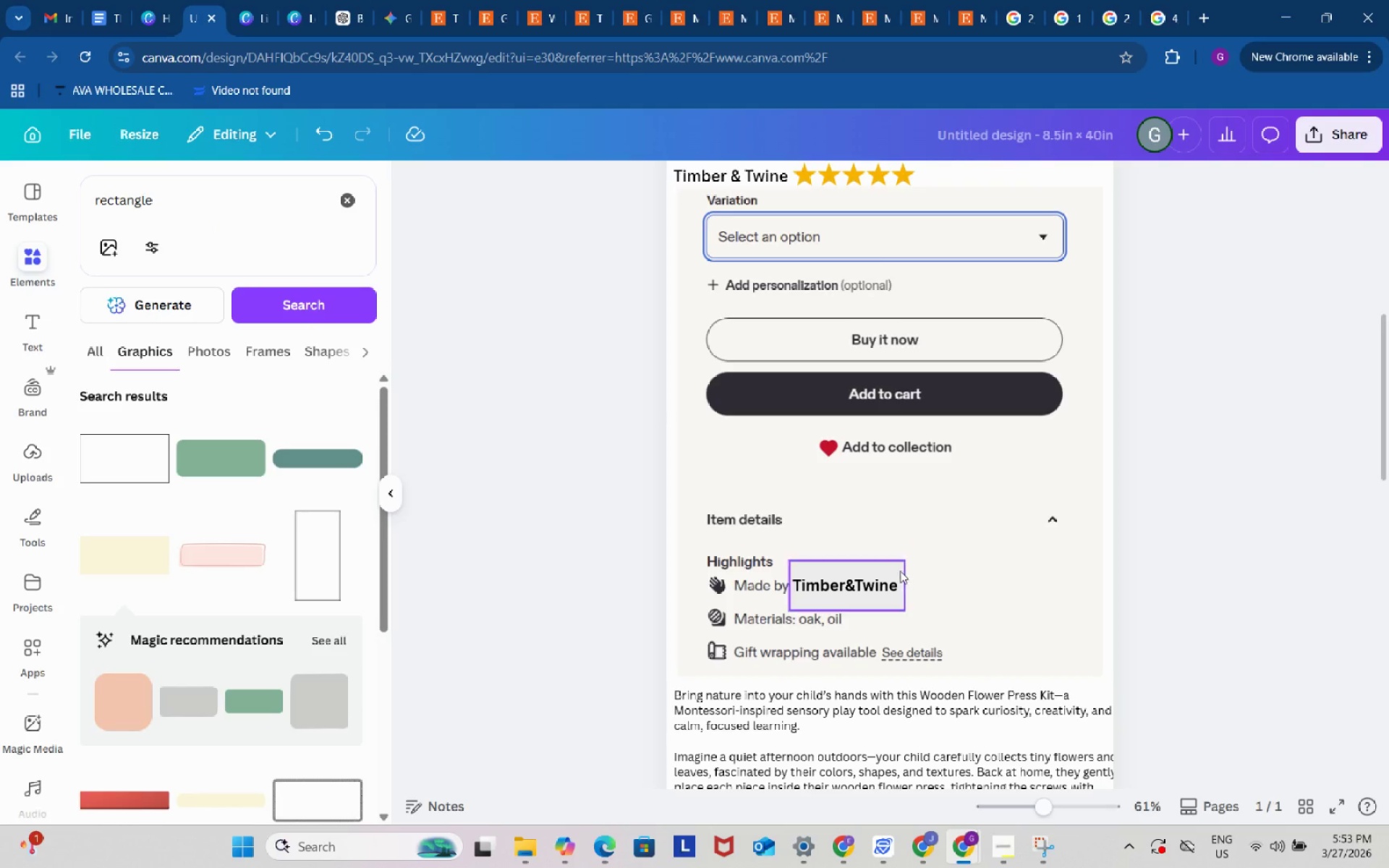 
left_click([898, 572])
 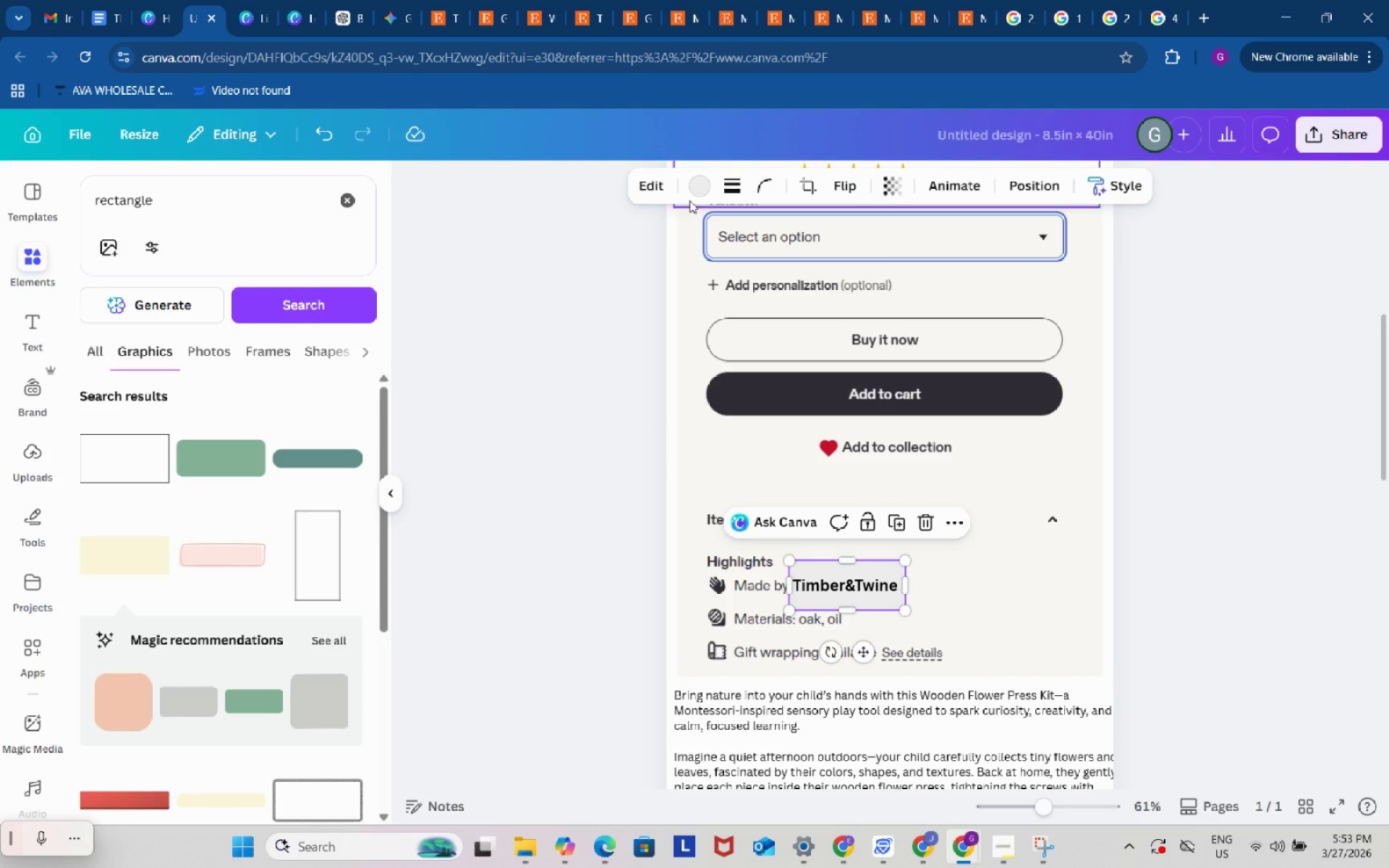 
left_click([696, 188])
 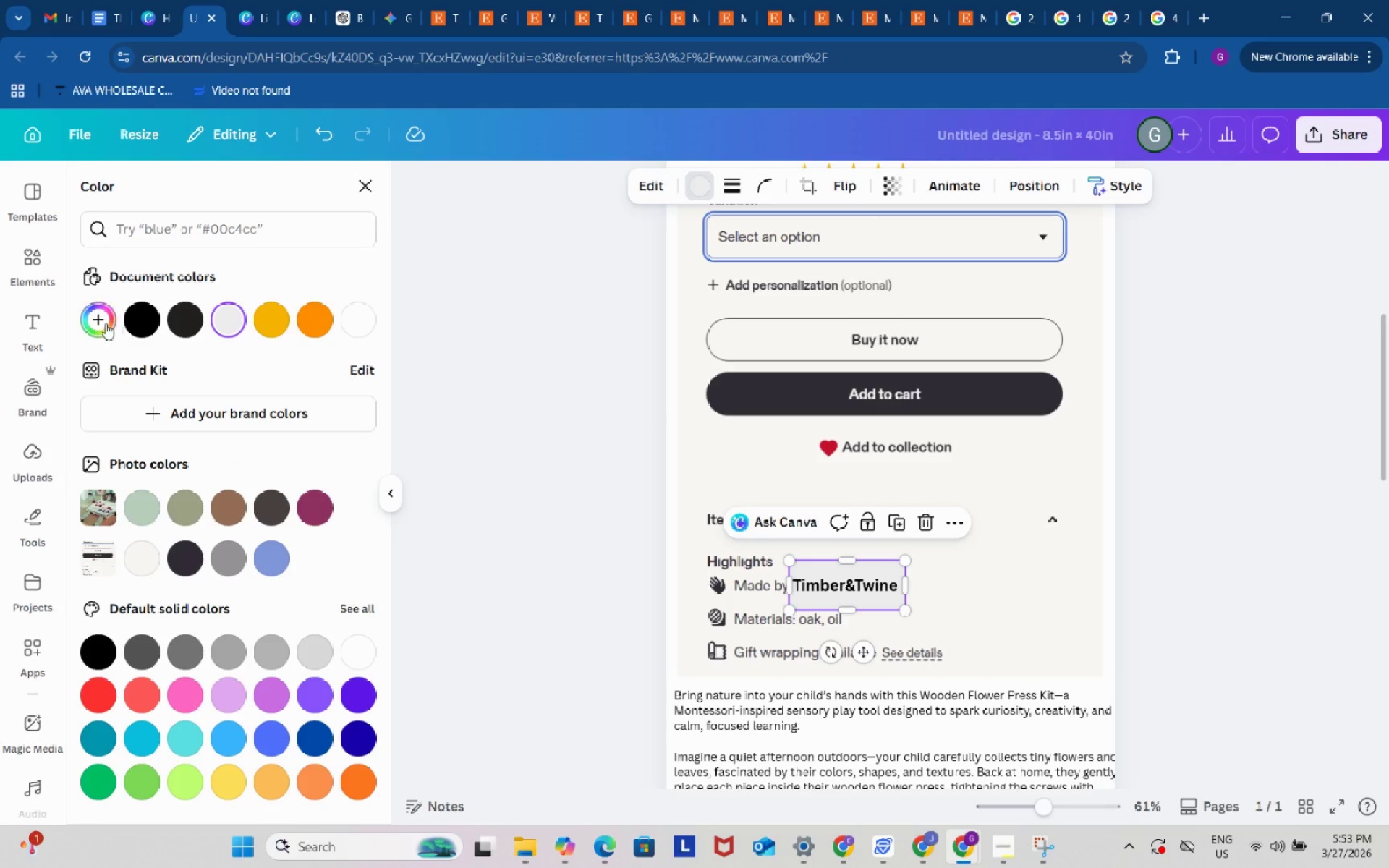 
left_click([105, 323])
 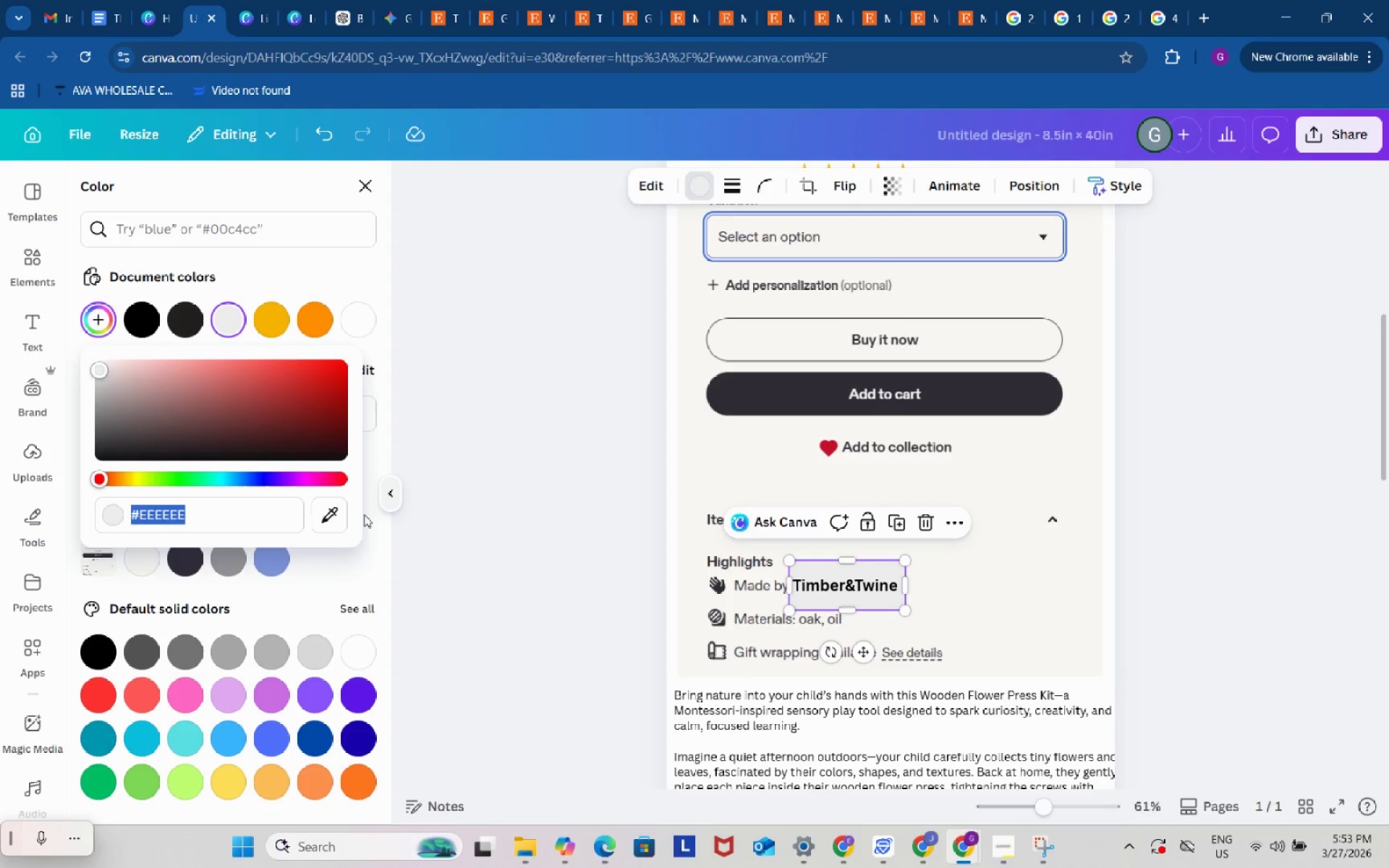 
left_click([332, 515])
 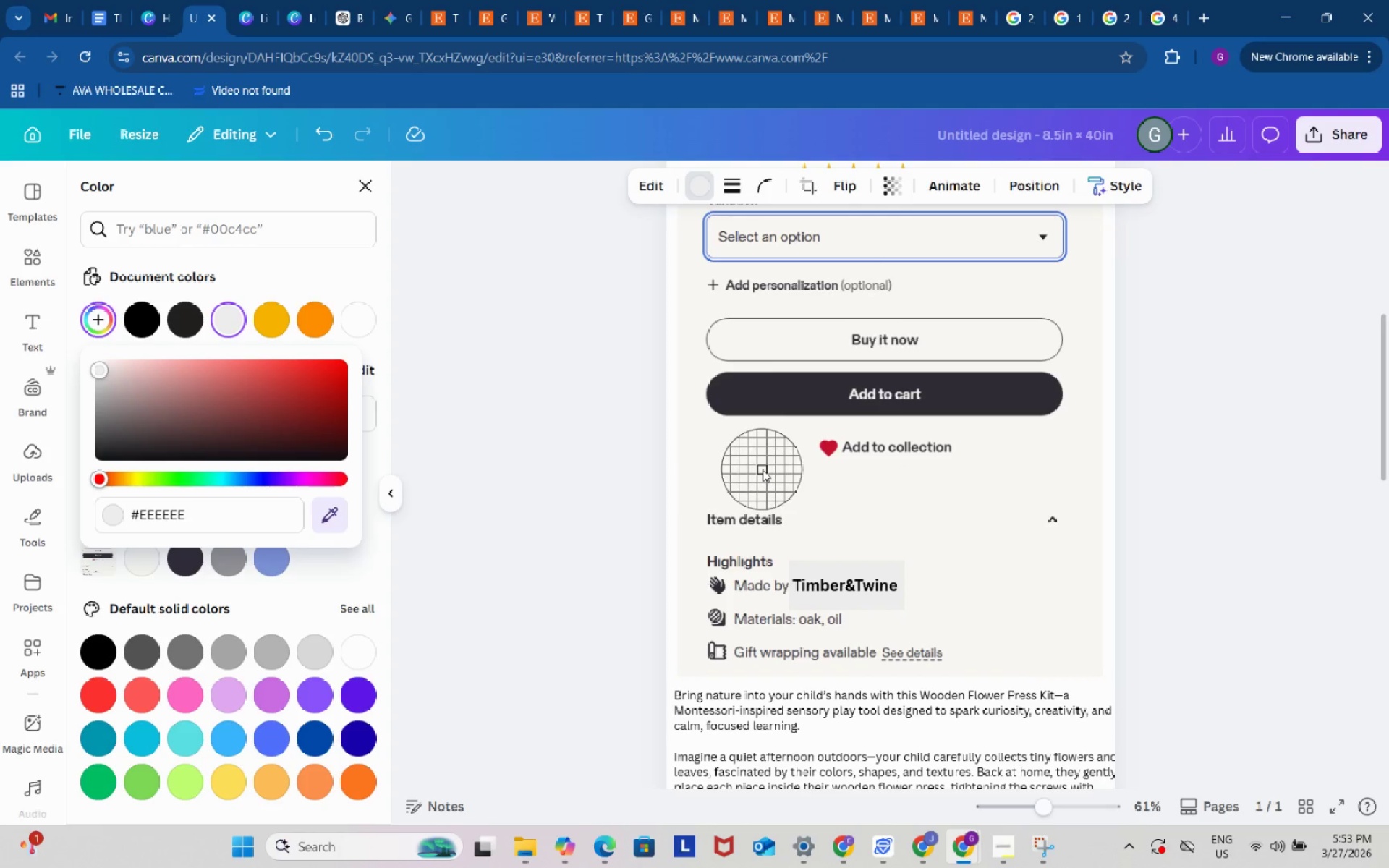 
left_click([763, 469])
 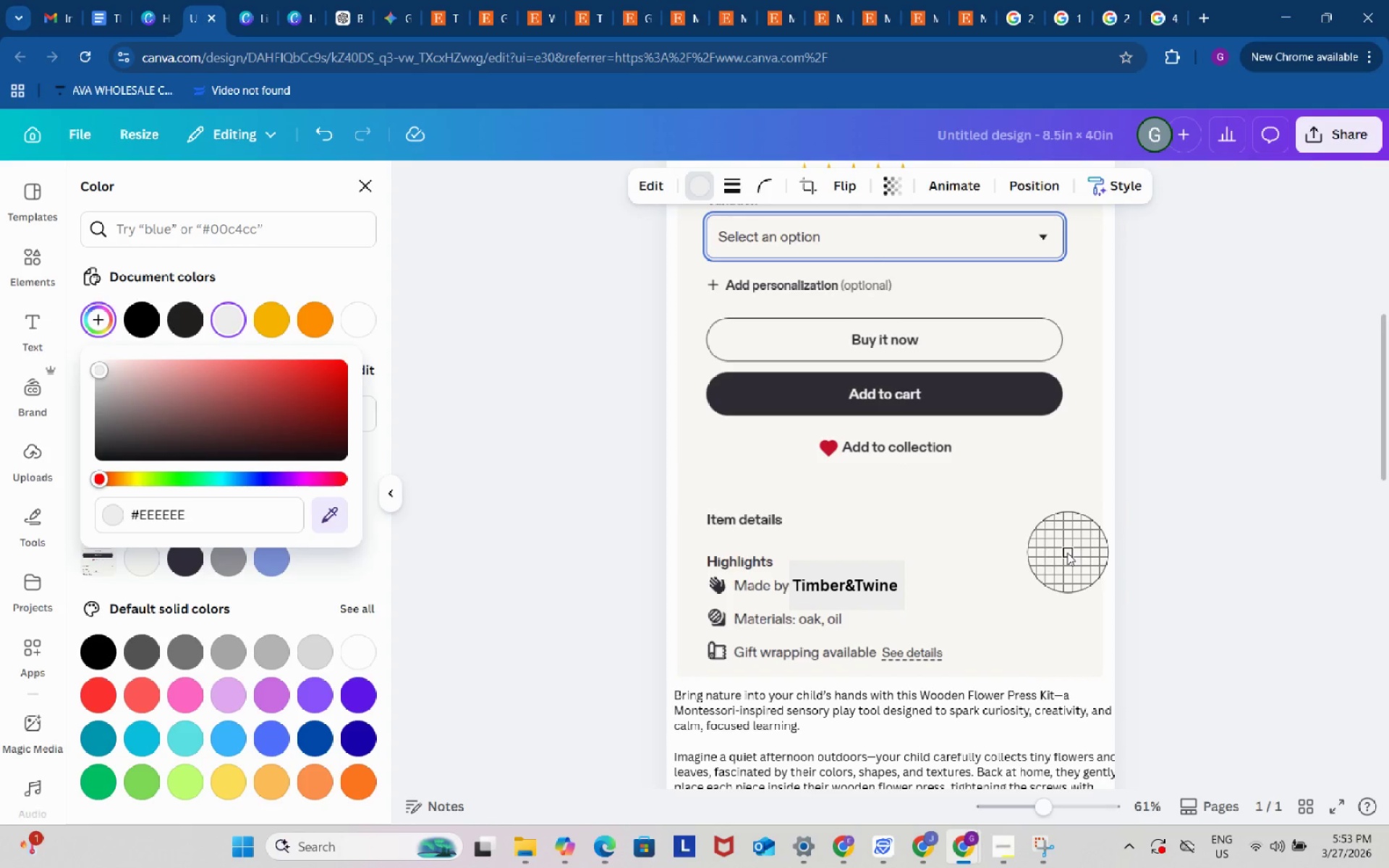 
left_click([1048, 550])
 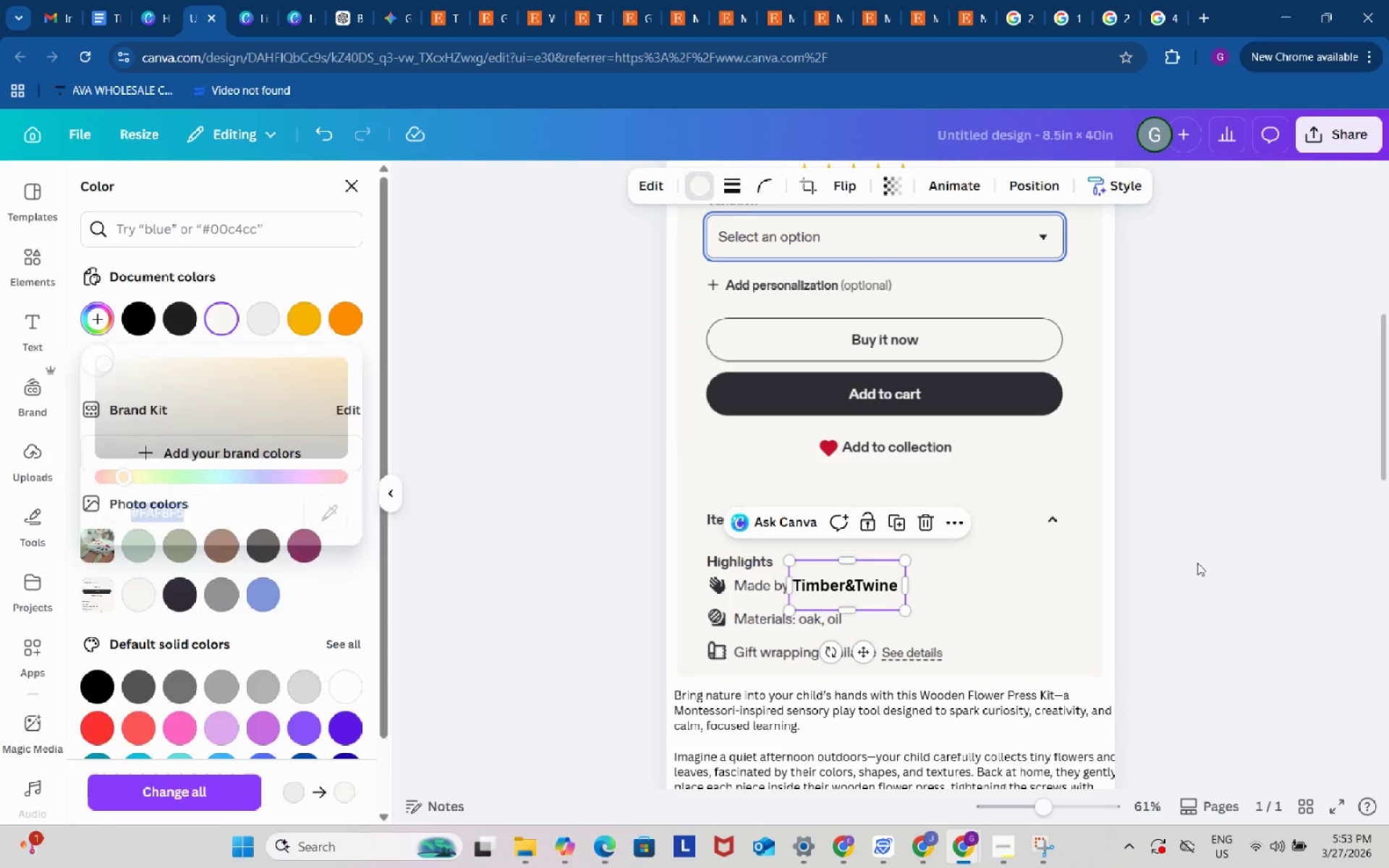 
double_click([1197, 563])
 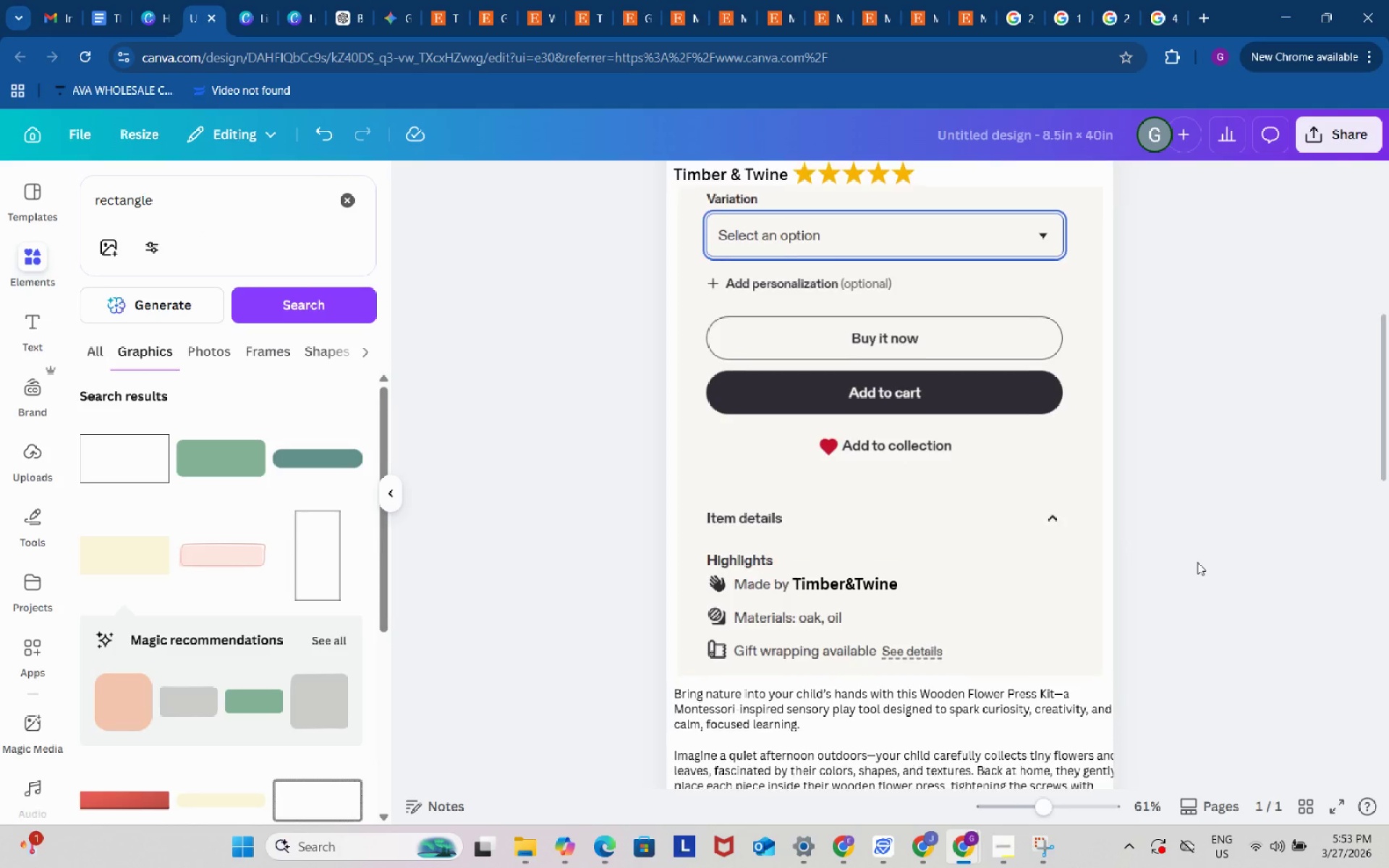 
scroll: coordinate [1197, 562], scroll_direction: down, amount: 7.0
 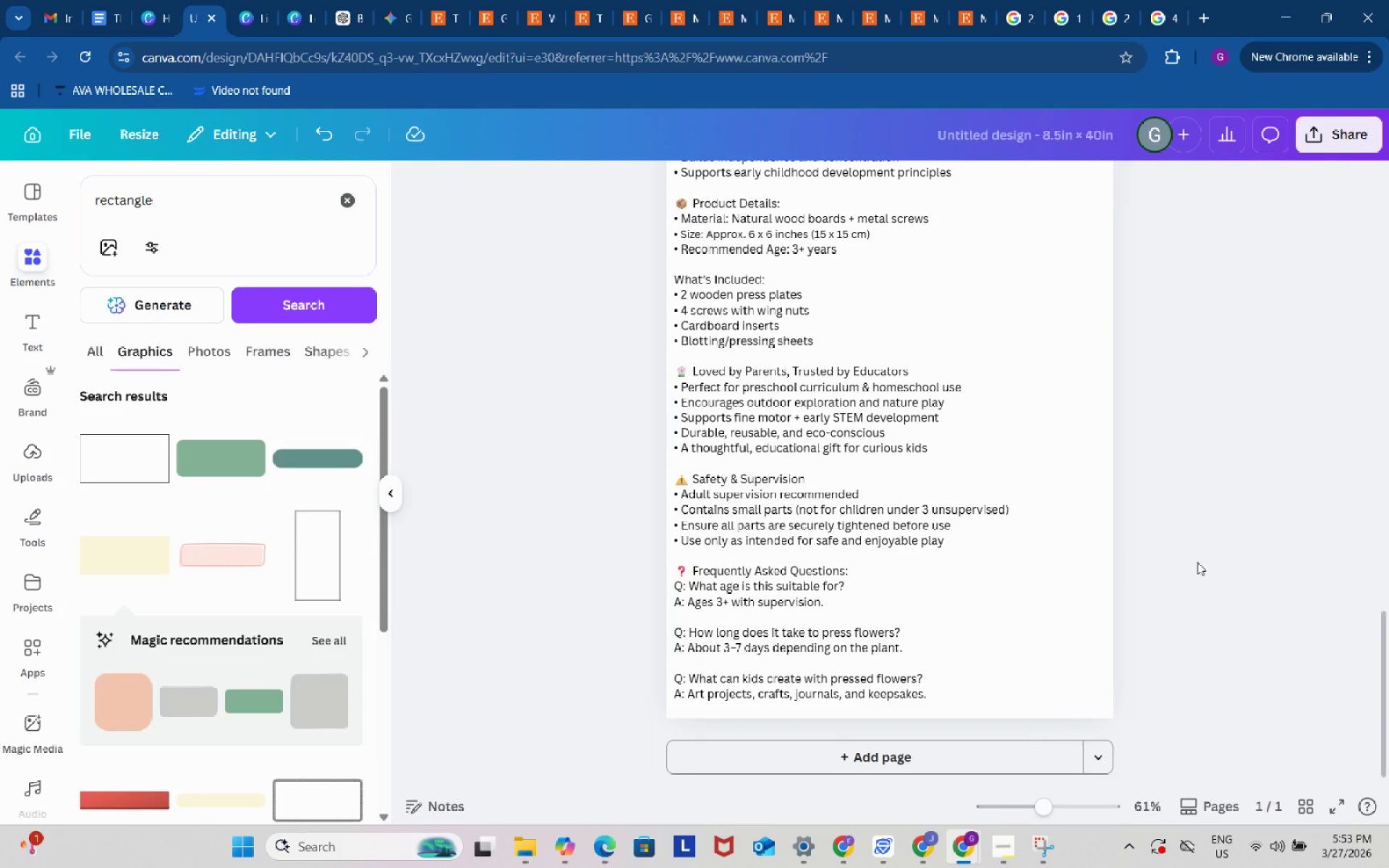 
left_click([939, 542])
 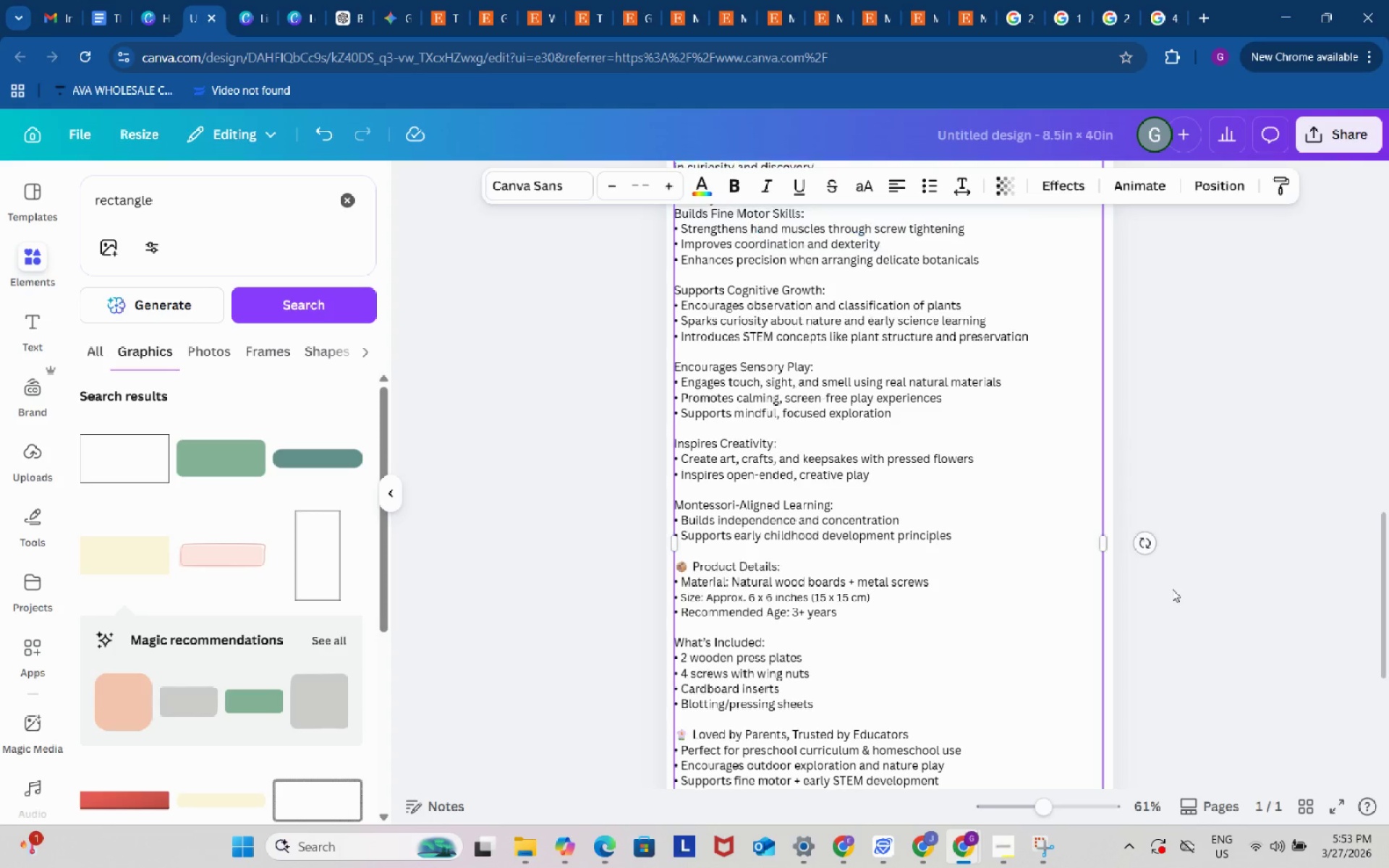 
scroll: coordinate [1173, 589], scroll_direction: up, amount: 7.0
 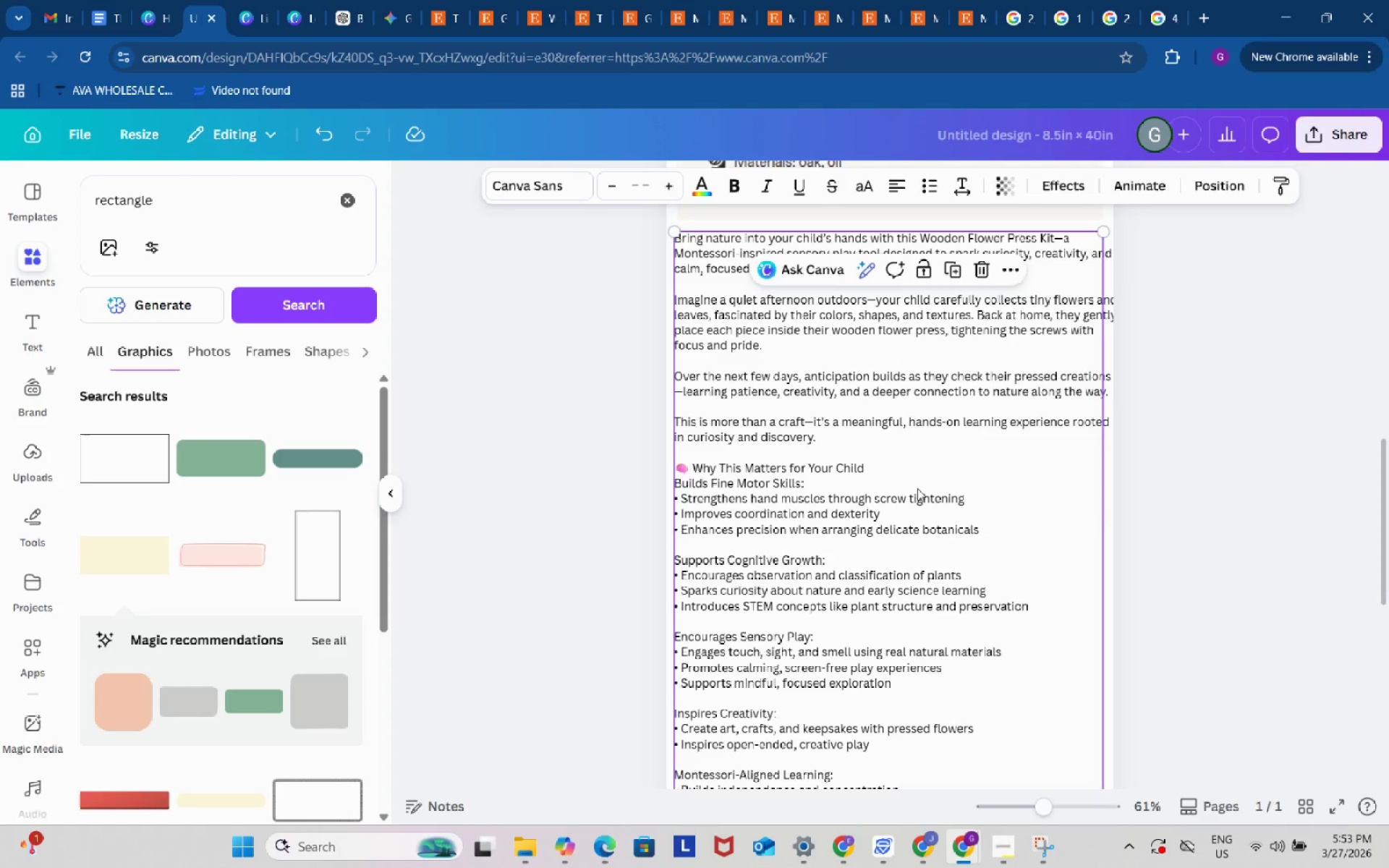 
left_click([995, 522])
 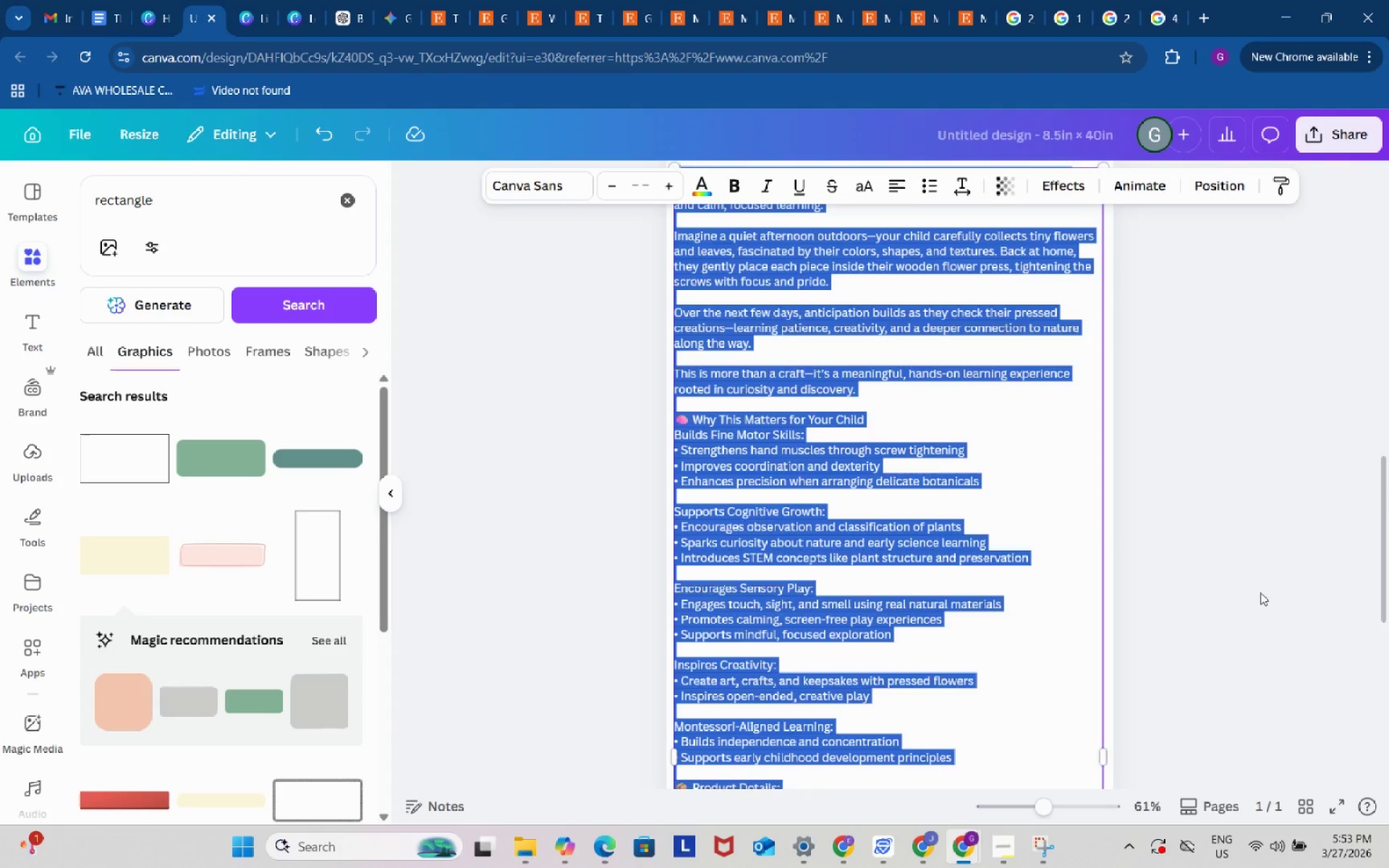 
left_click([1188, 555])
 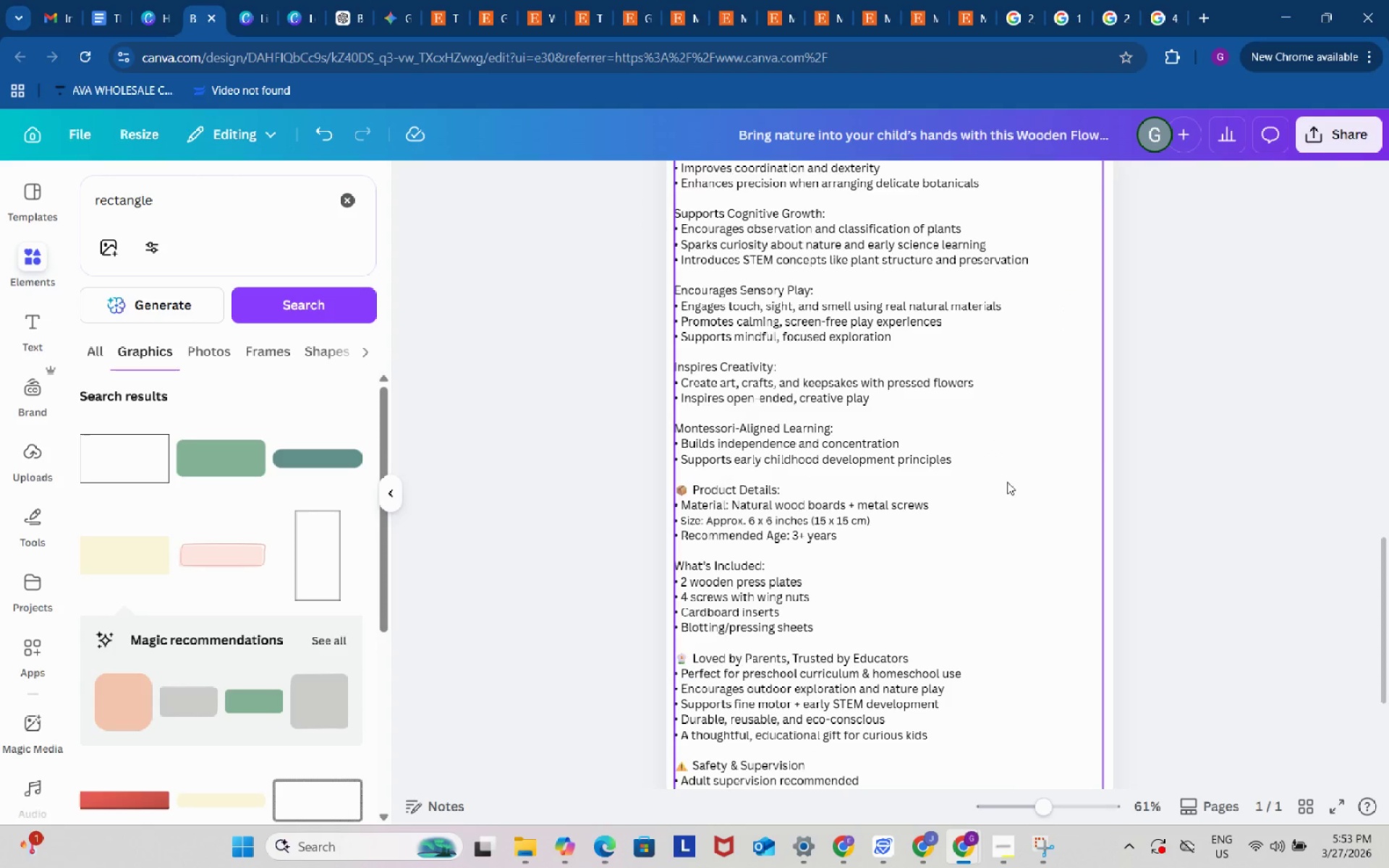 
scroll: coordinate [1260, 592], scroll_direction: down, amount: 4.0
 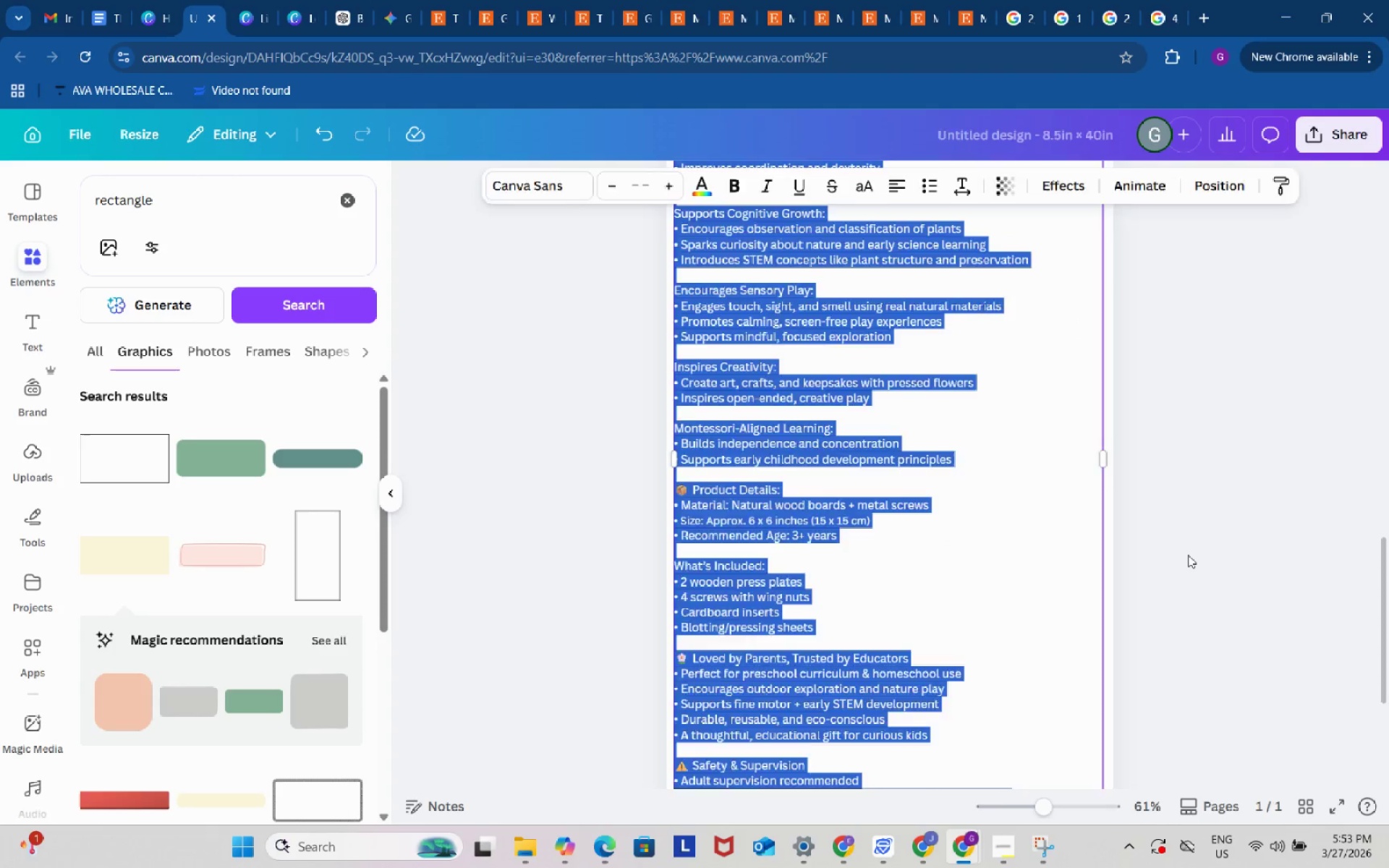 
left_click([1007, 482])
 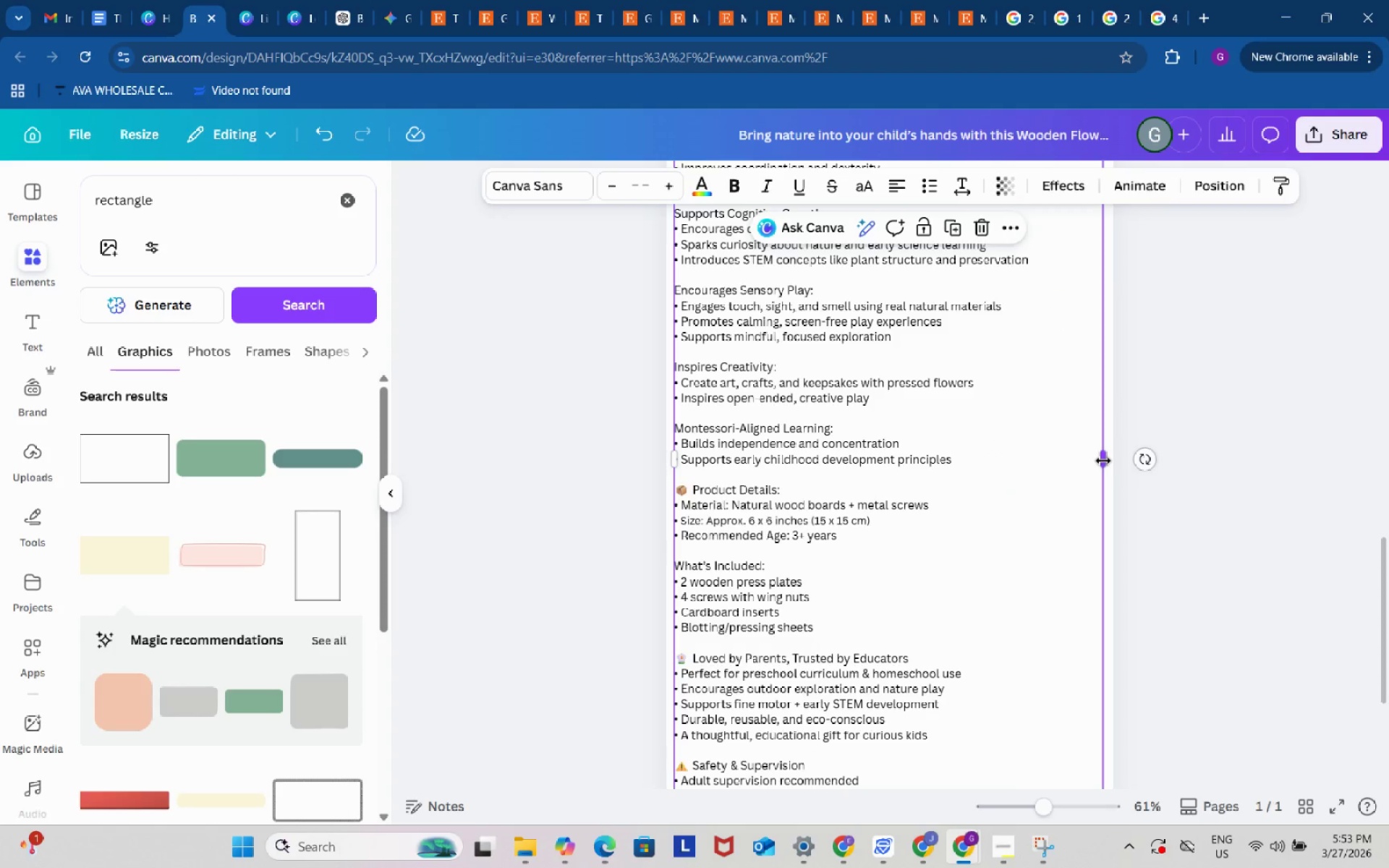 
left_click_drag(start_coordinate=[1103, 461], to_coordinate=[1095, 459])
 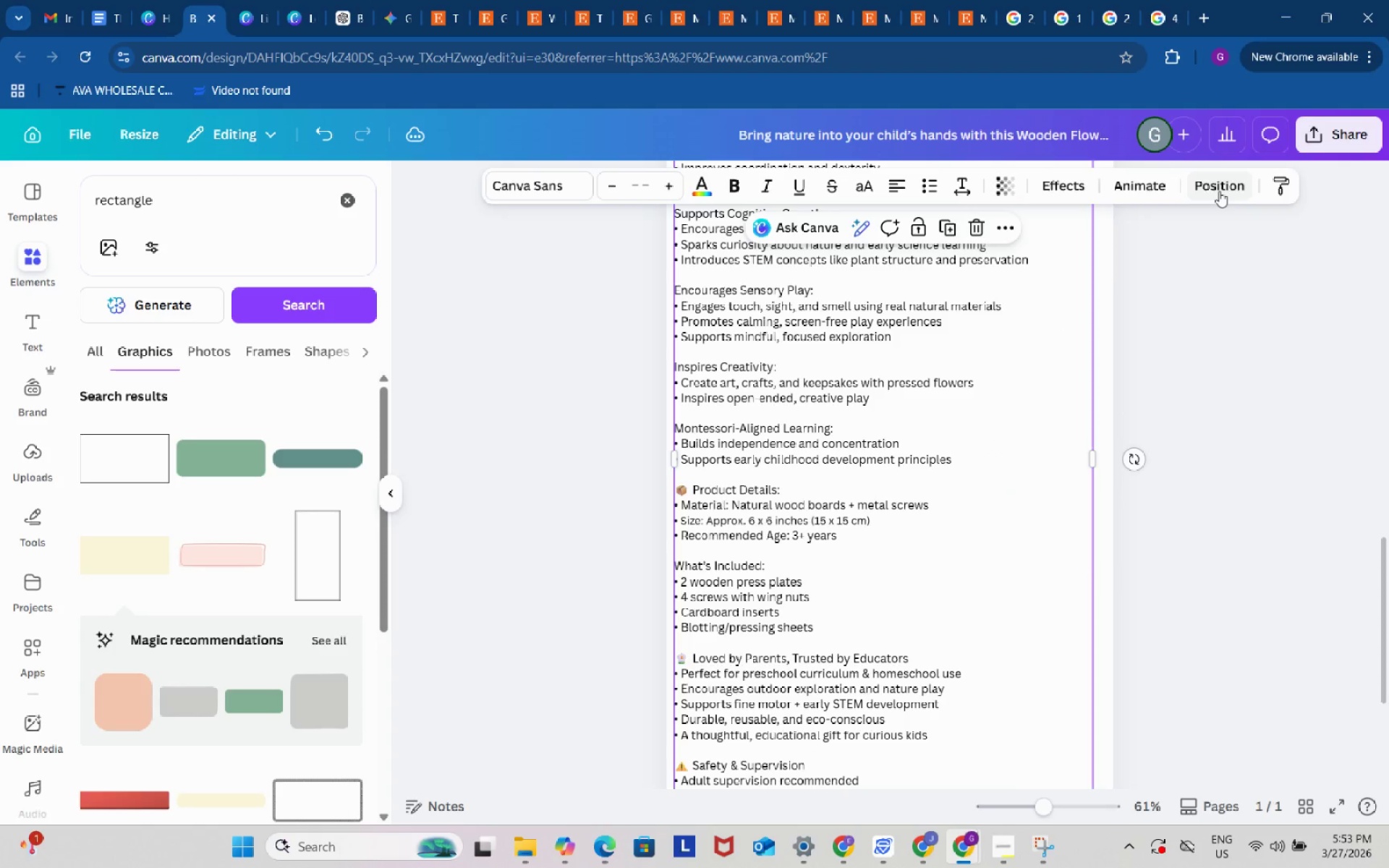 
left_click([1219, 191])
 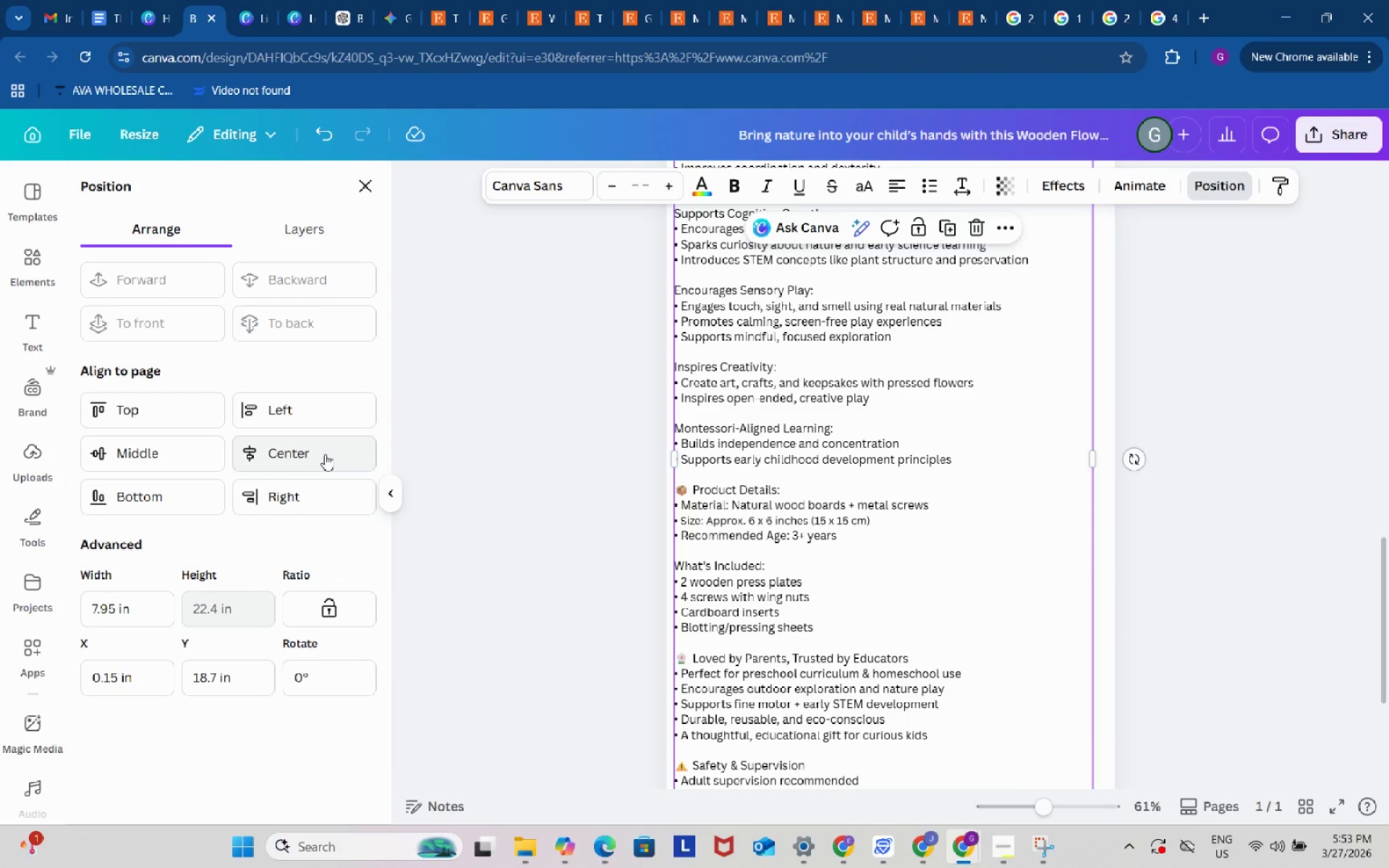 
left_click([324, 454])
 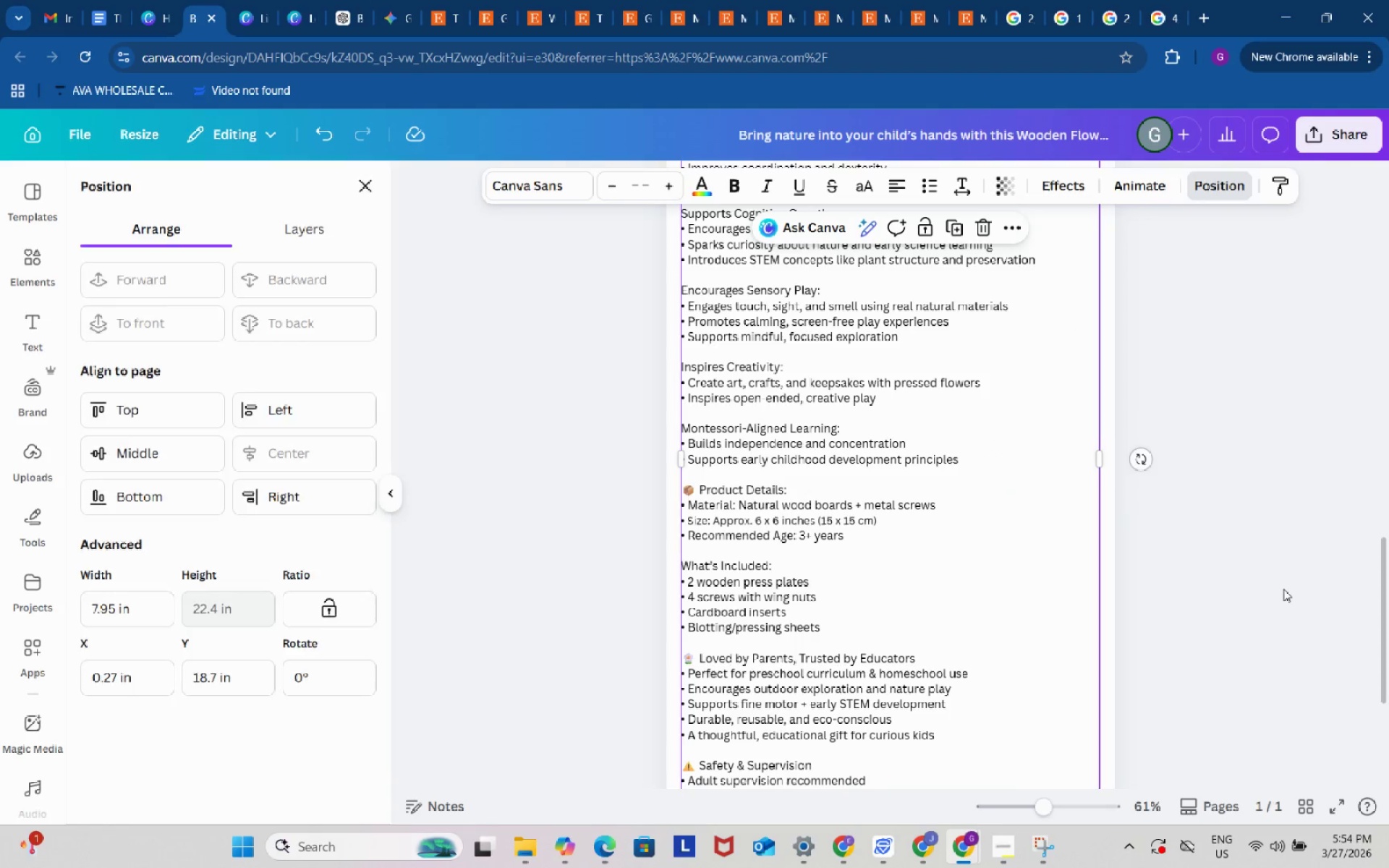 
double_click([1283, 589])
 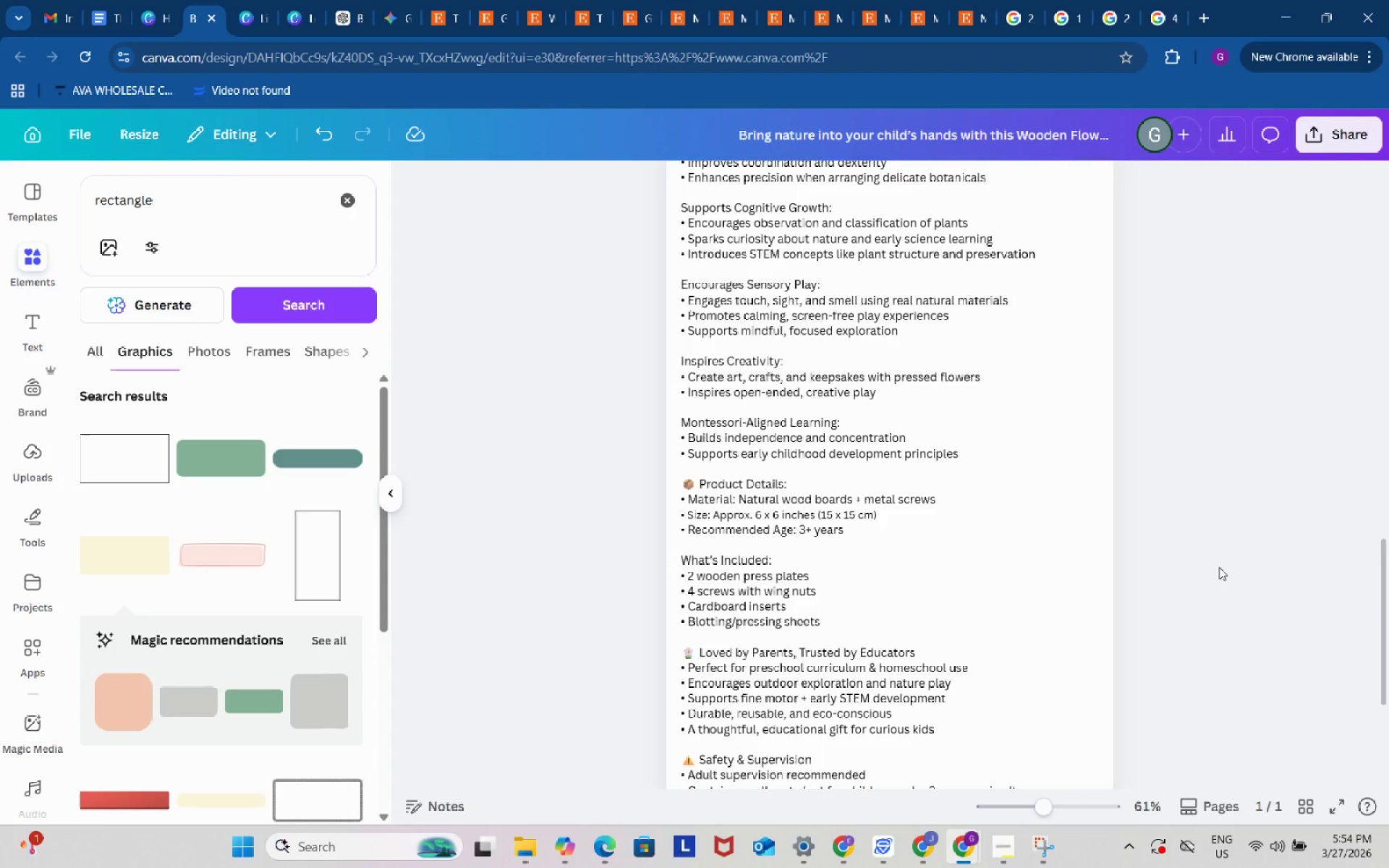 
scroll: coordinate [1219, 567], scroll_direction: down, amount: 5.0
 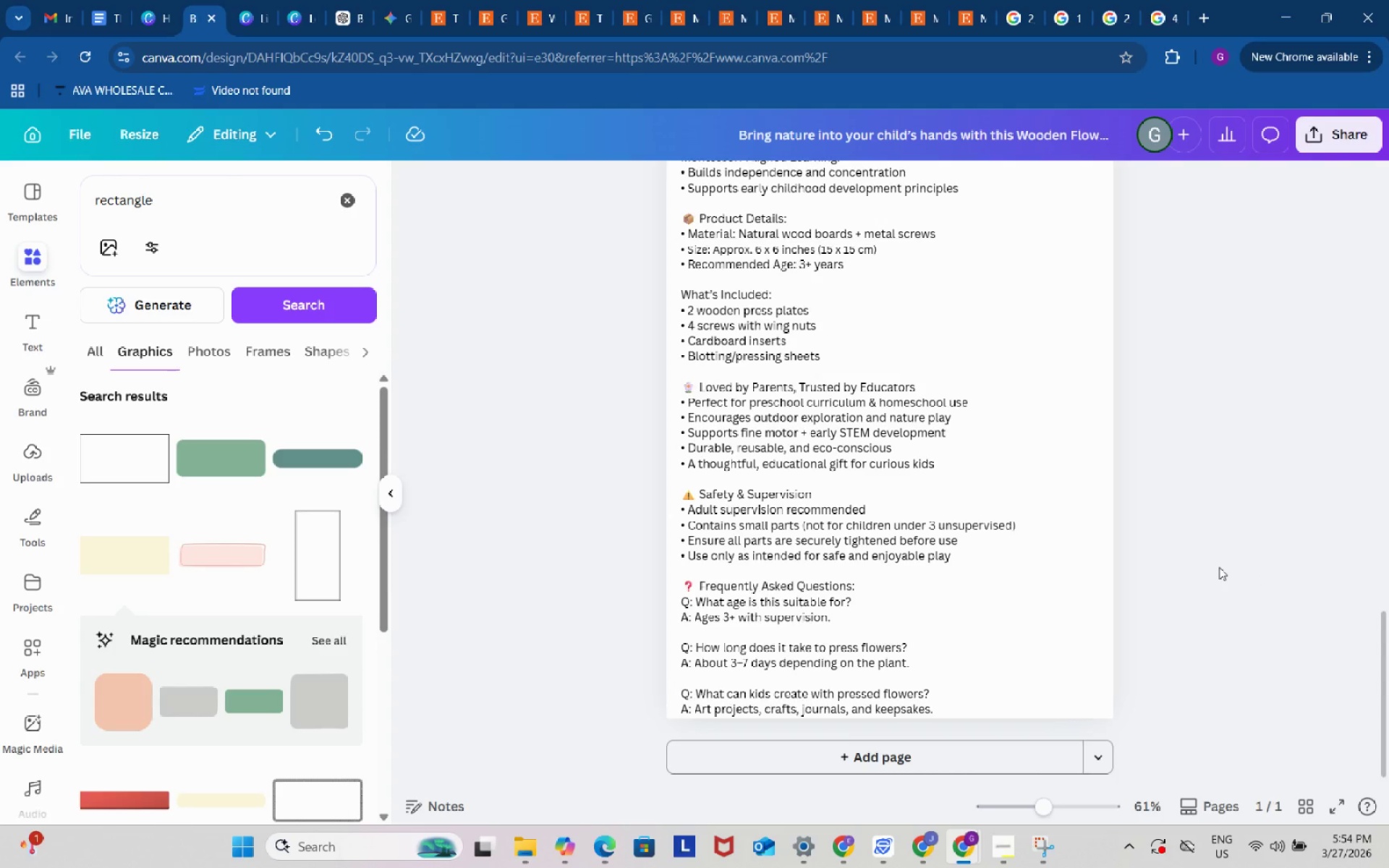 
scroll: coordinate [1219, 567], scroll_direction: up, amount: 9.0
 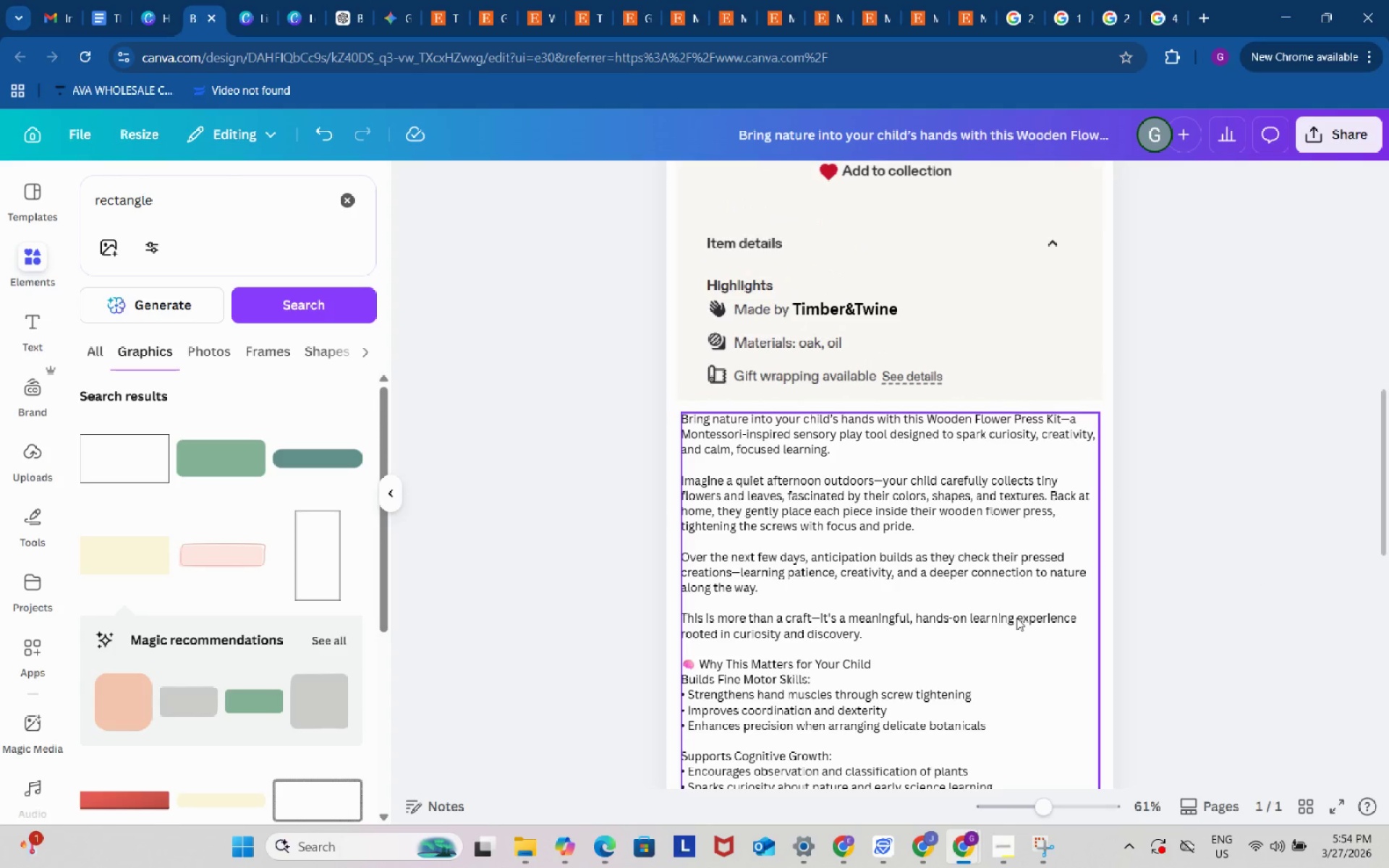 
left_click_drag(start_coordinate=[1016, 618], to_coordinate=[1016, 610])
 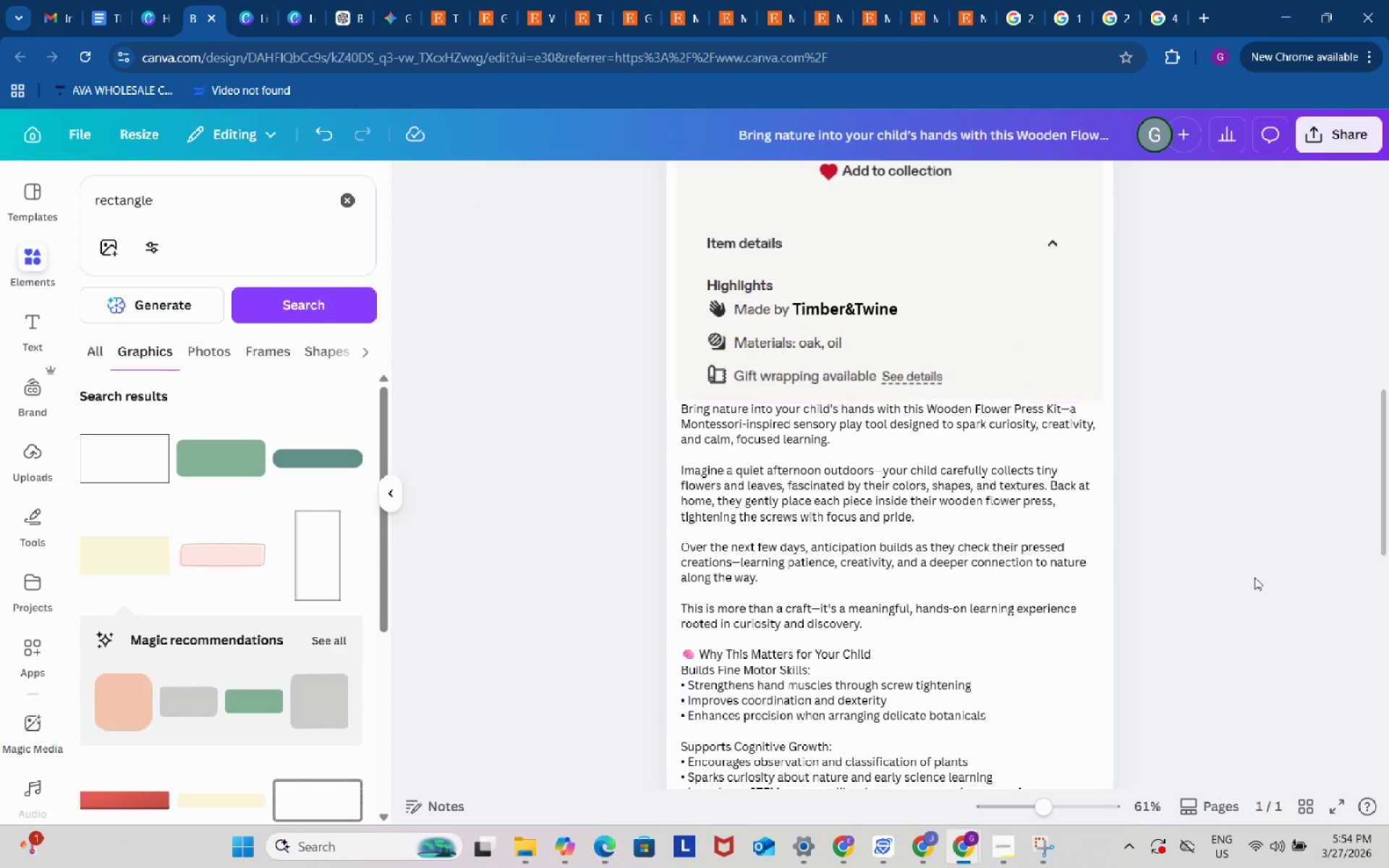 
left_click([1254, 577])
 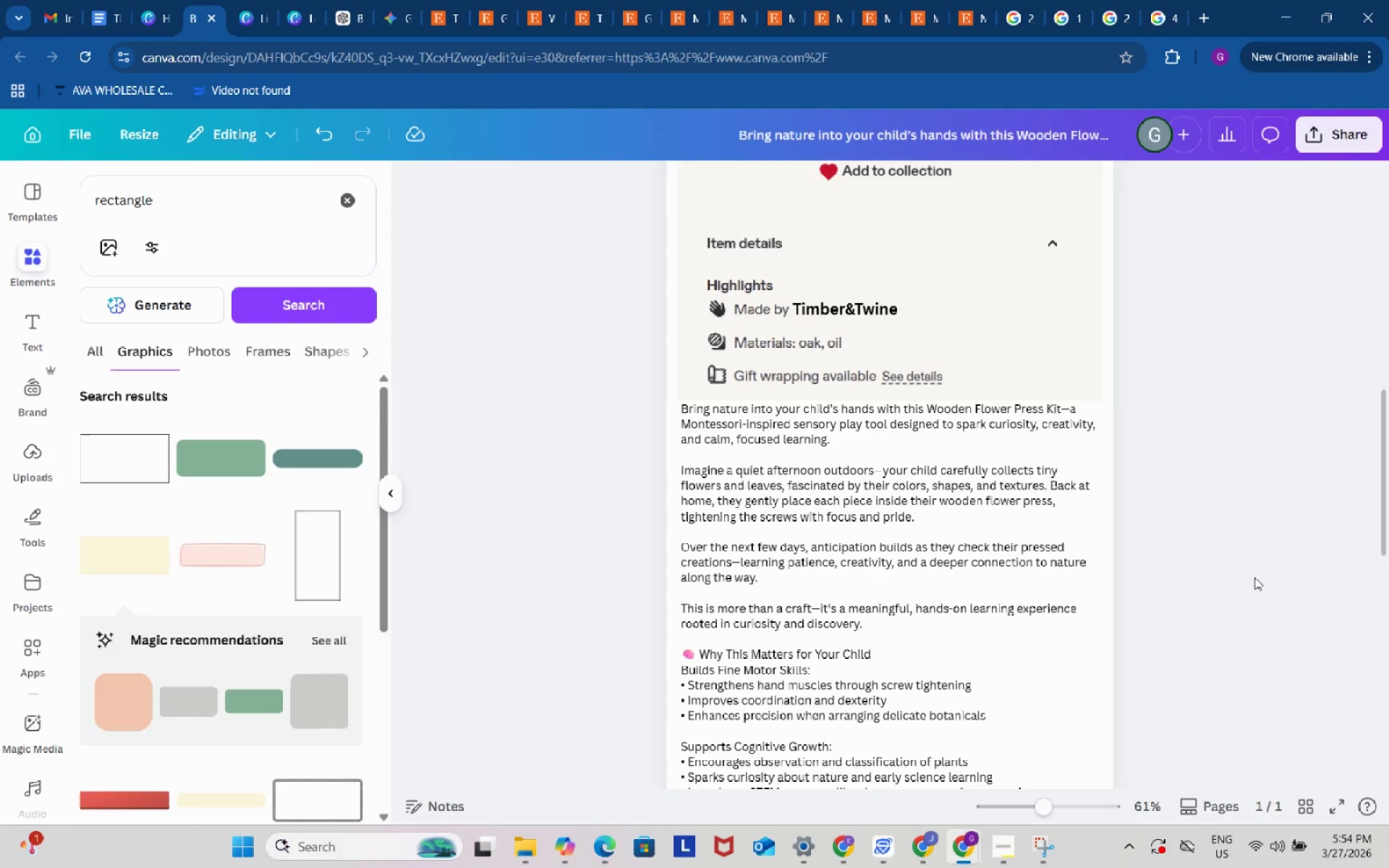 
double_click([1254, 577])
 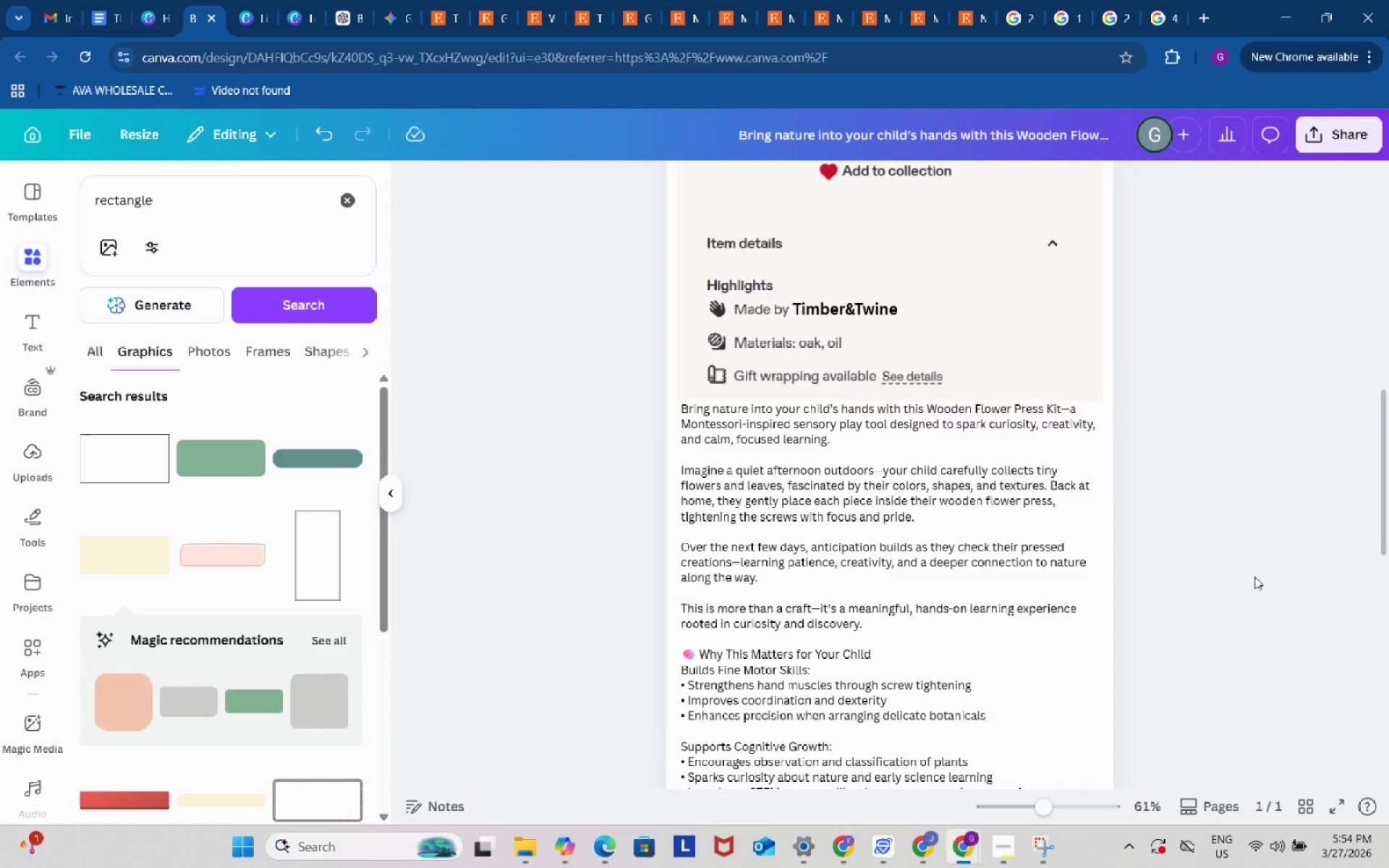 
scroll: coordinate [1254, 575], scroll_direction: up, amount: 4.0
 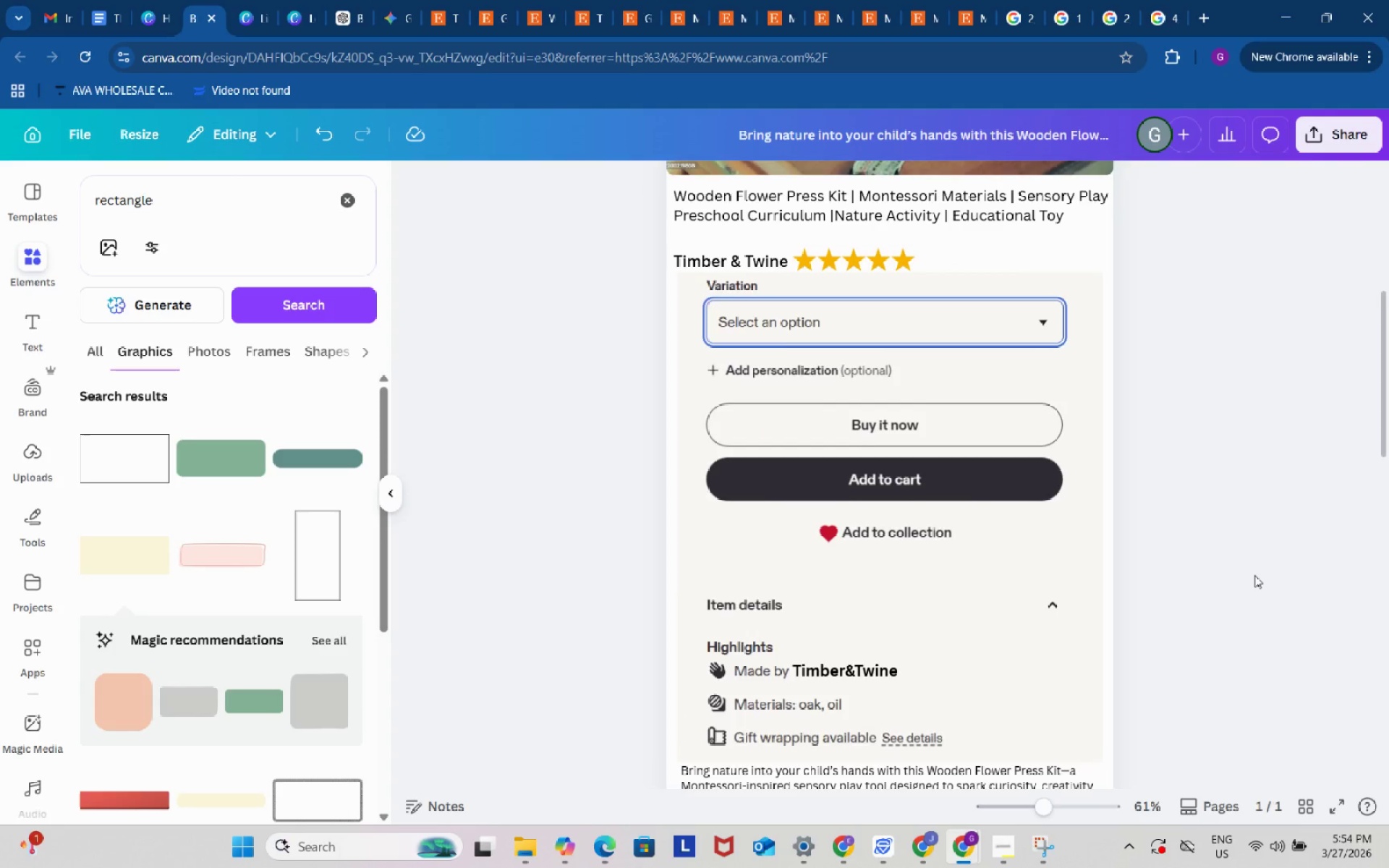 
scroll: coordinate [1254, 569], scroll_direction: down, amount: 17.0
 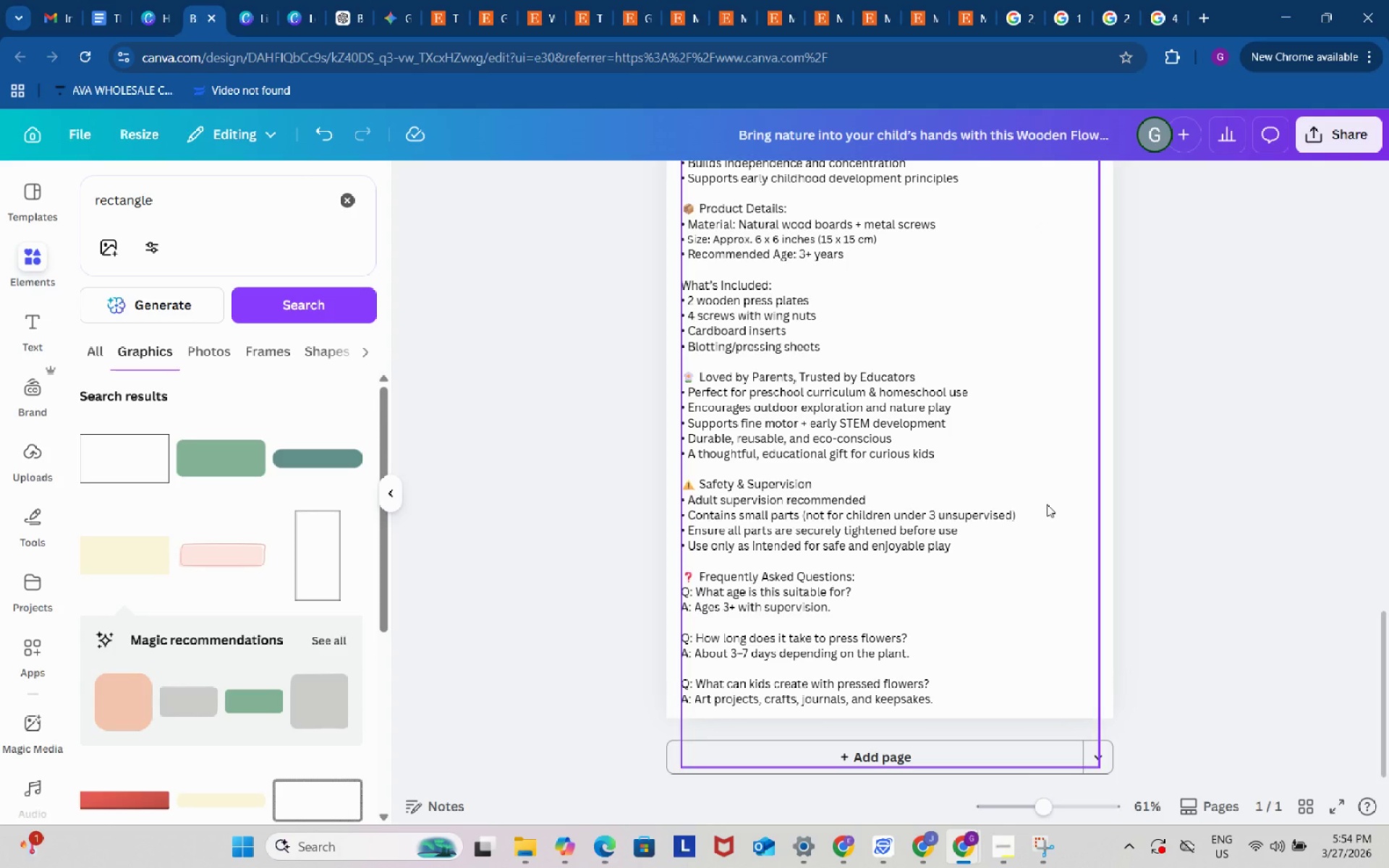 
left_click([1047, 504])
 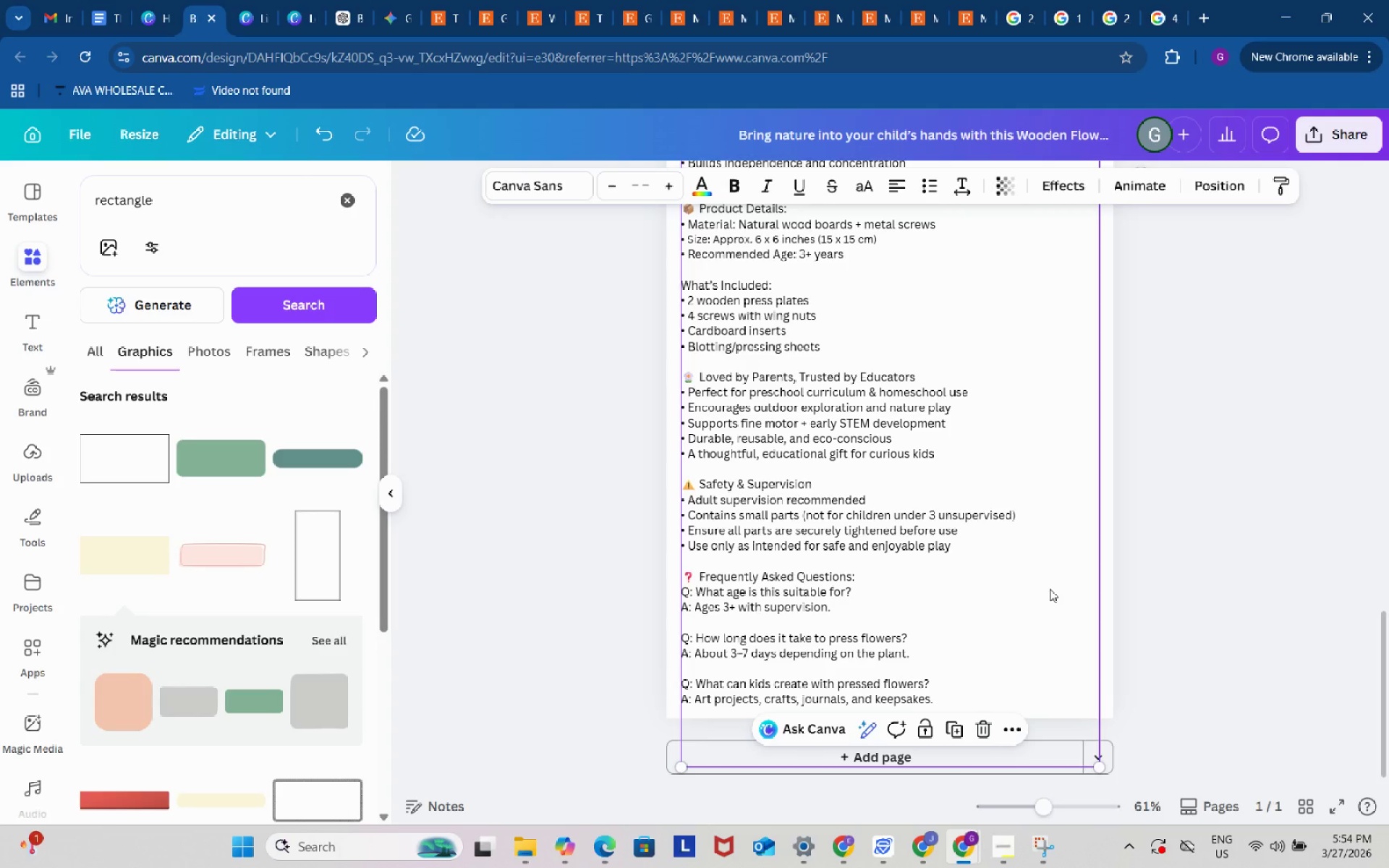 
left_click_drag(start_coordinate=[1048, 592], to_coordinate=[1047, 555])
 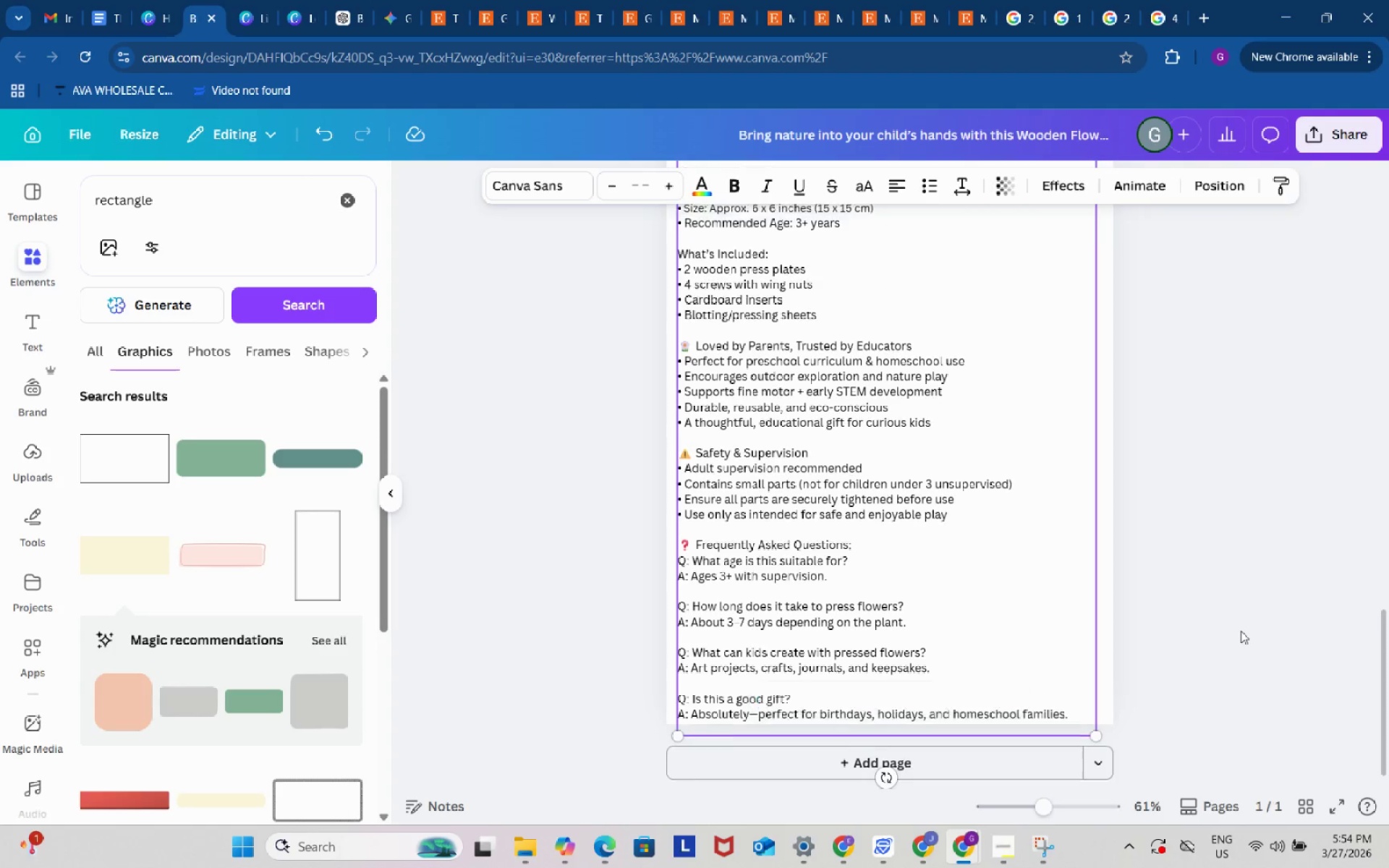 
scroll: coordinate [1241, 629], scroll_direction: up, amount: 14.0
 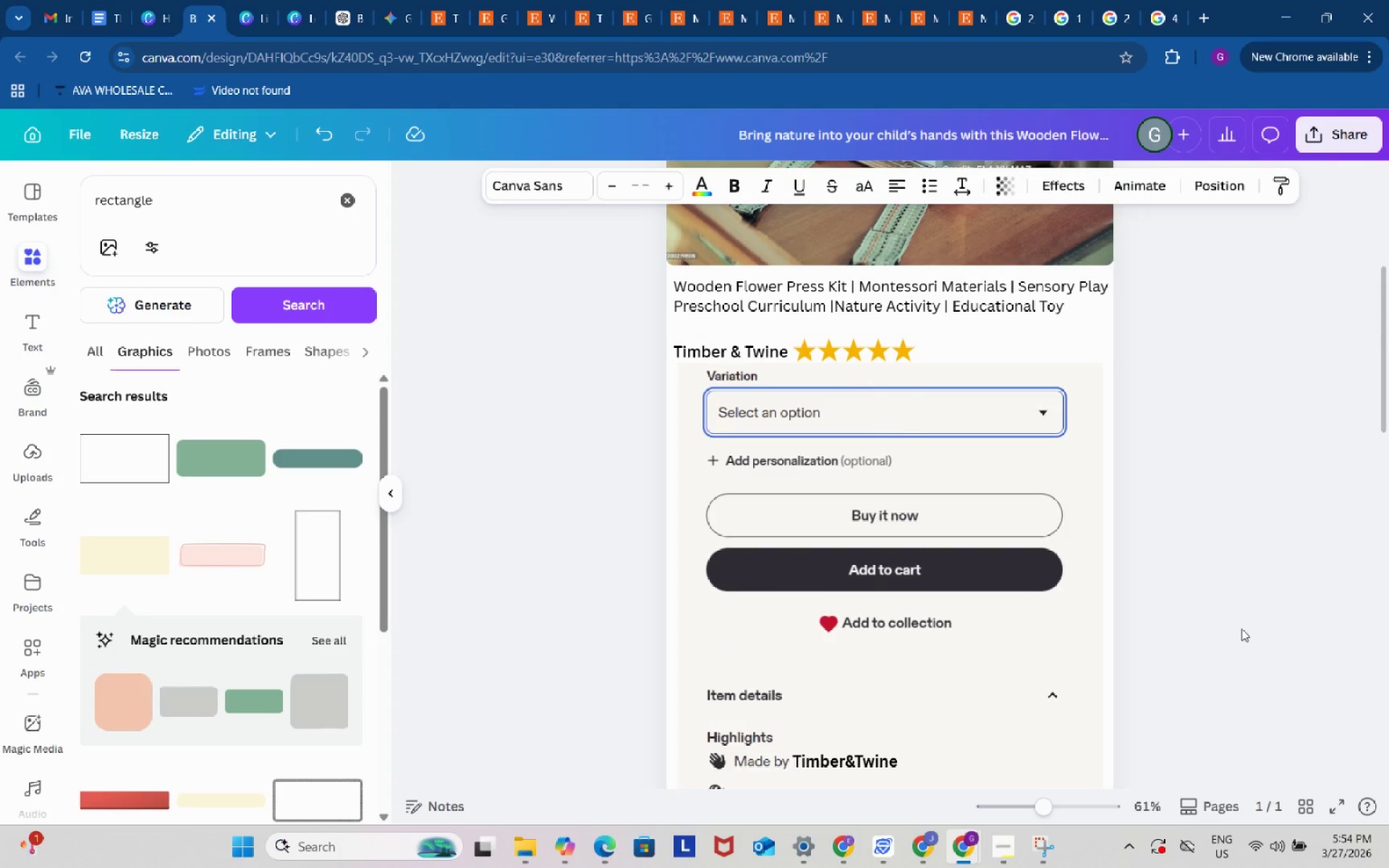 
left_click([1084, 648])
 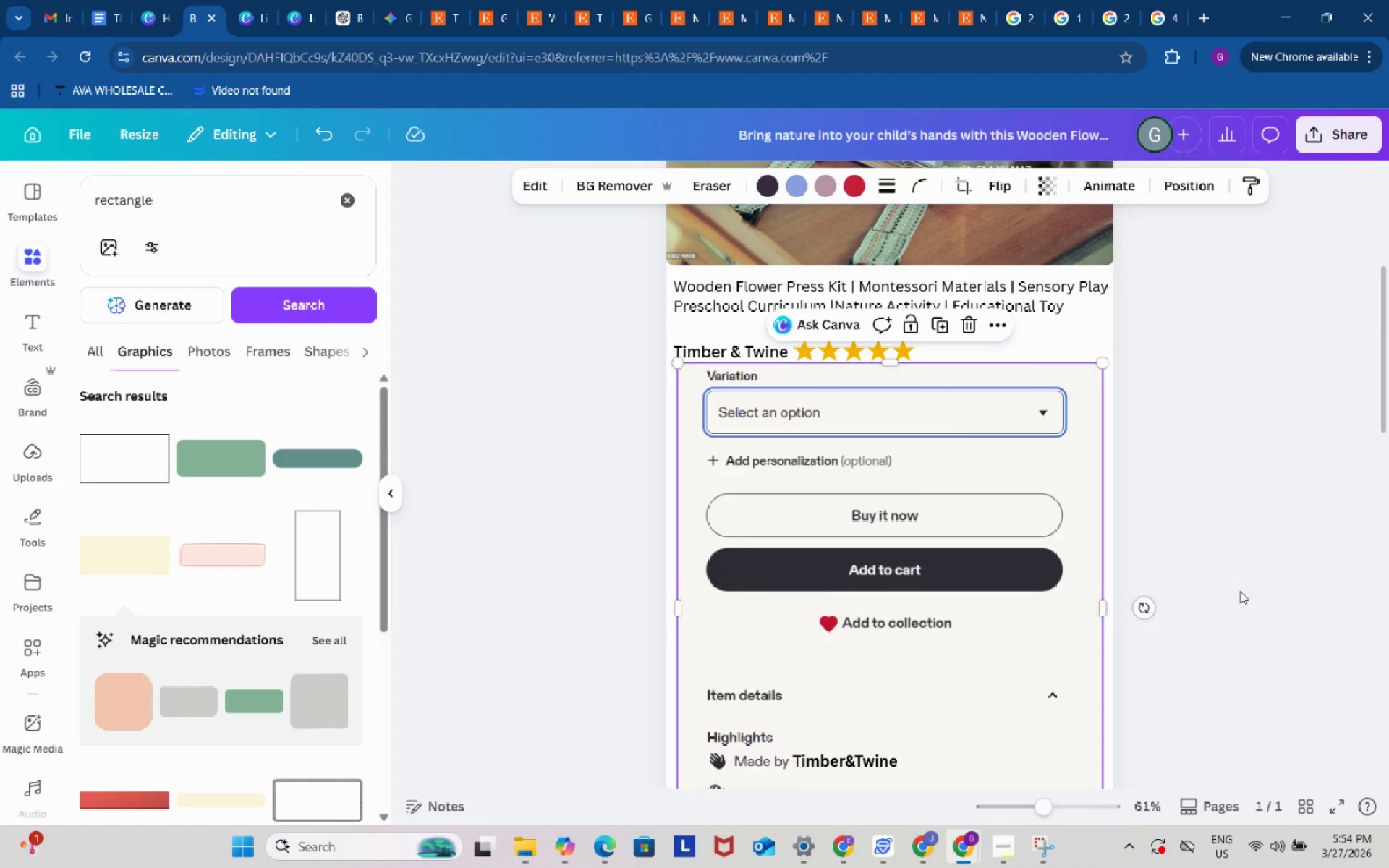 
left_click([1248, 588])
 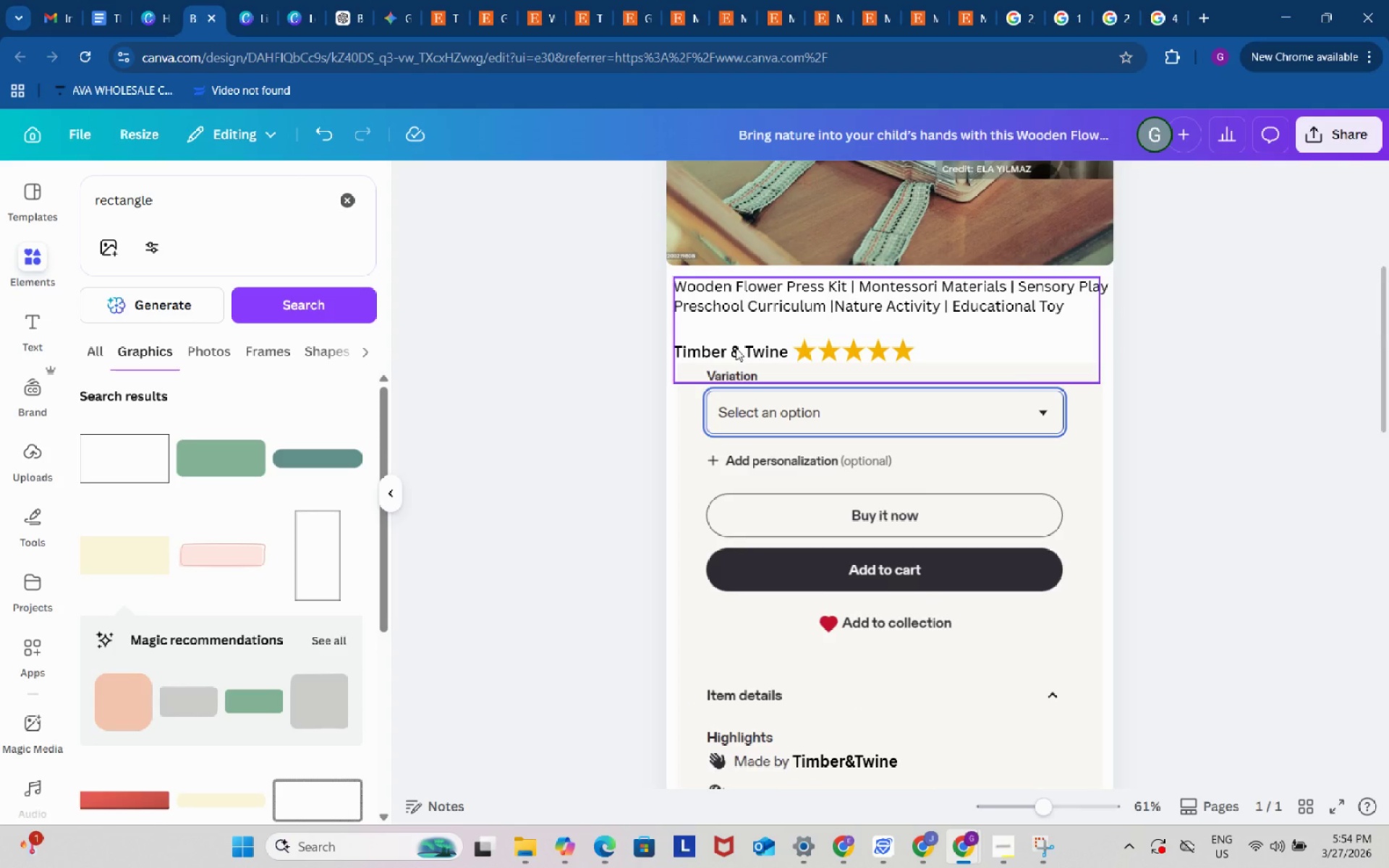 
left_click([746, 335])
 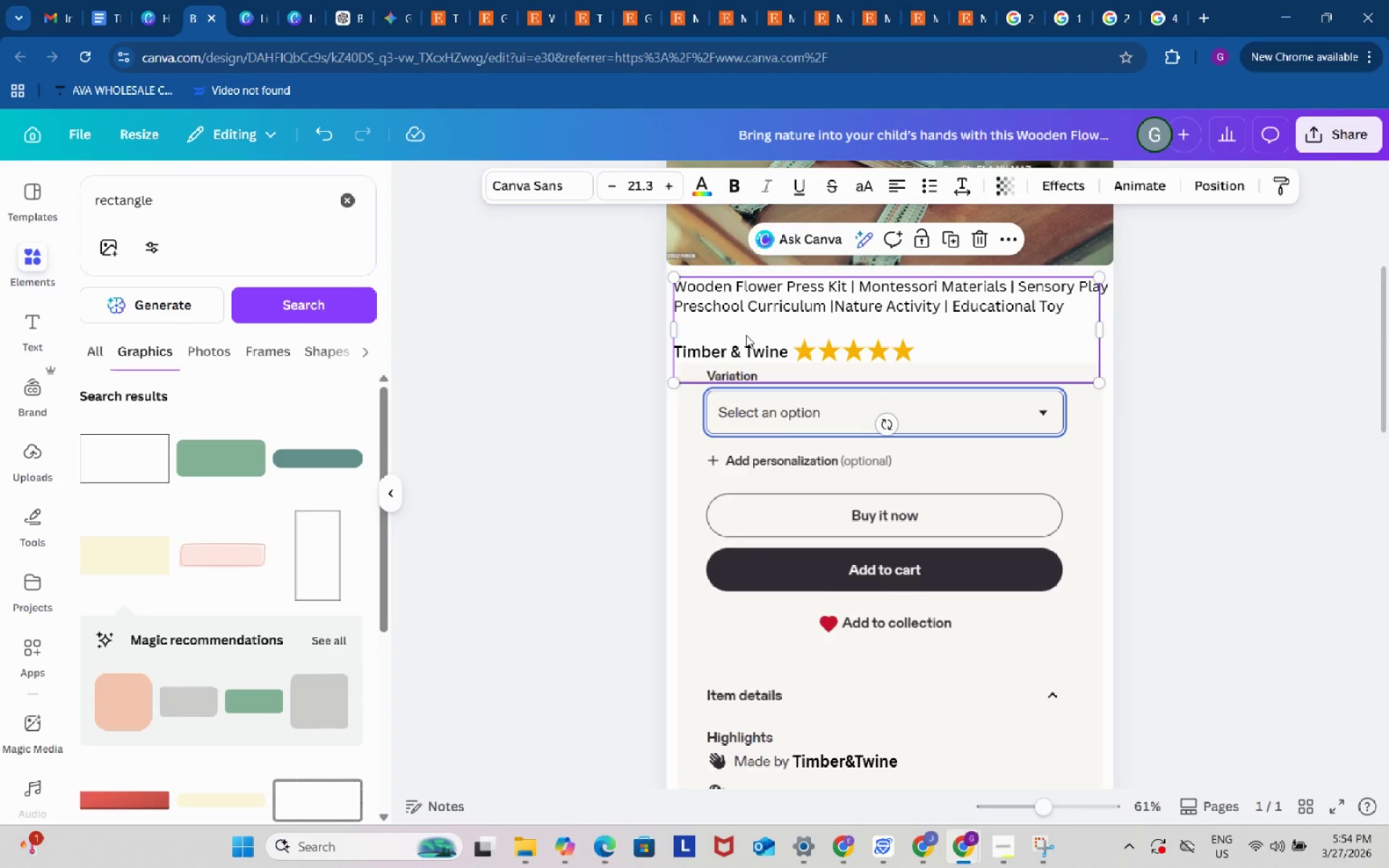 
left_click([746, 335])
 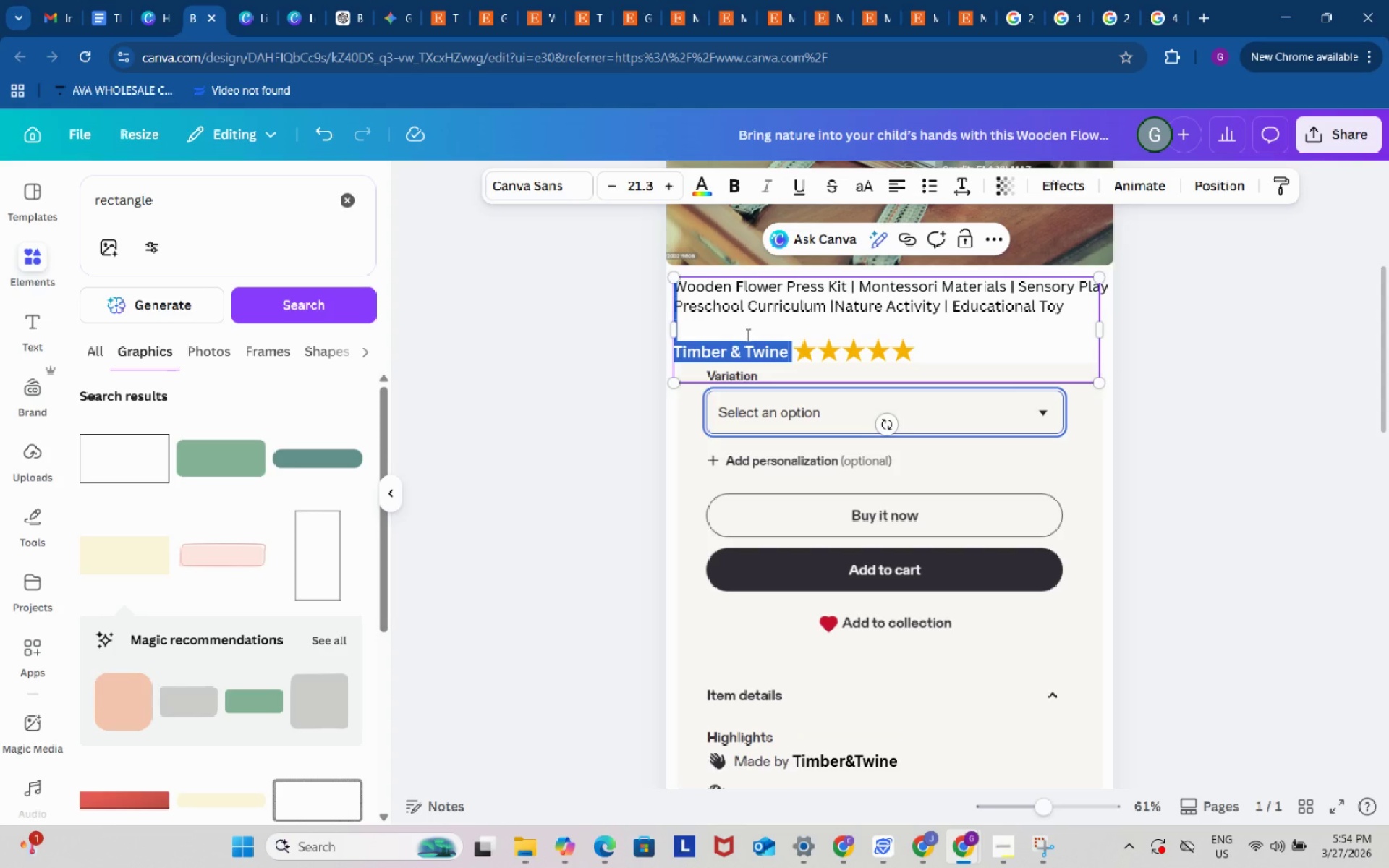 
left_click([747, 334])
 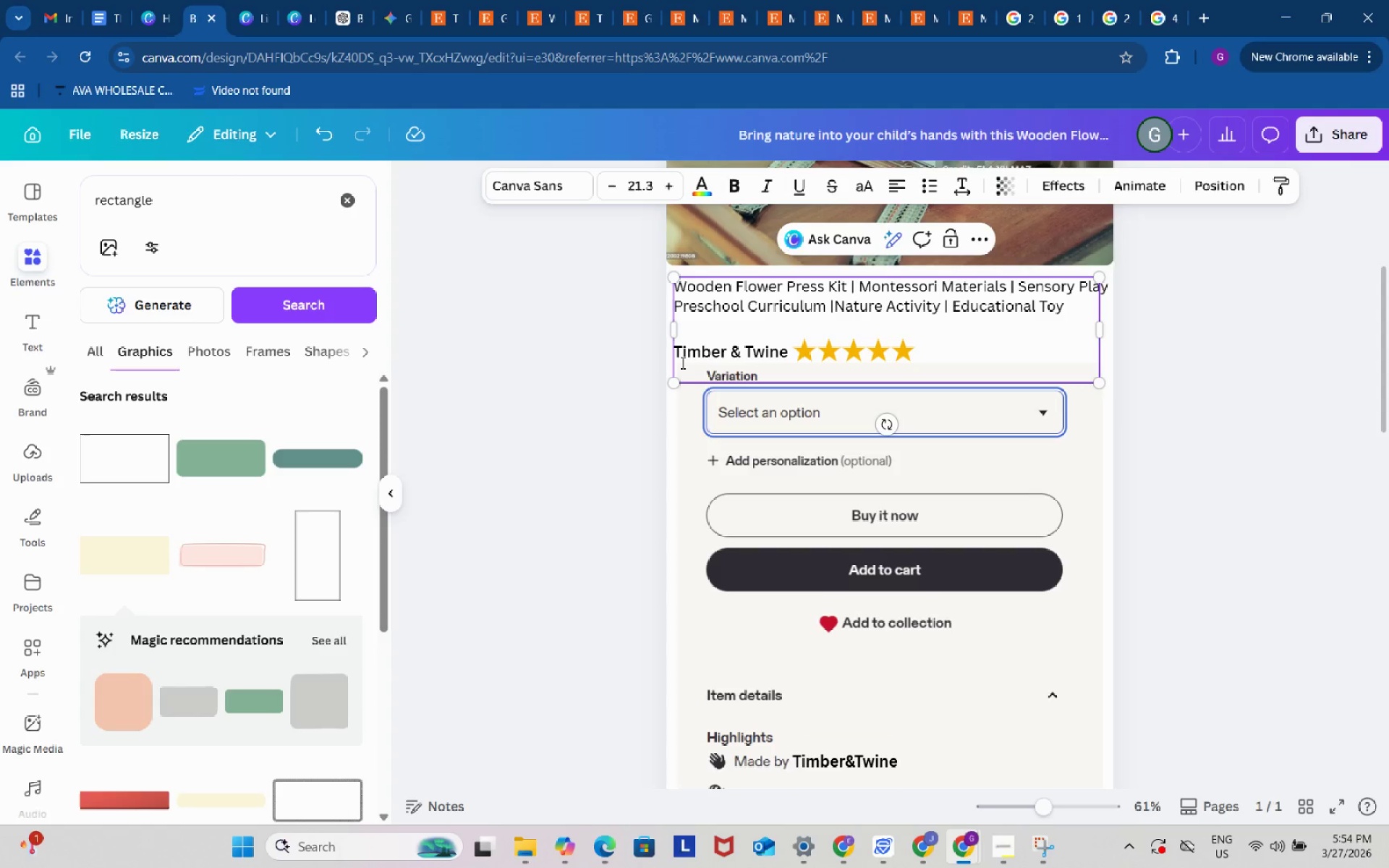 
key(ArrowDown)
 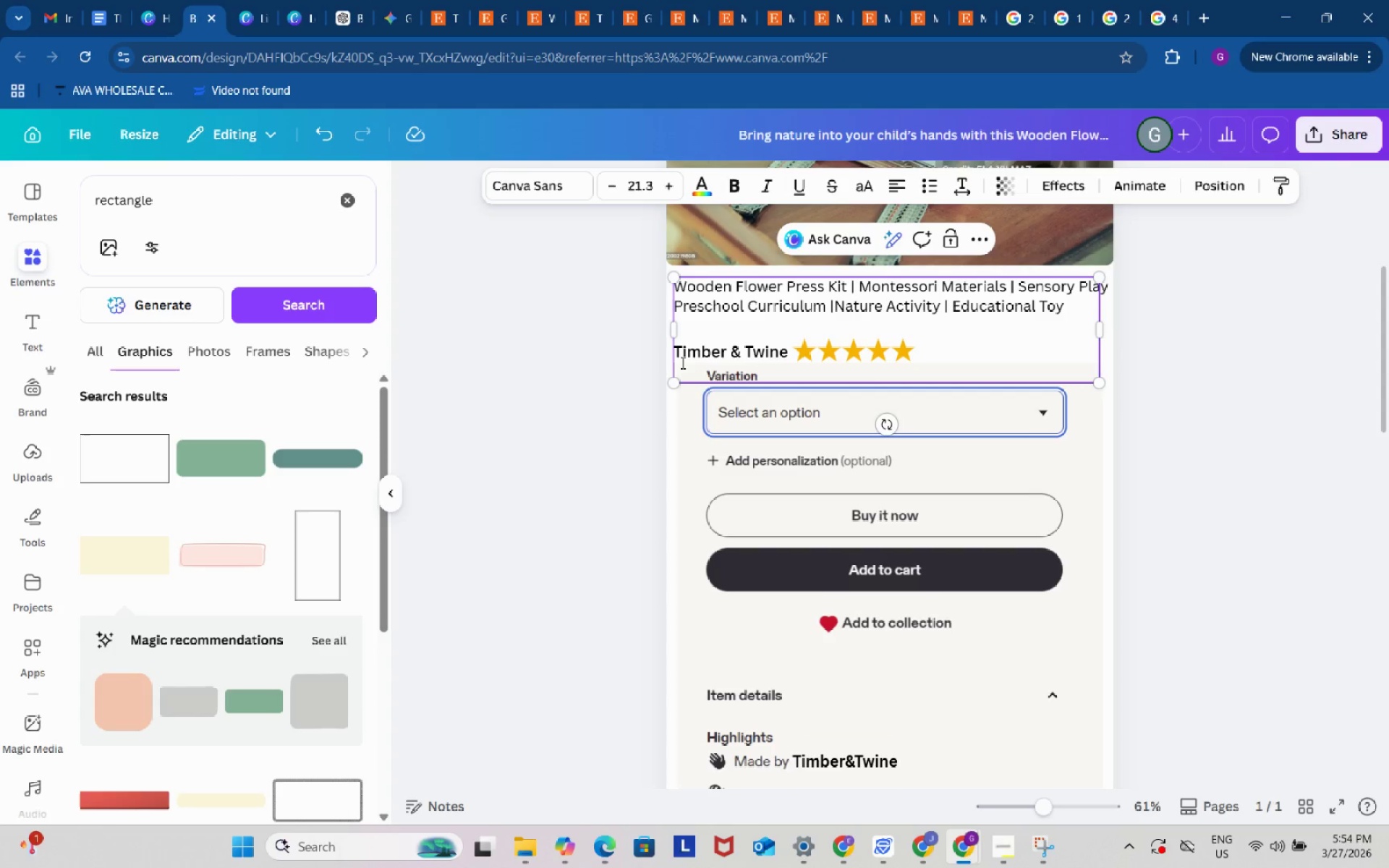 
key(ArrowDown)
 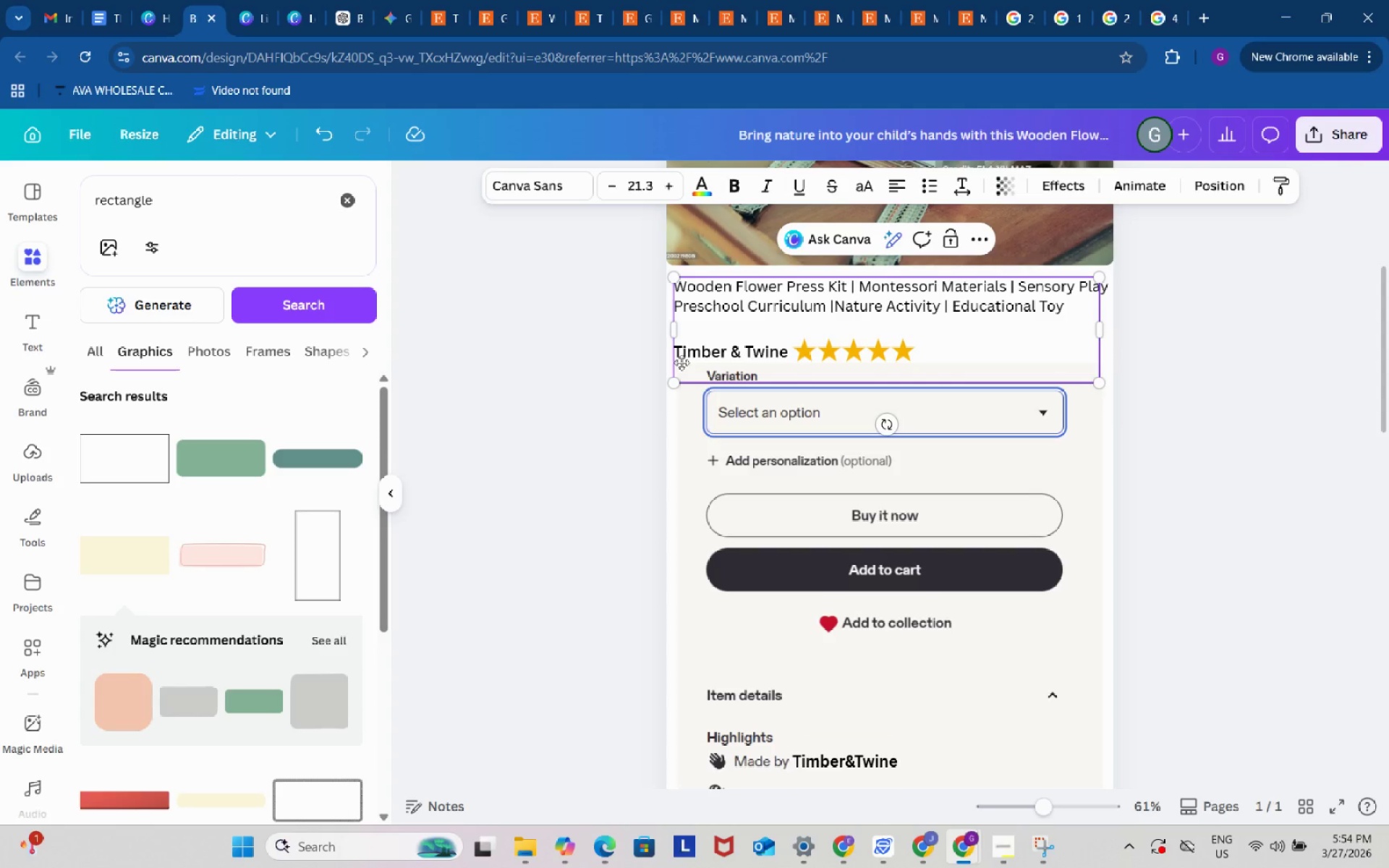 
key(Backspace)
 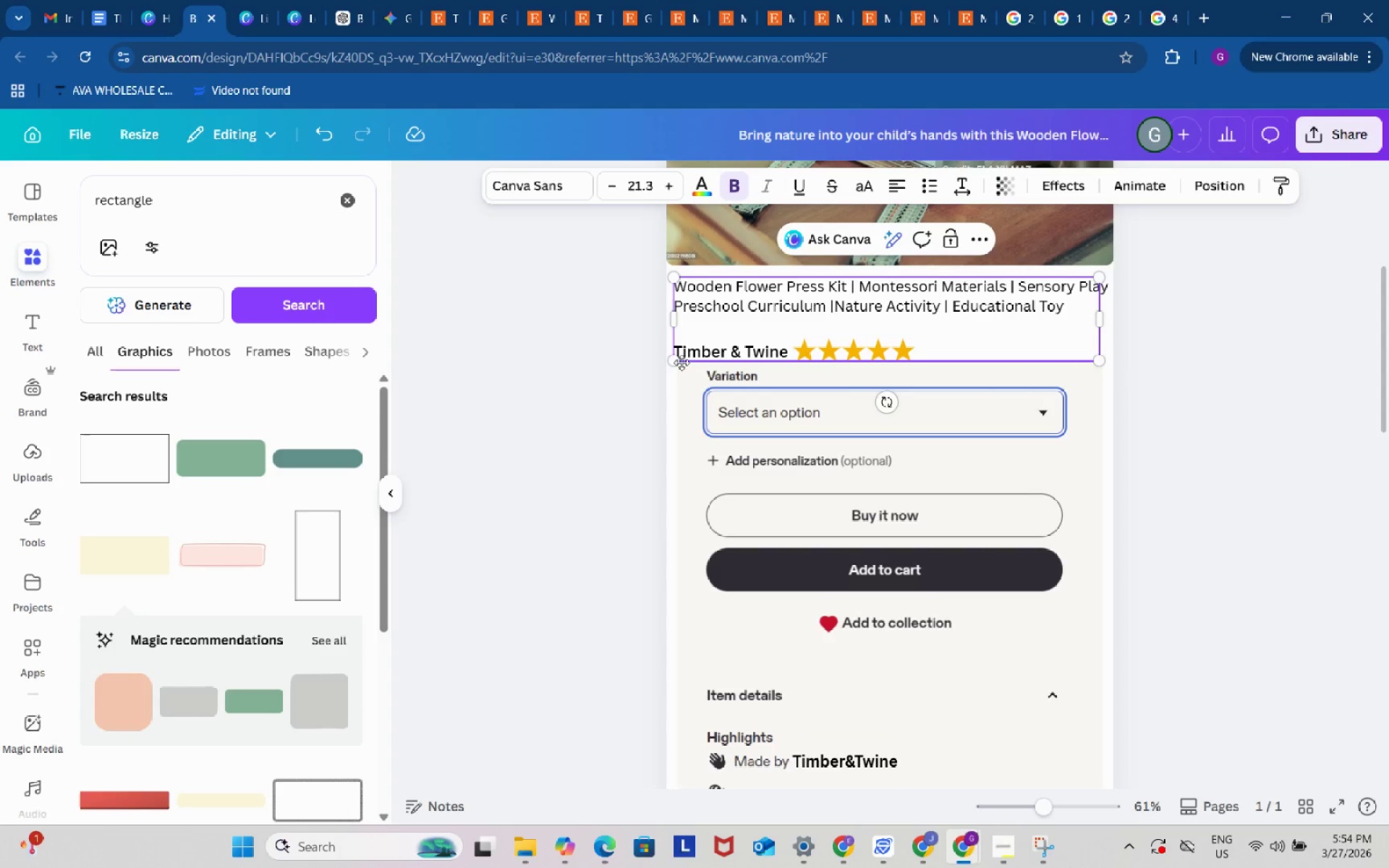 
key(Backspace)
 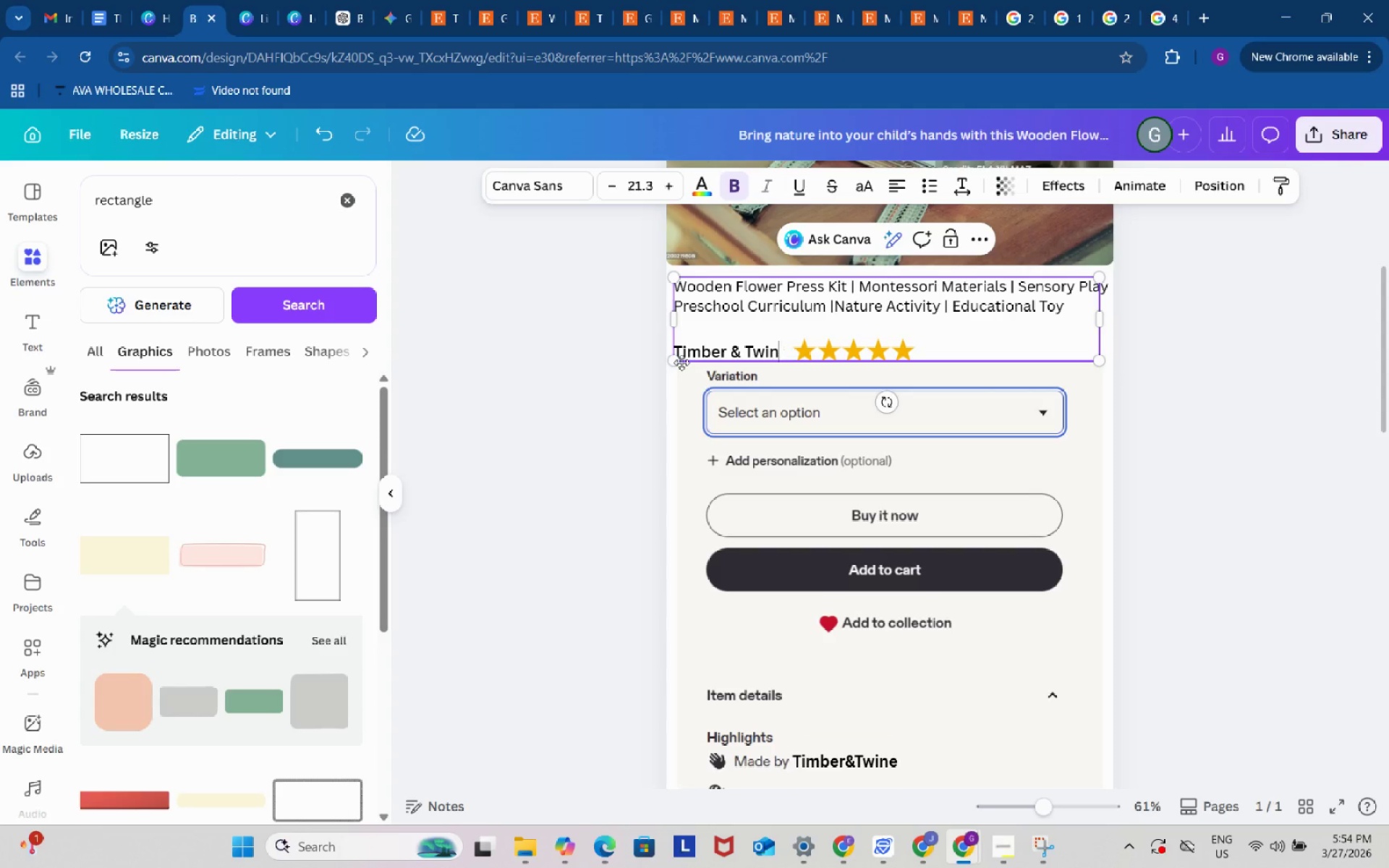 
key(Backspace)
 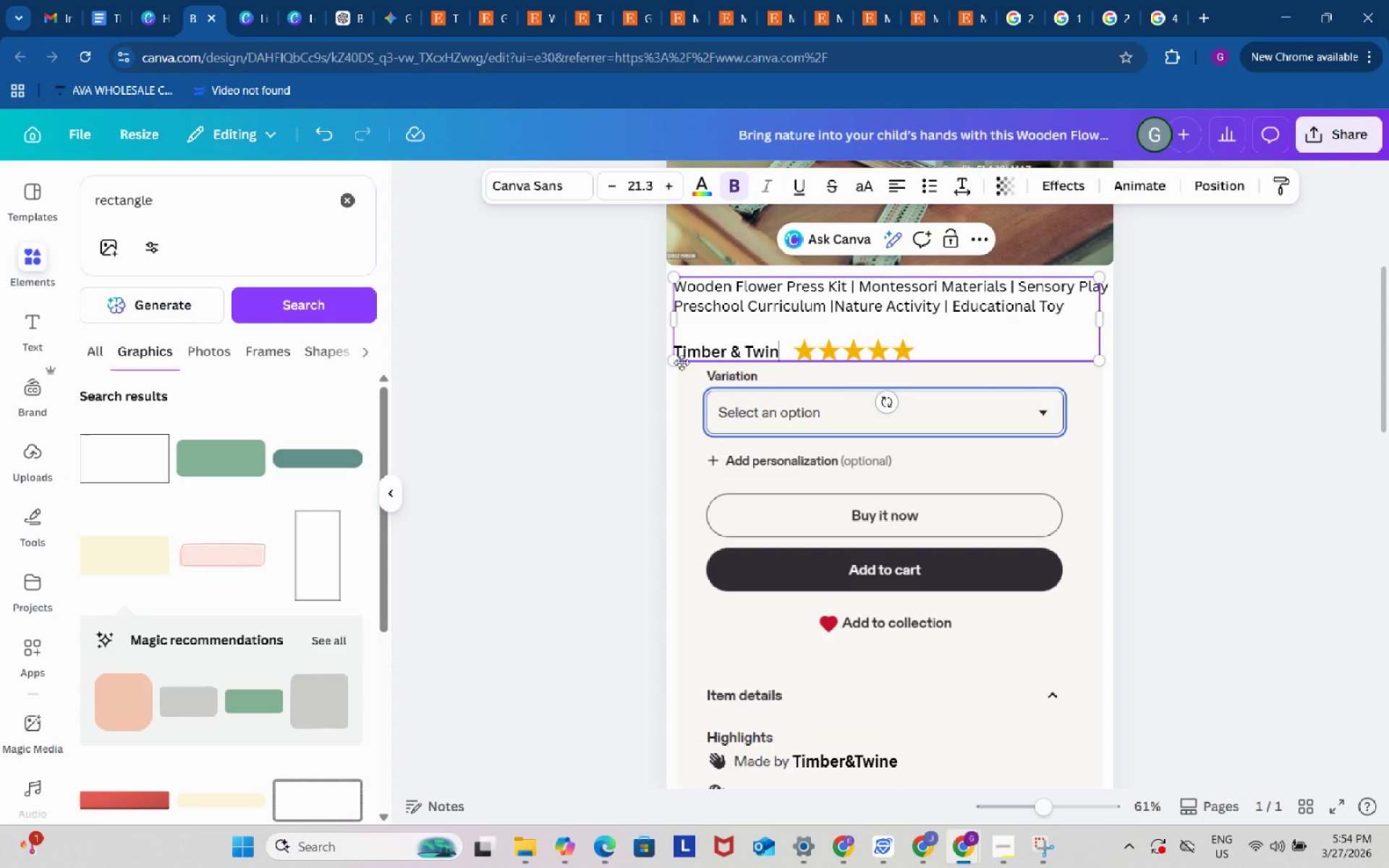 
key(E)
 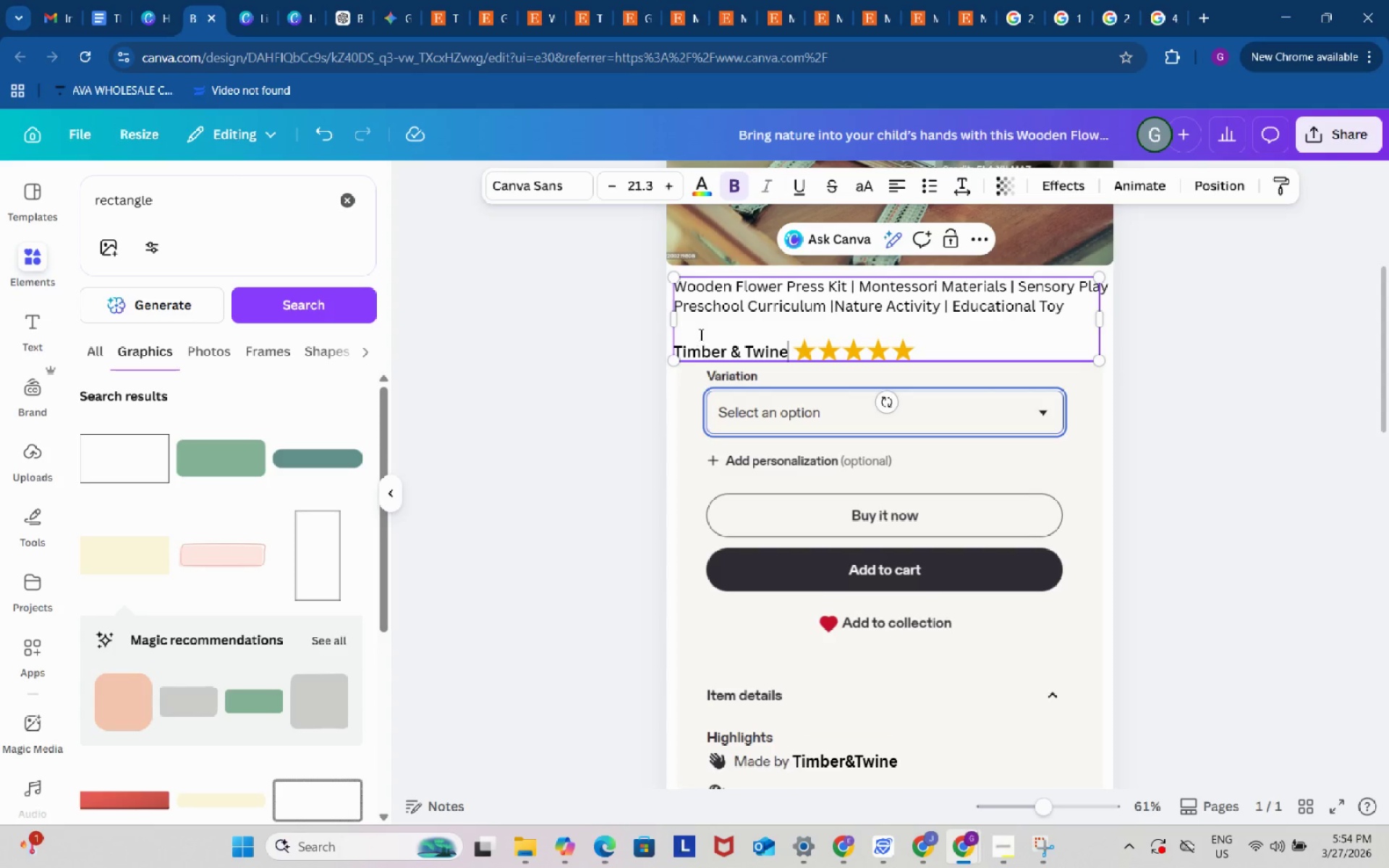 
left_click([700, 333])
 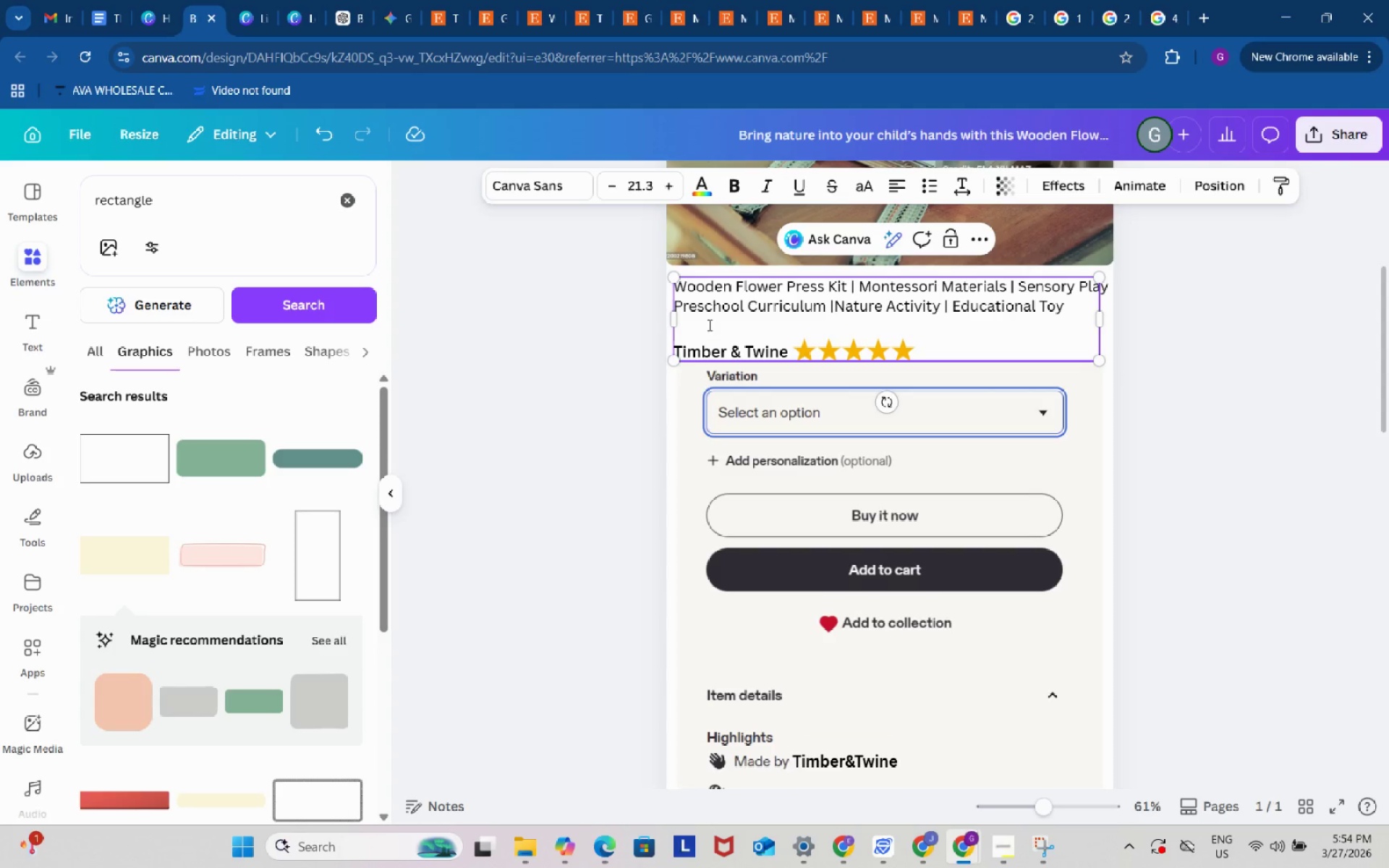 
left_click([710, 324])
 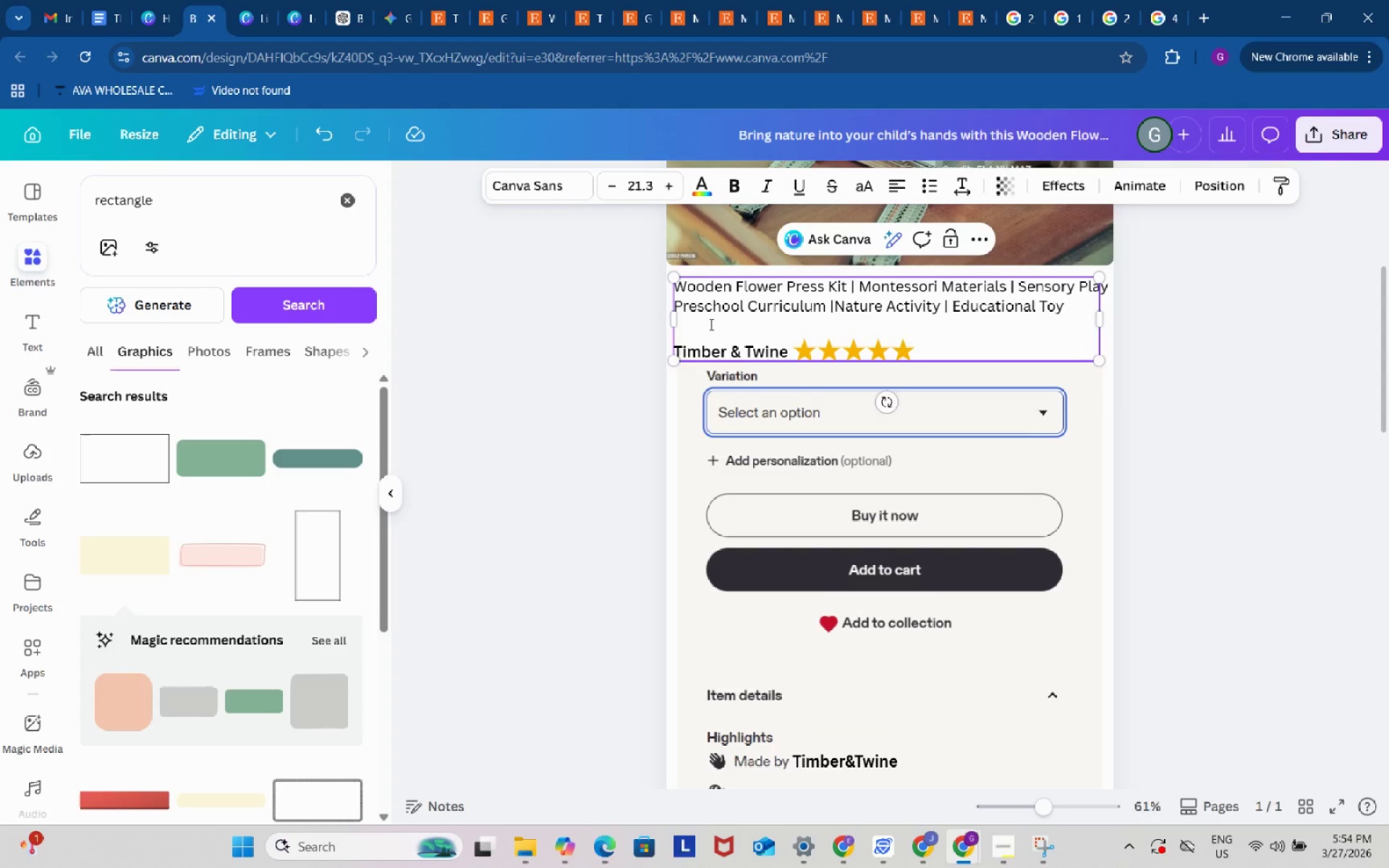 
key(Backspace)
 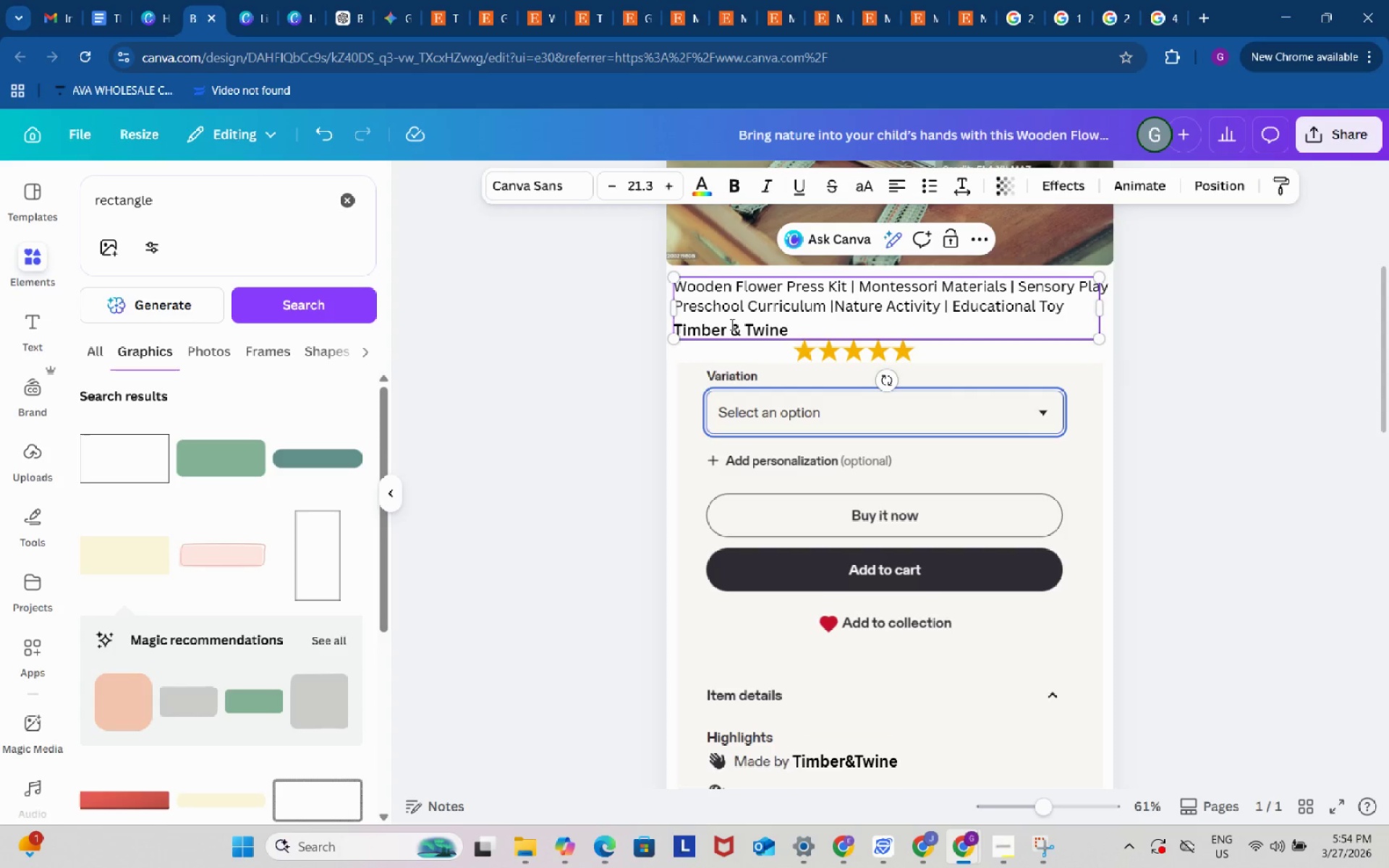 
left_click_drag(start_coordinate=[797, 332], to_coordinate=[675, 331])
 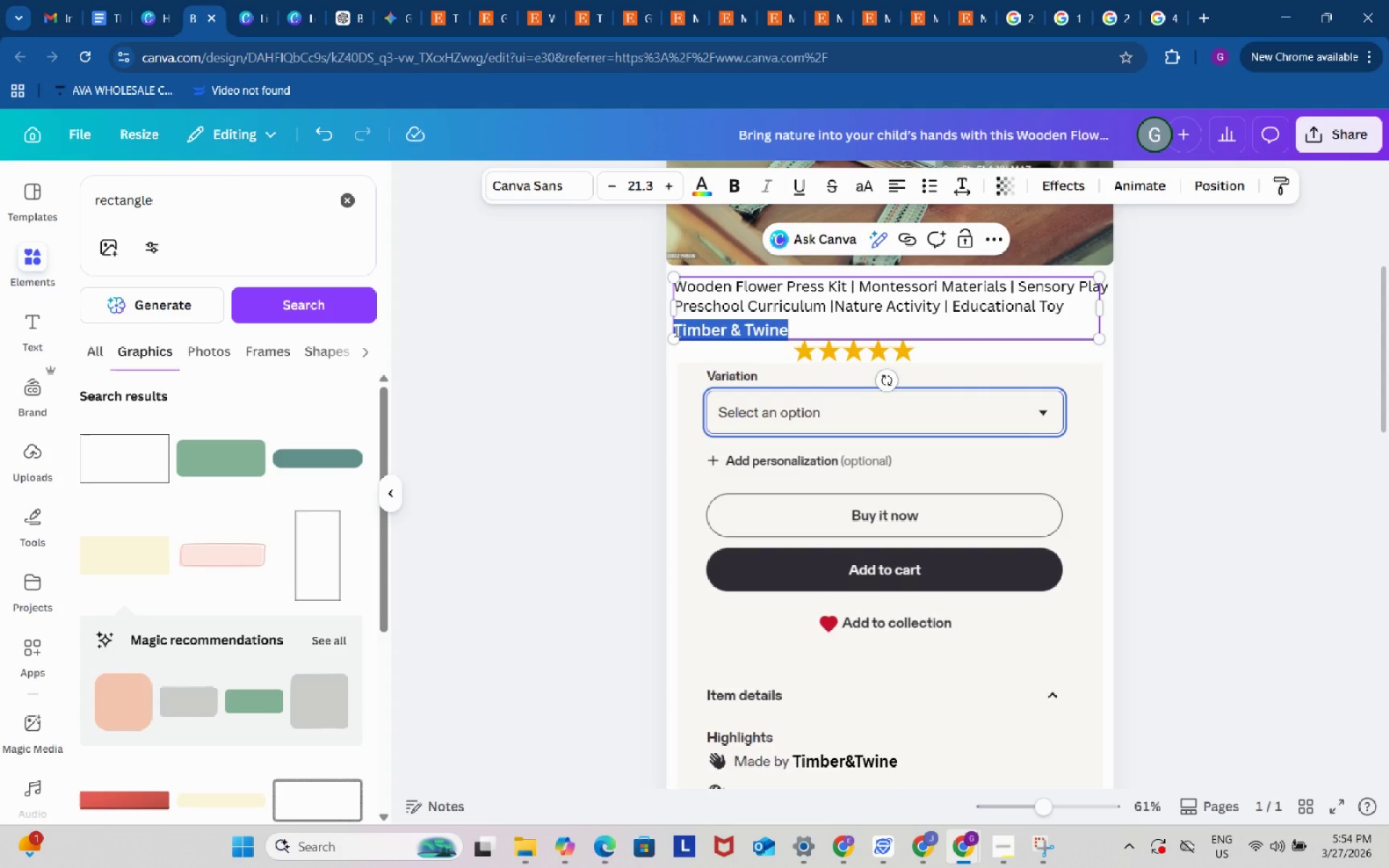 
key(Control+C)
 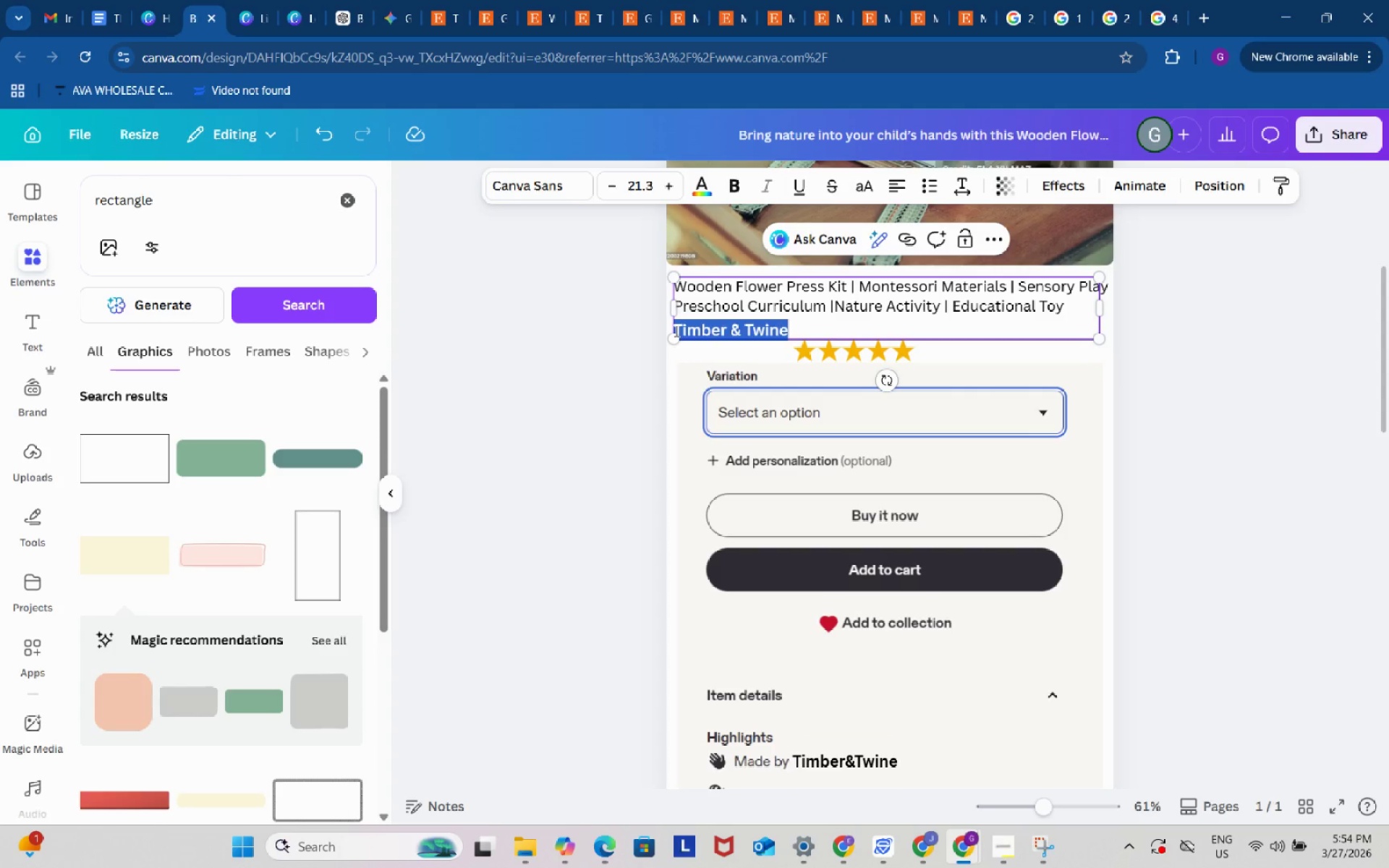 
key(Control+ControlLeft)
 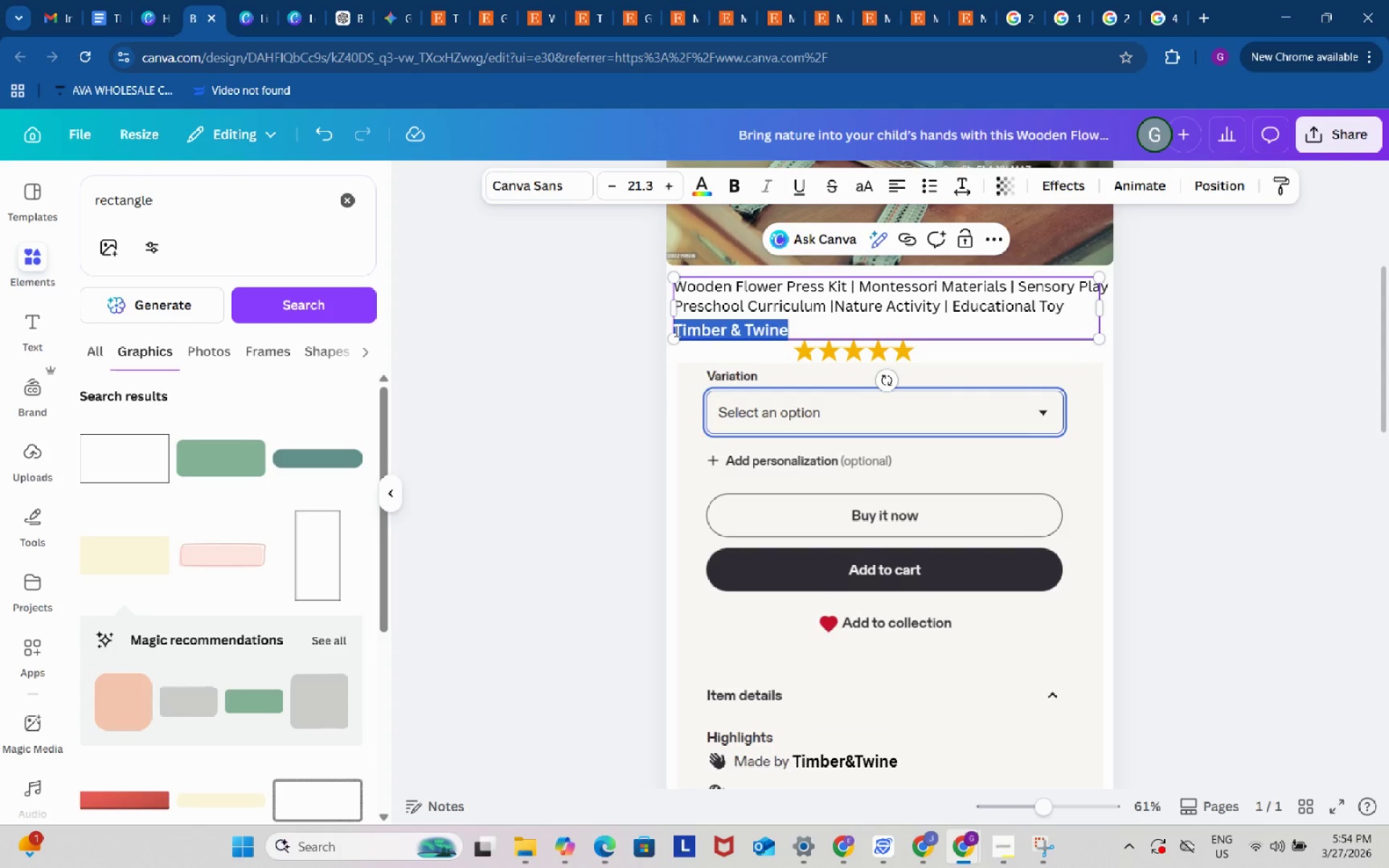 
key(Control+C)
 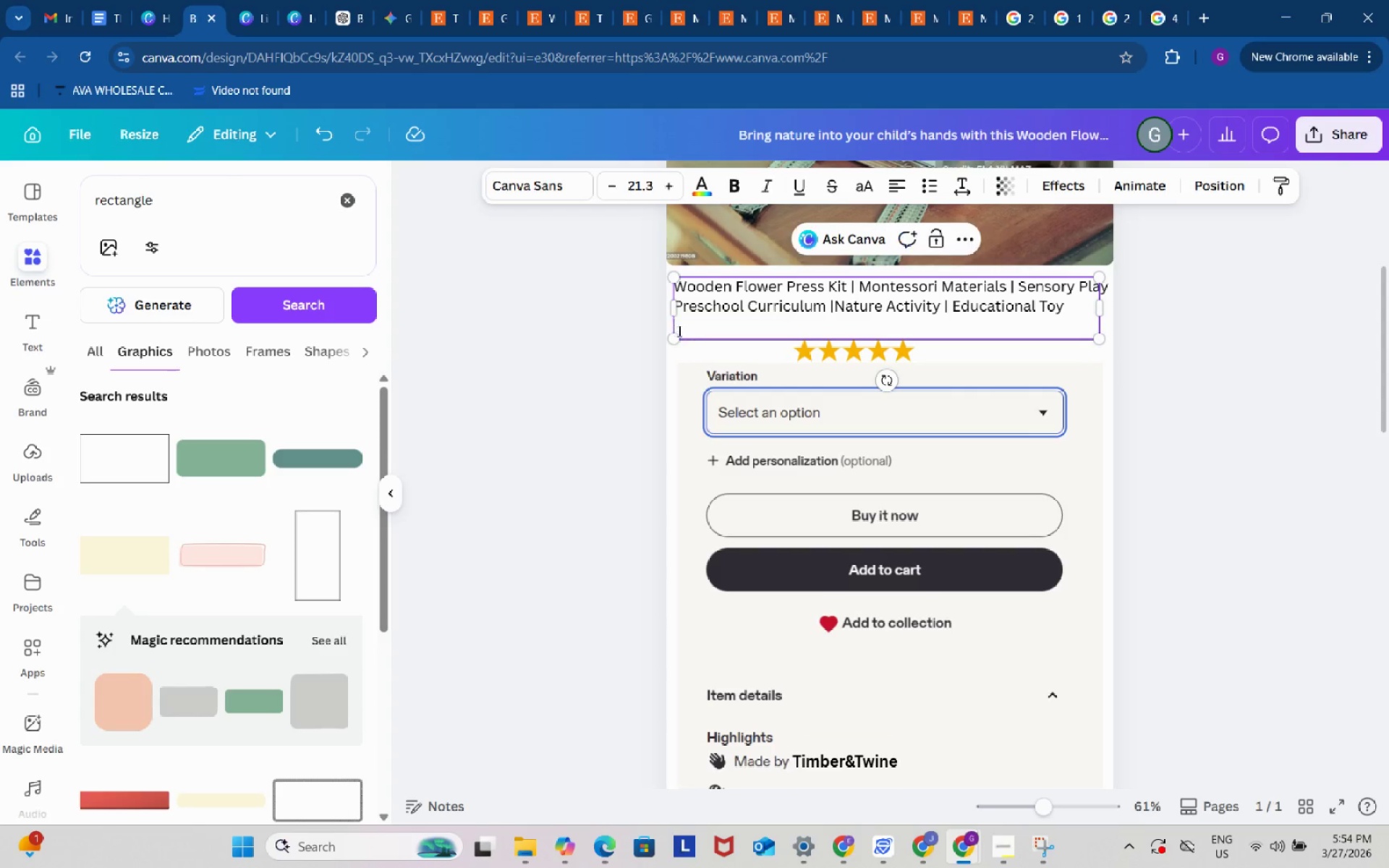 
key(Backspace)
 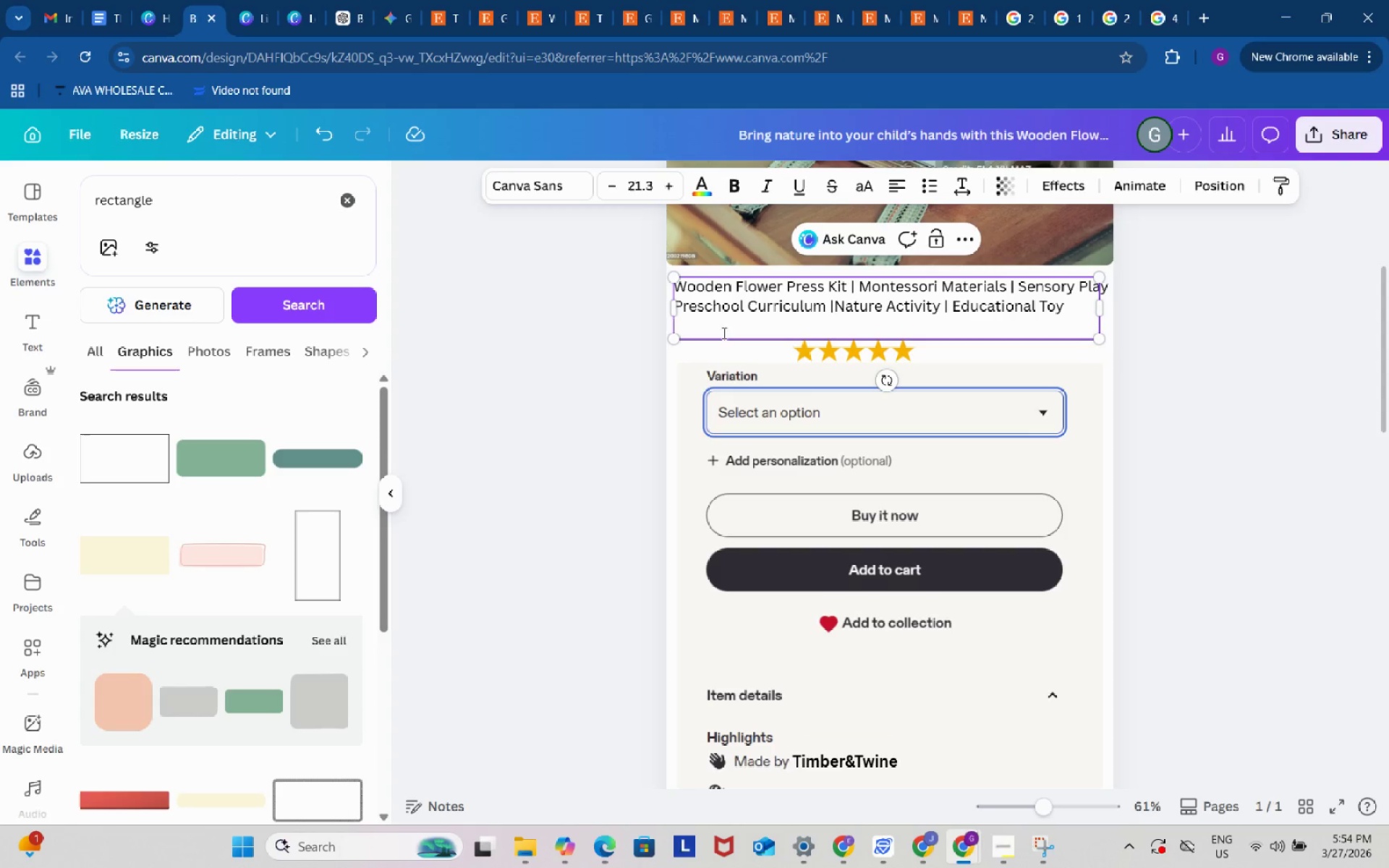 
left_click([721, 330])
 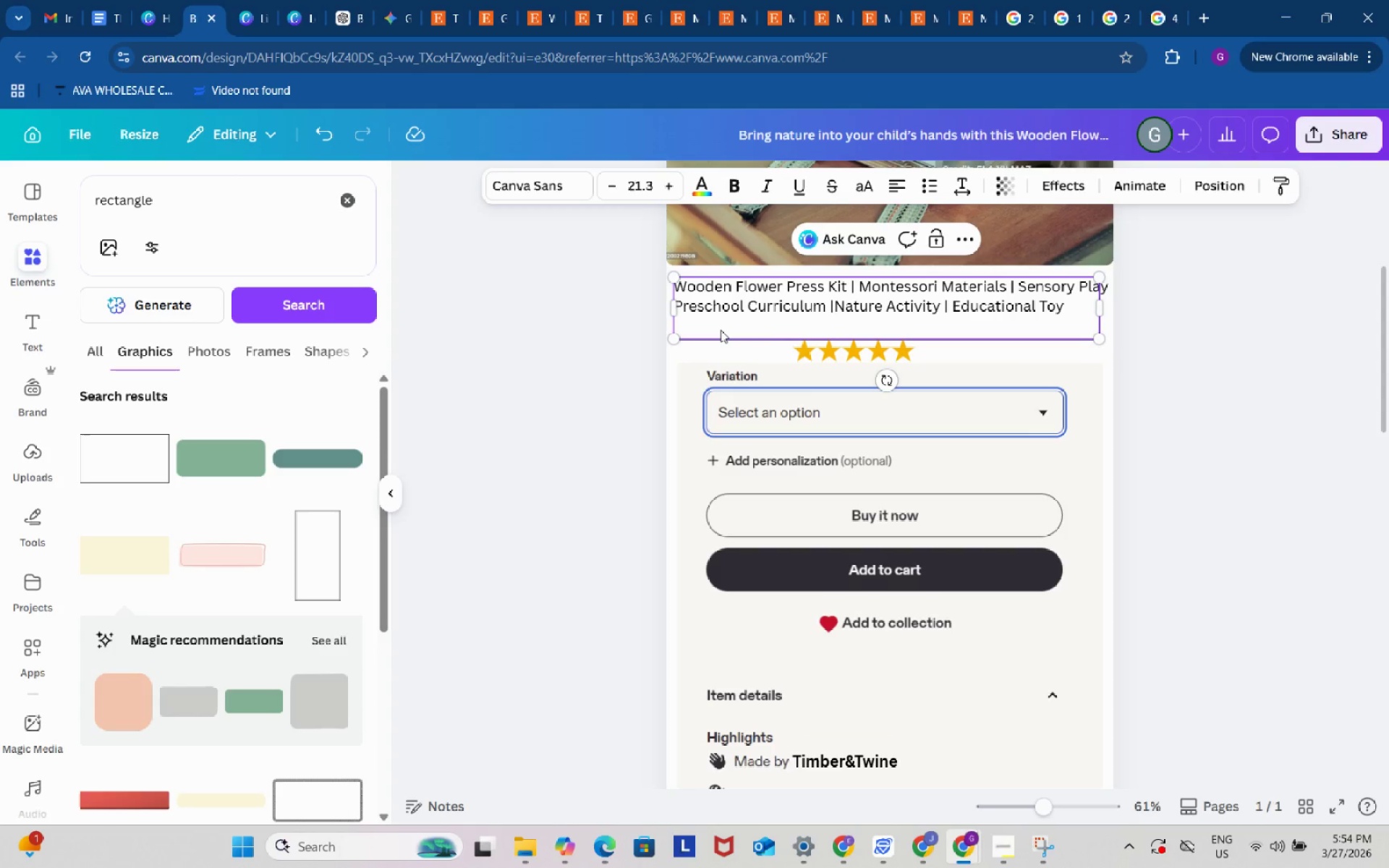 
key(Backspace)
 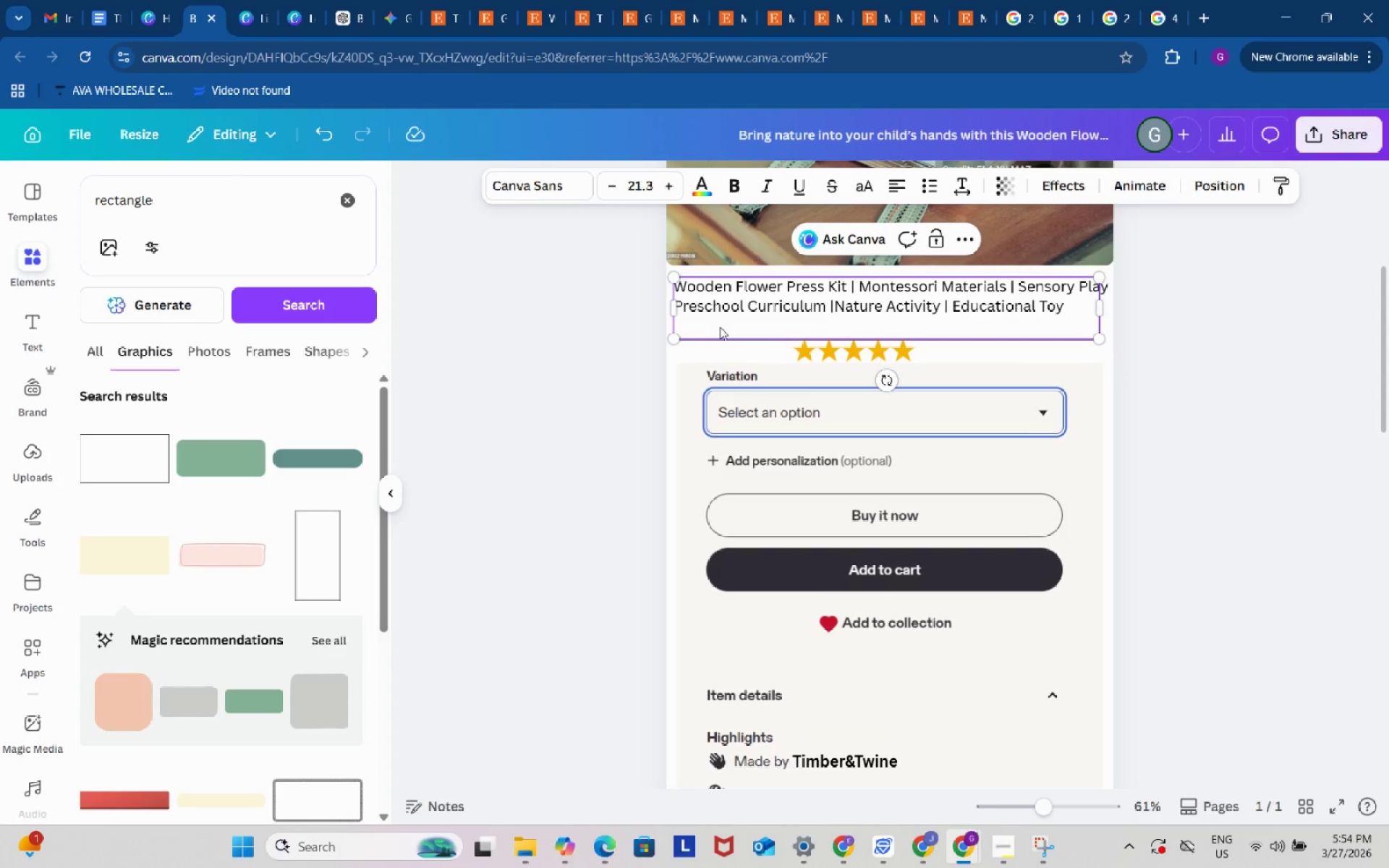 
double_click([720, 327])
 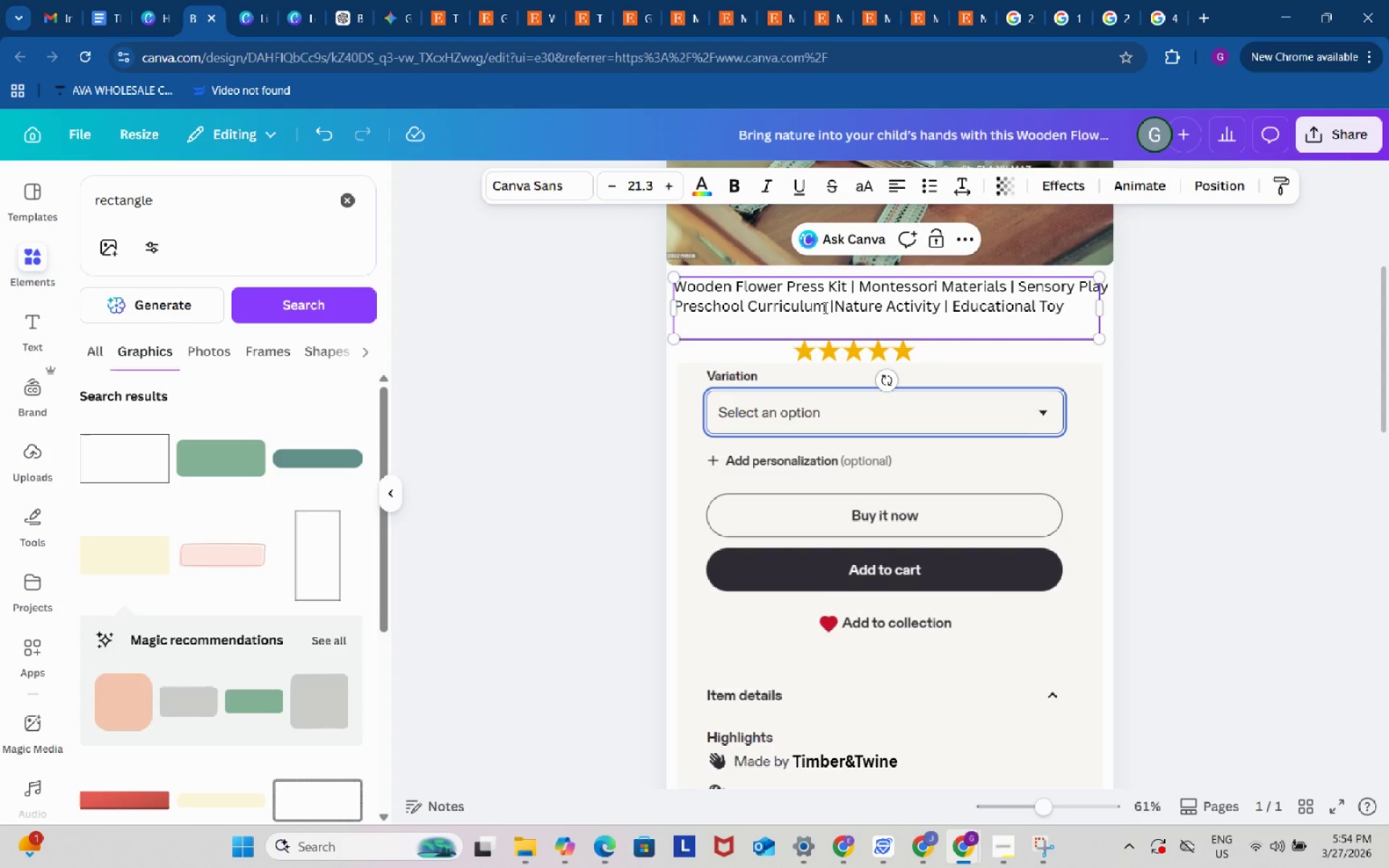 
double_click([824, 307])
 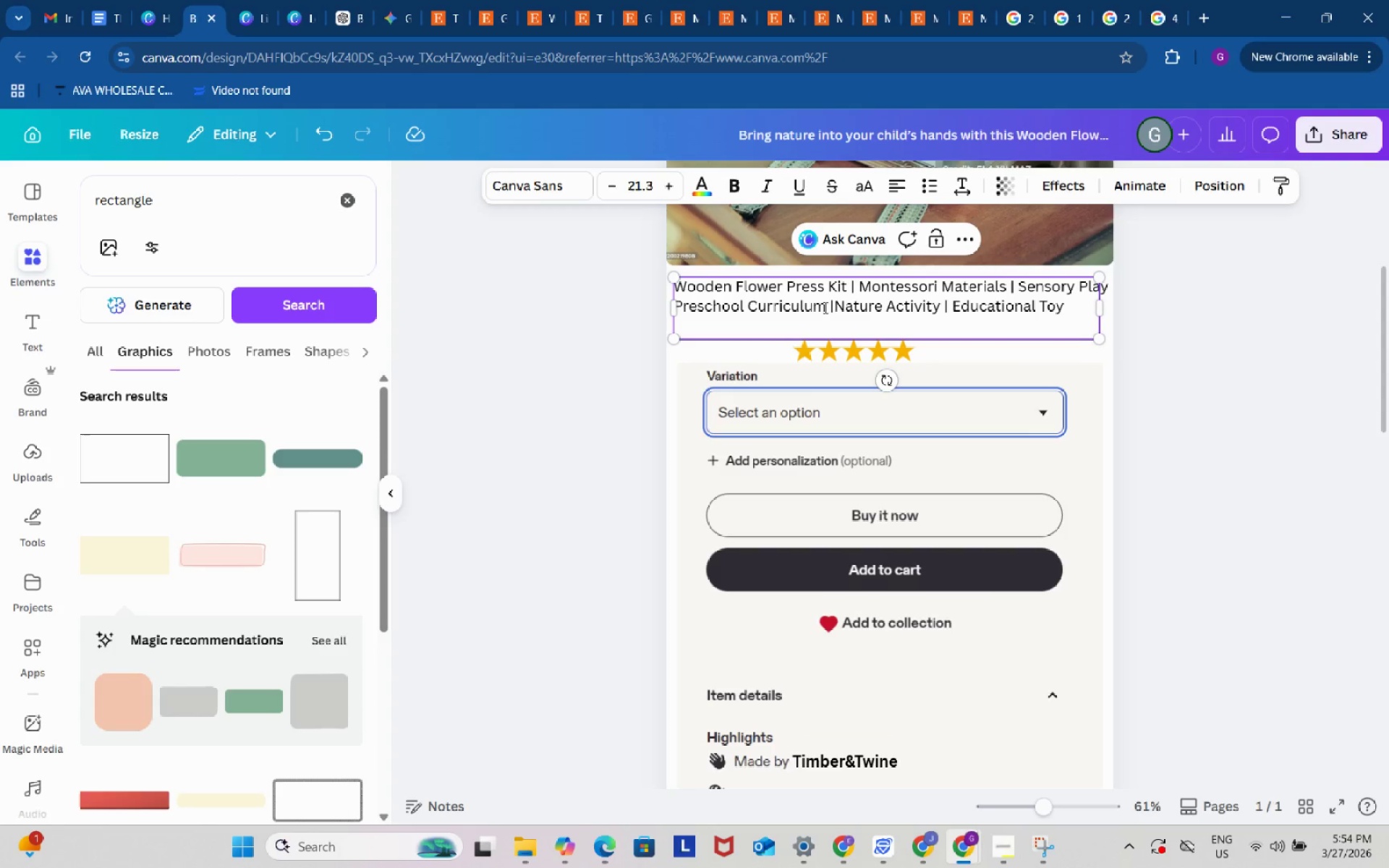 
triple_click([824, 307])
 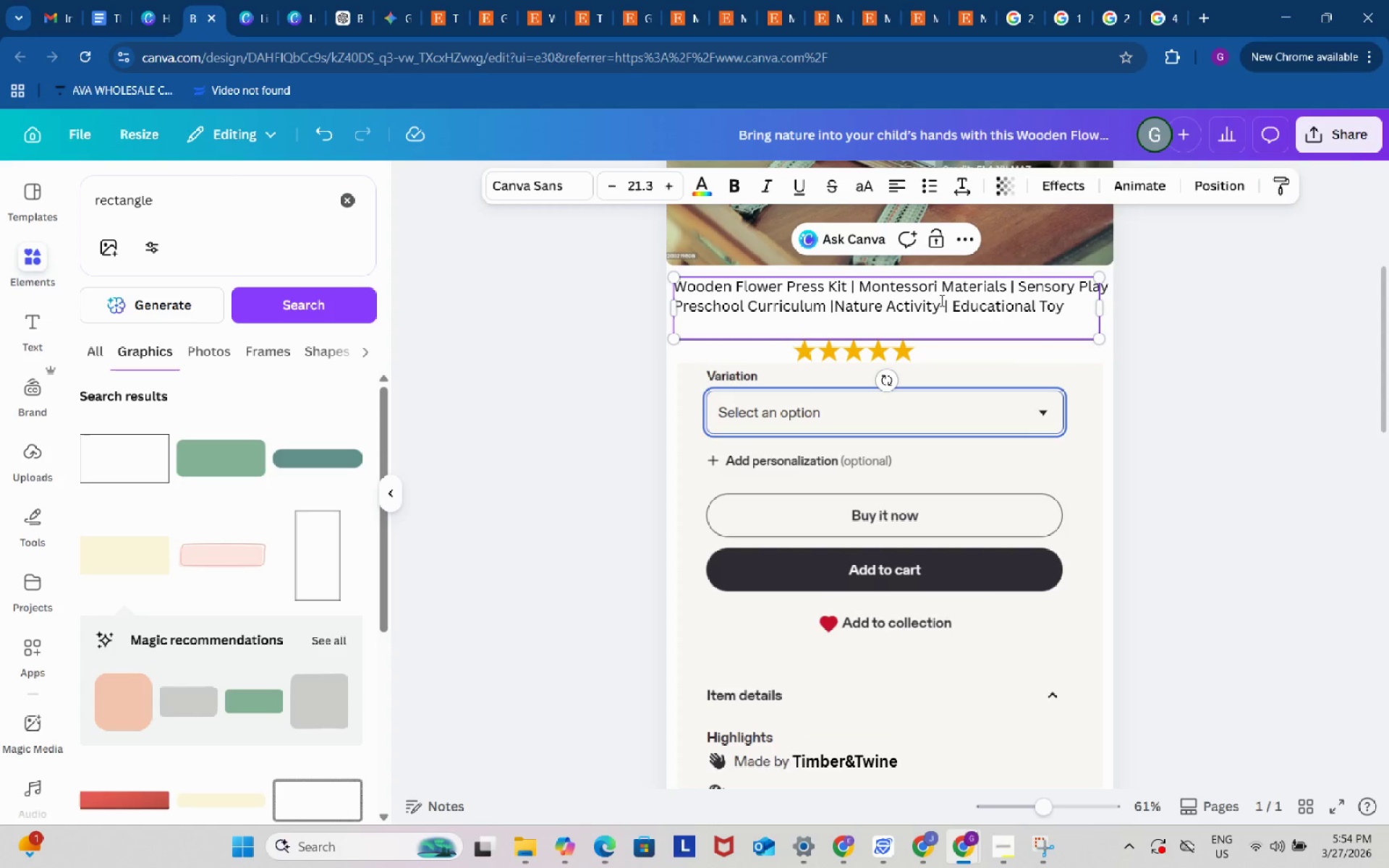 
triple_click([940, 300])
 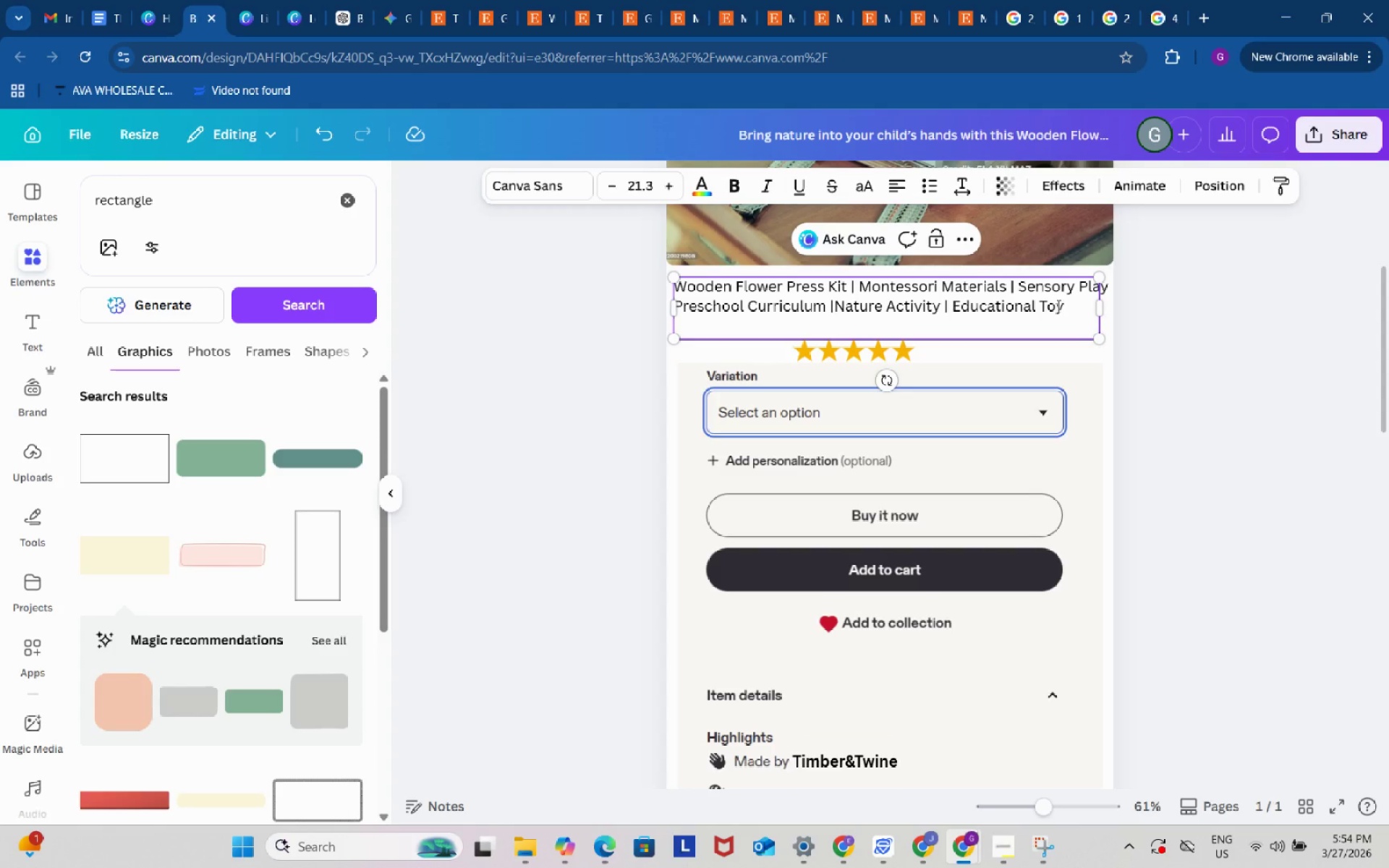 
triple_click([1057, 305])
 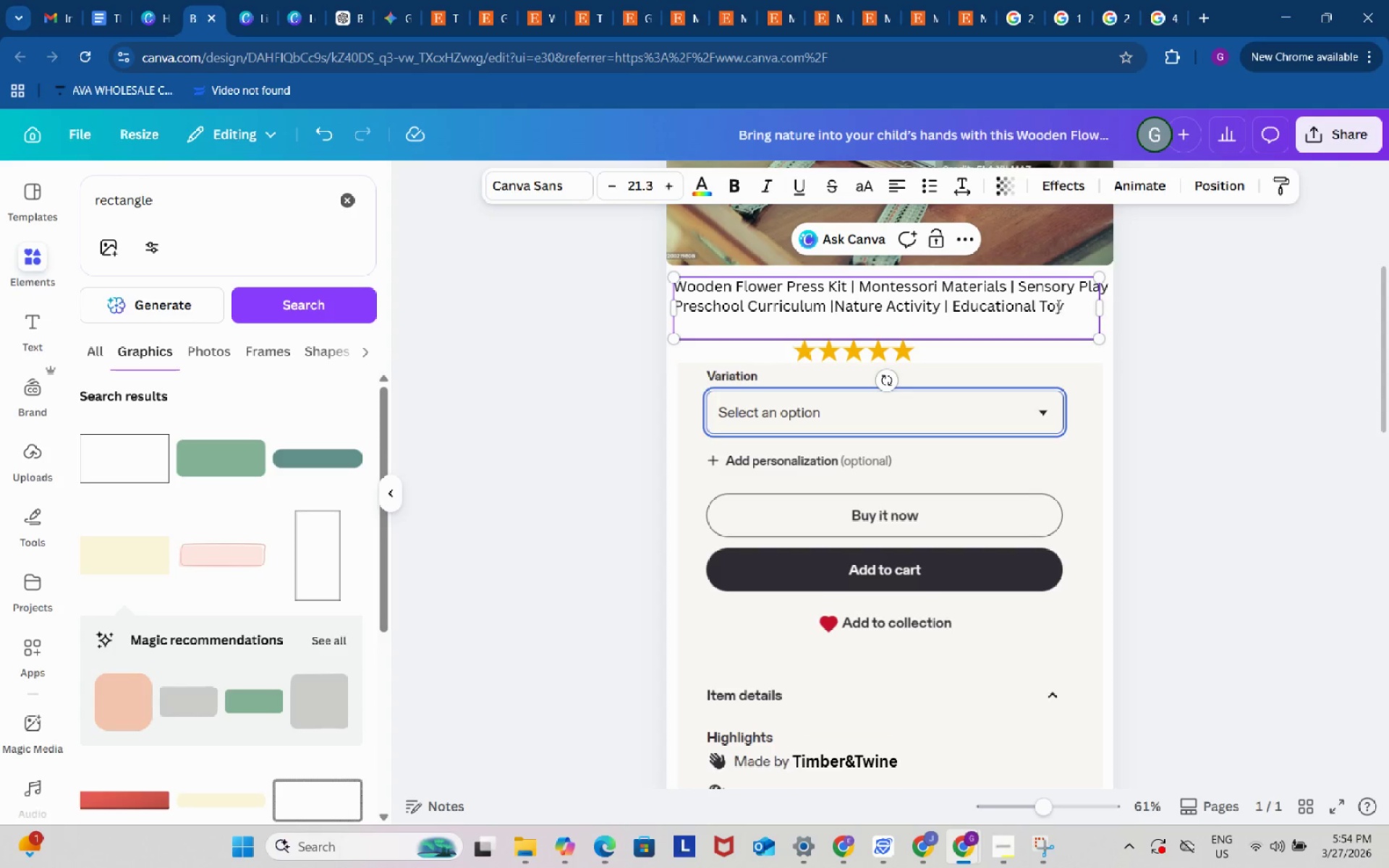 
triple_click([1057, 305])
 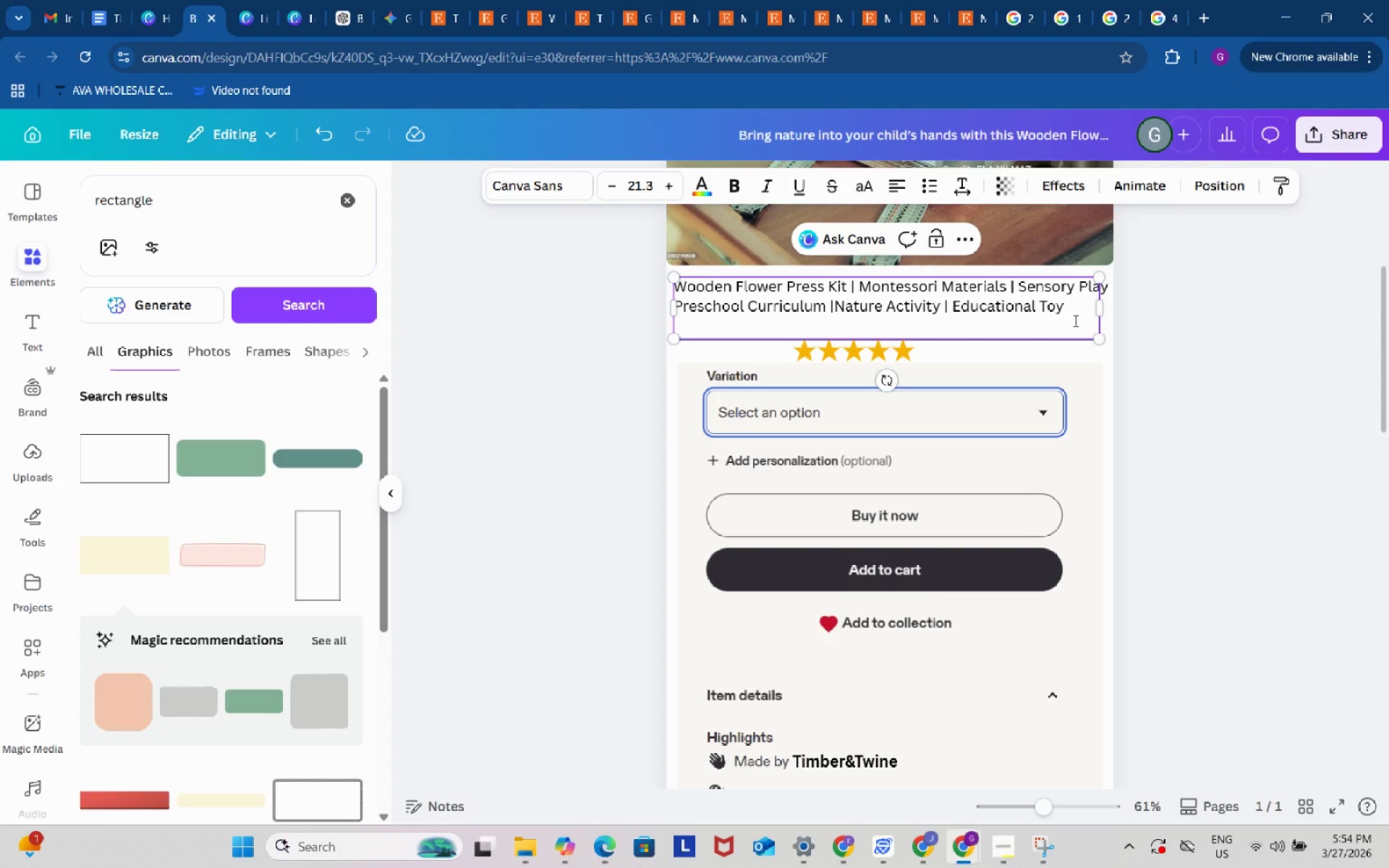 
triple_click([1057, 305])
 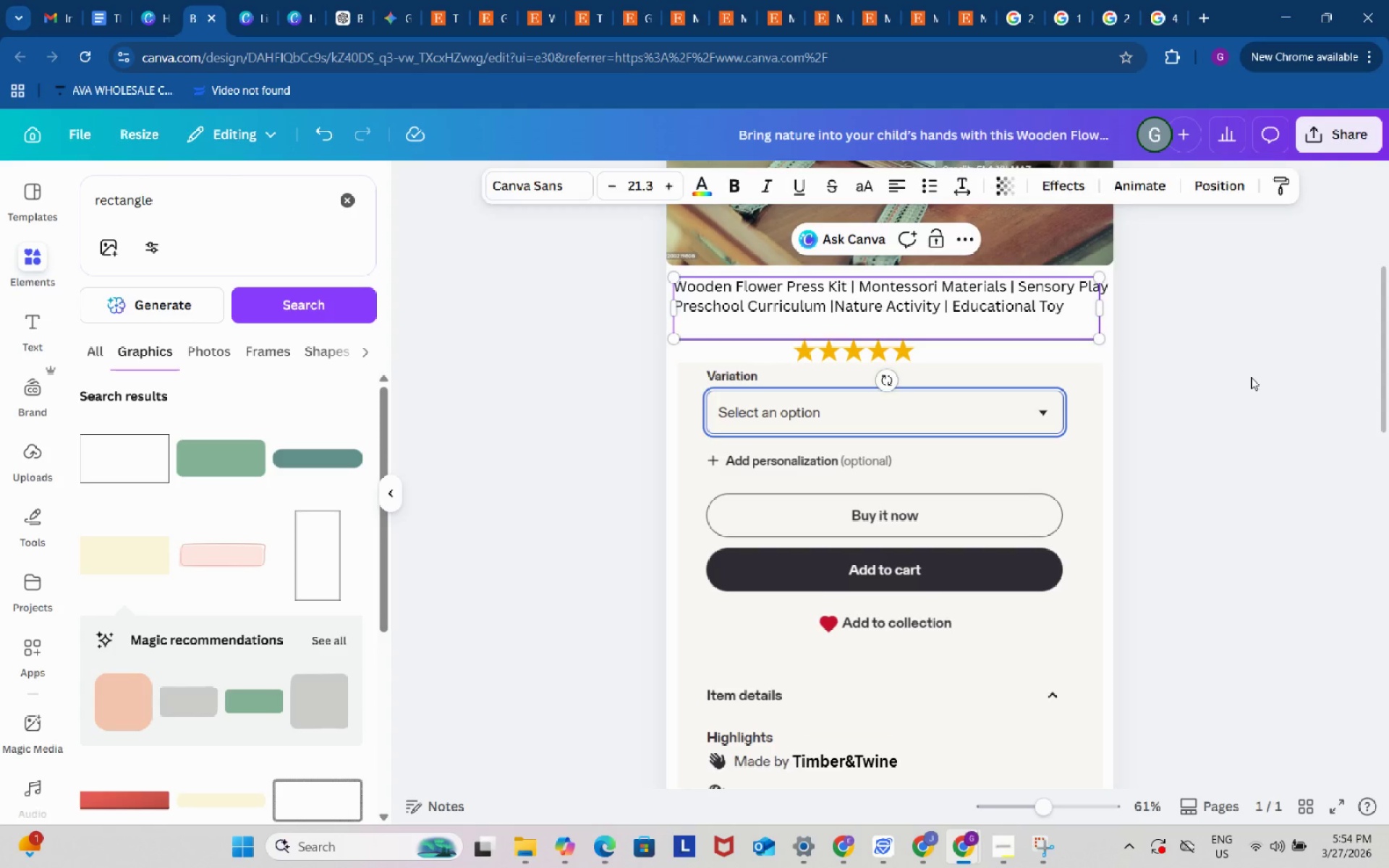 
triple_click([1251, 377])
 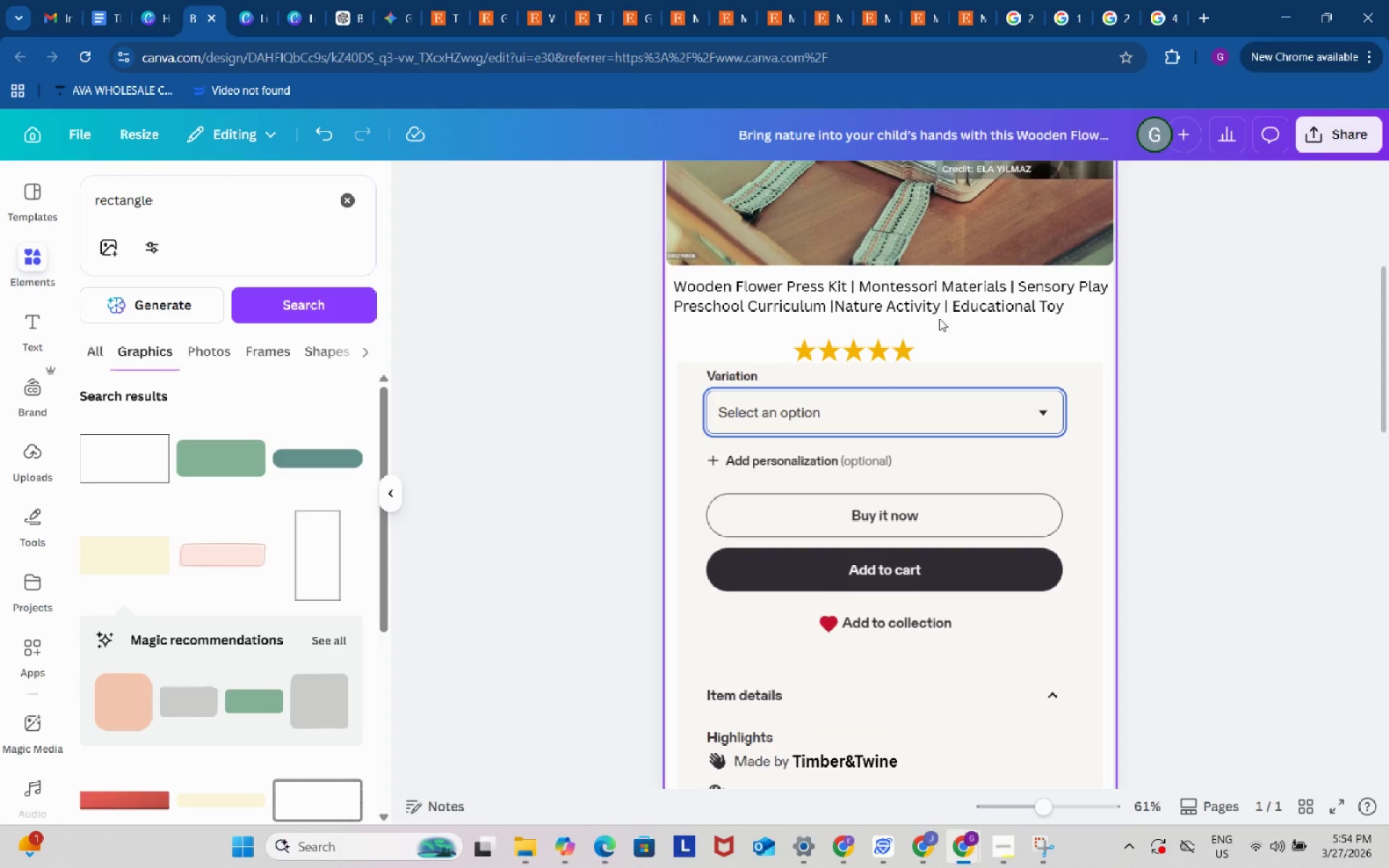 
double_click([939, 318])
 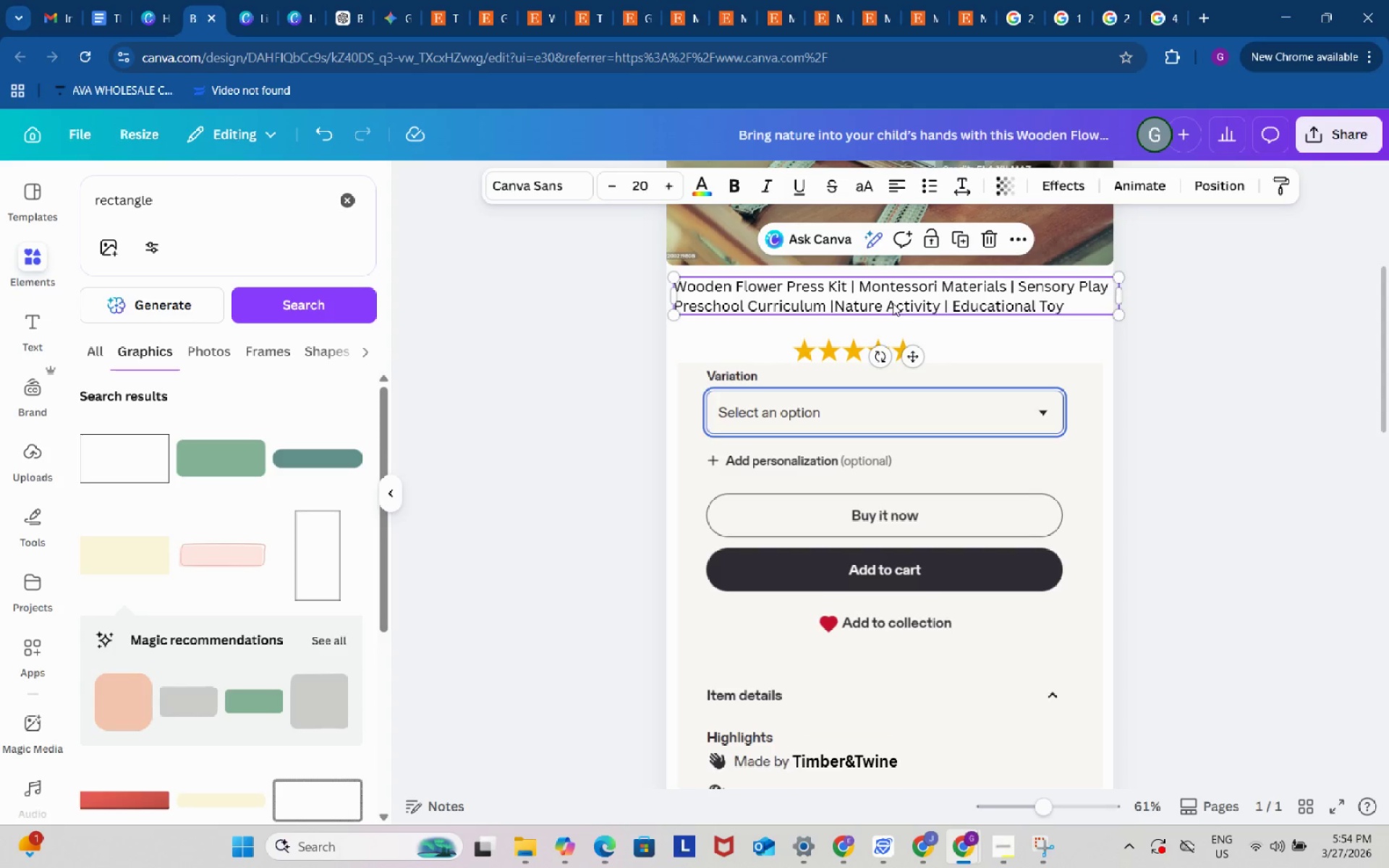 
left_click([893, 303])
 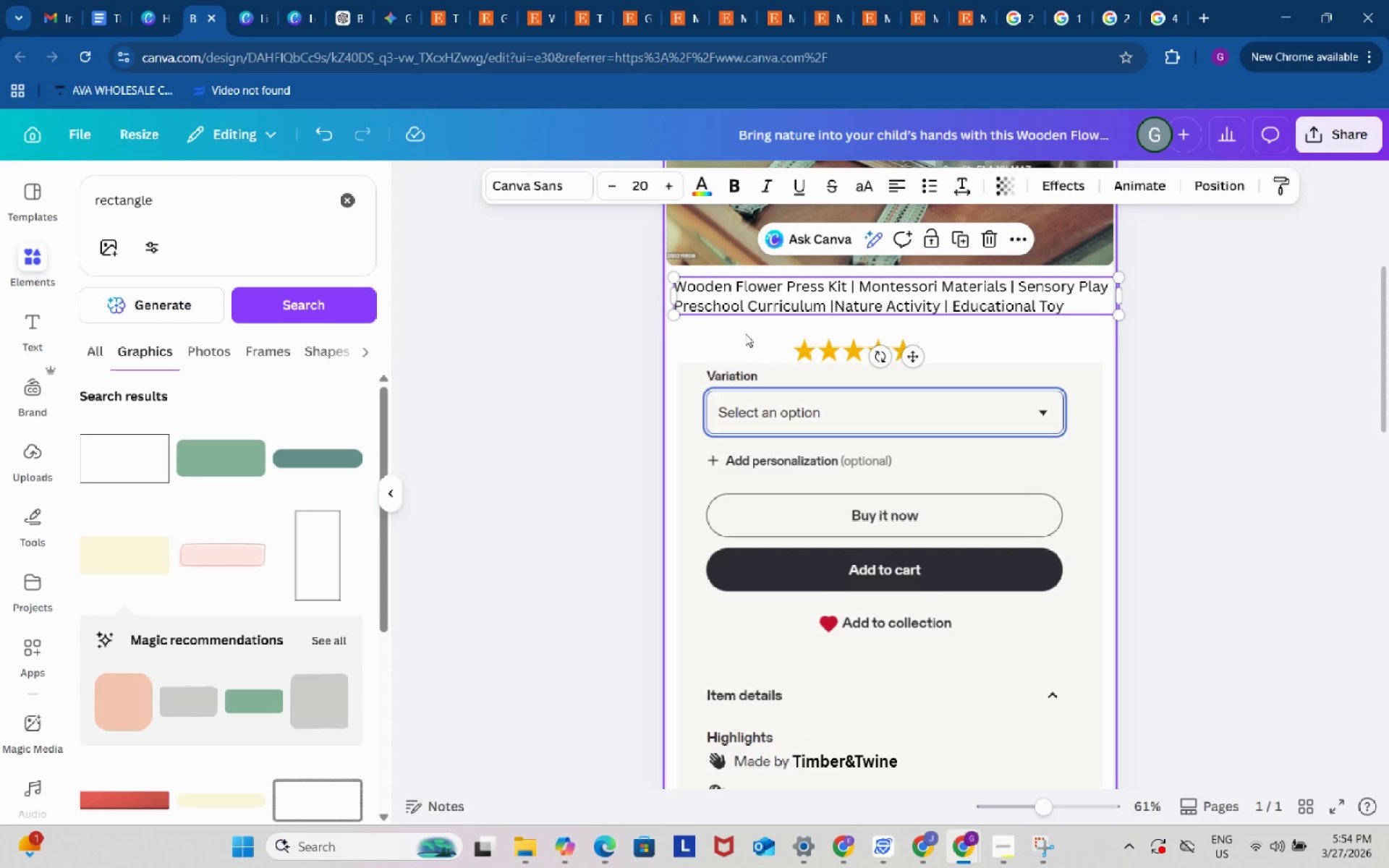 
left_click([745, 333])
 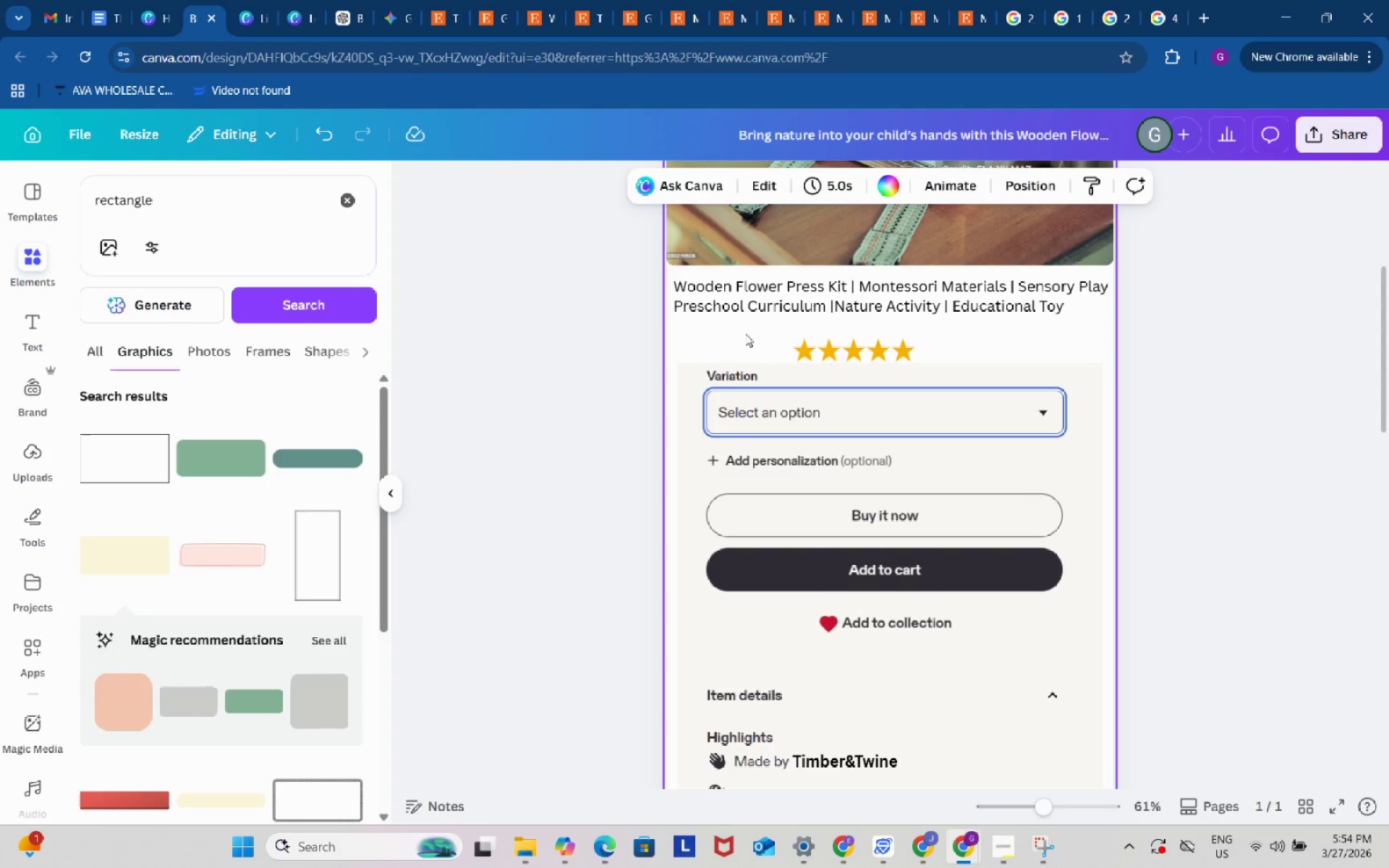 
key(Control+ControlLeft)
 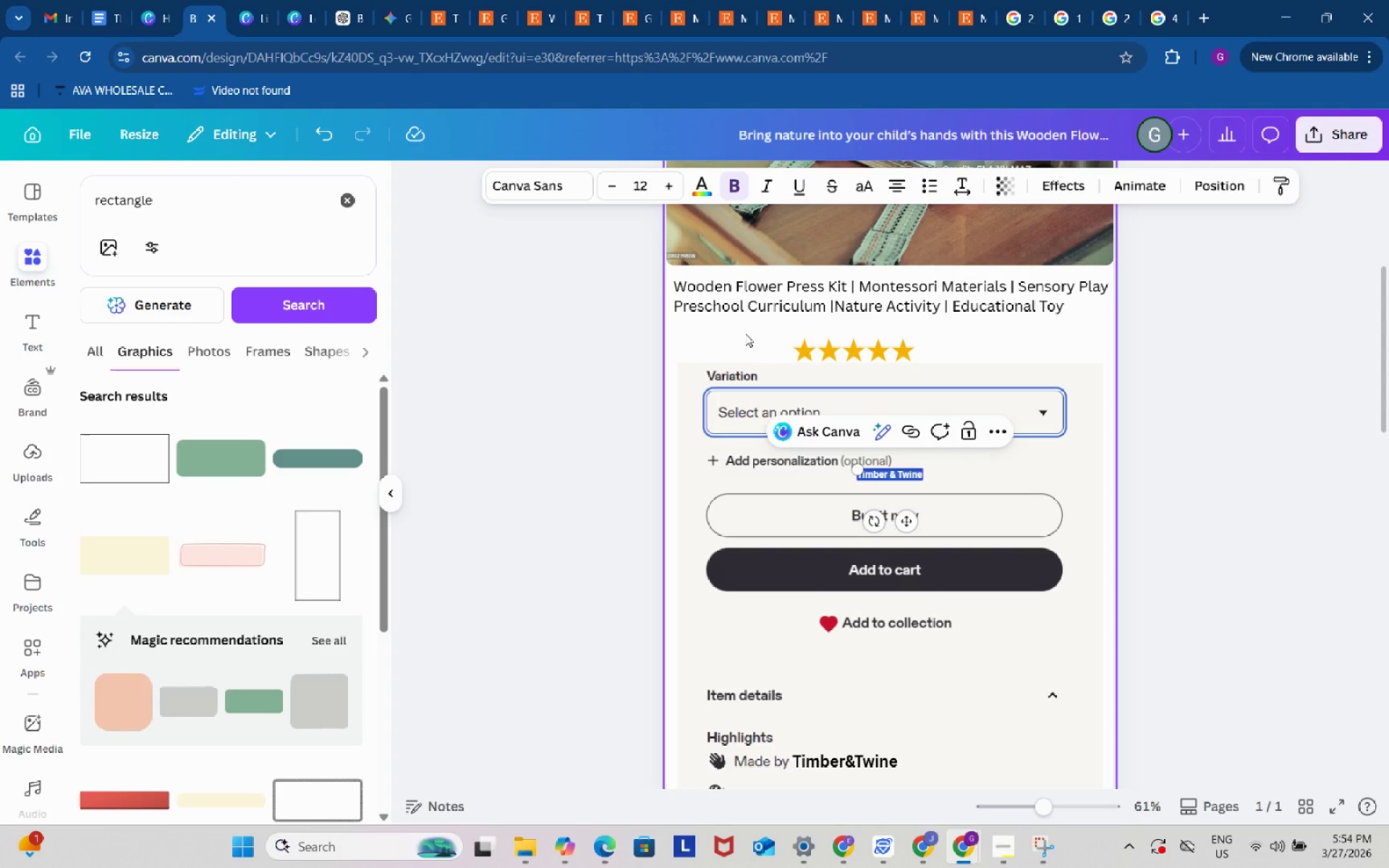 
key(Control+V)
 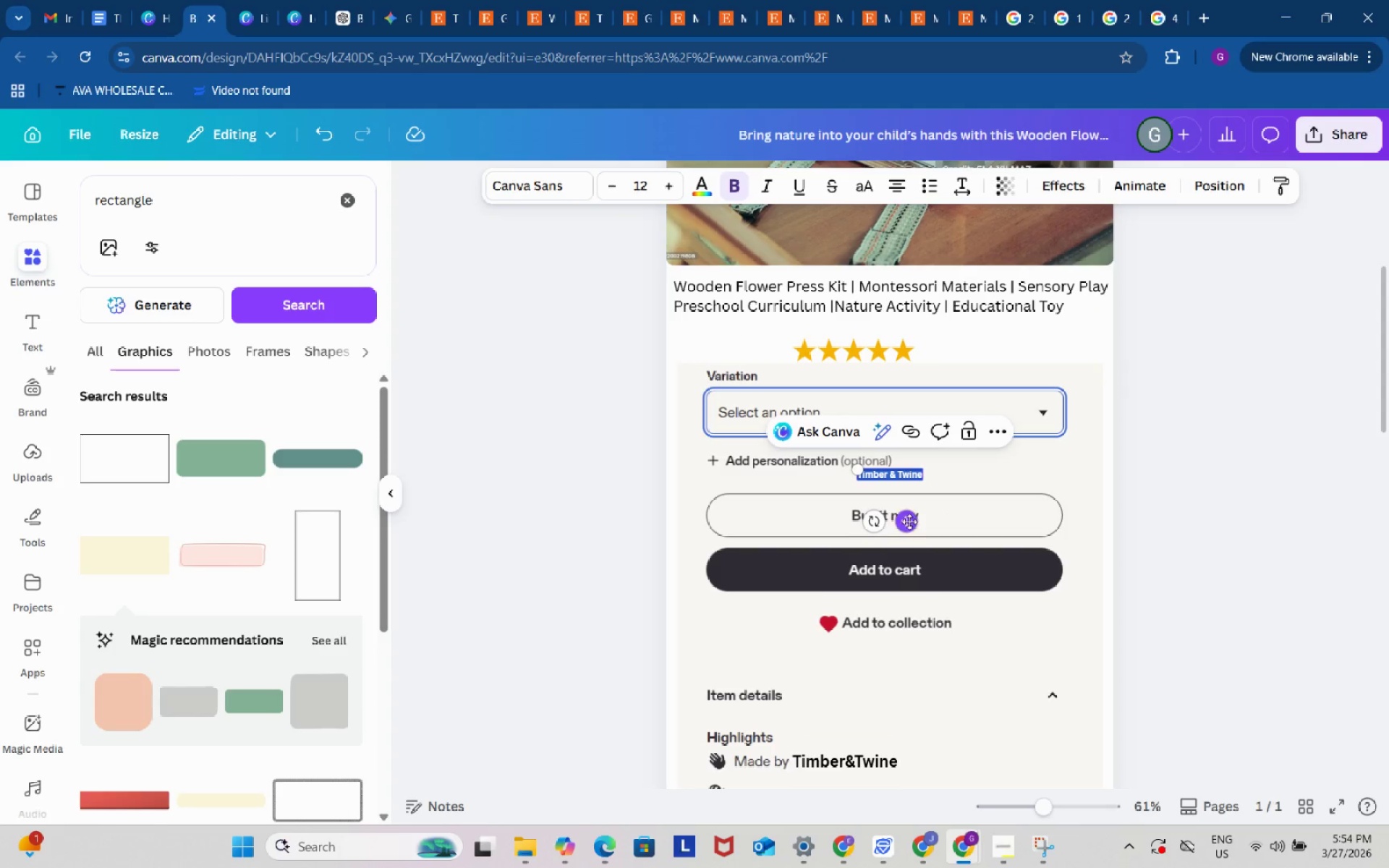 
left_click_drag(start_coordinate=[907, 519], to_coordinate=[731, 380])
 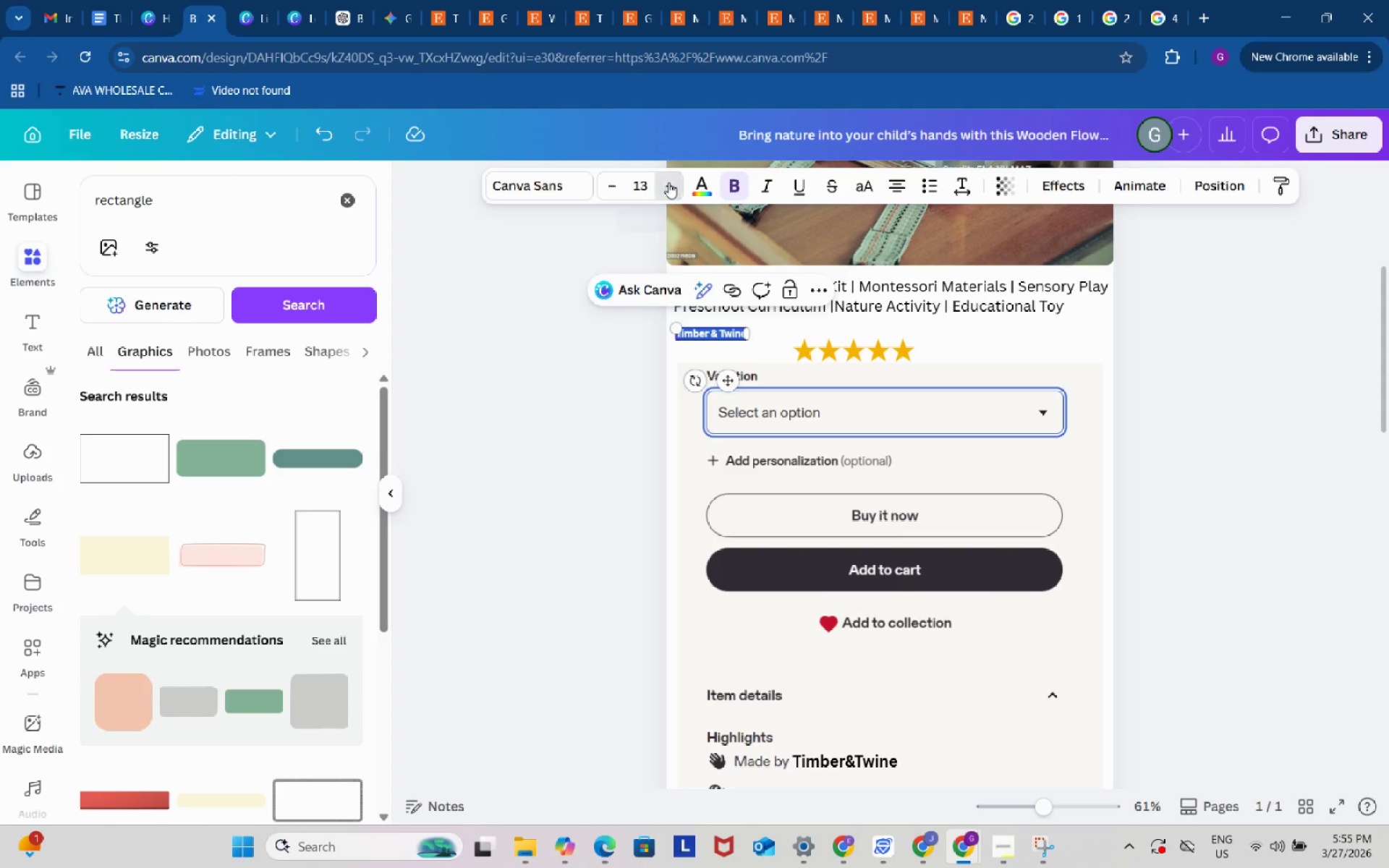 
double_click([668, 182])
 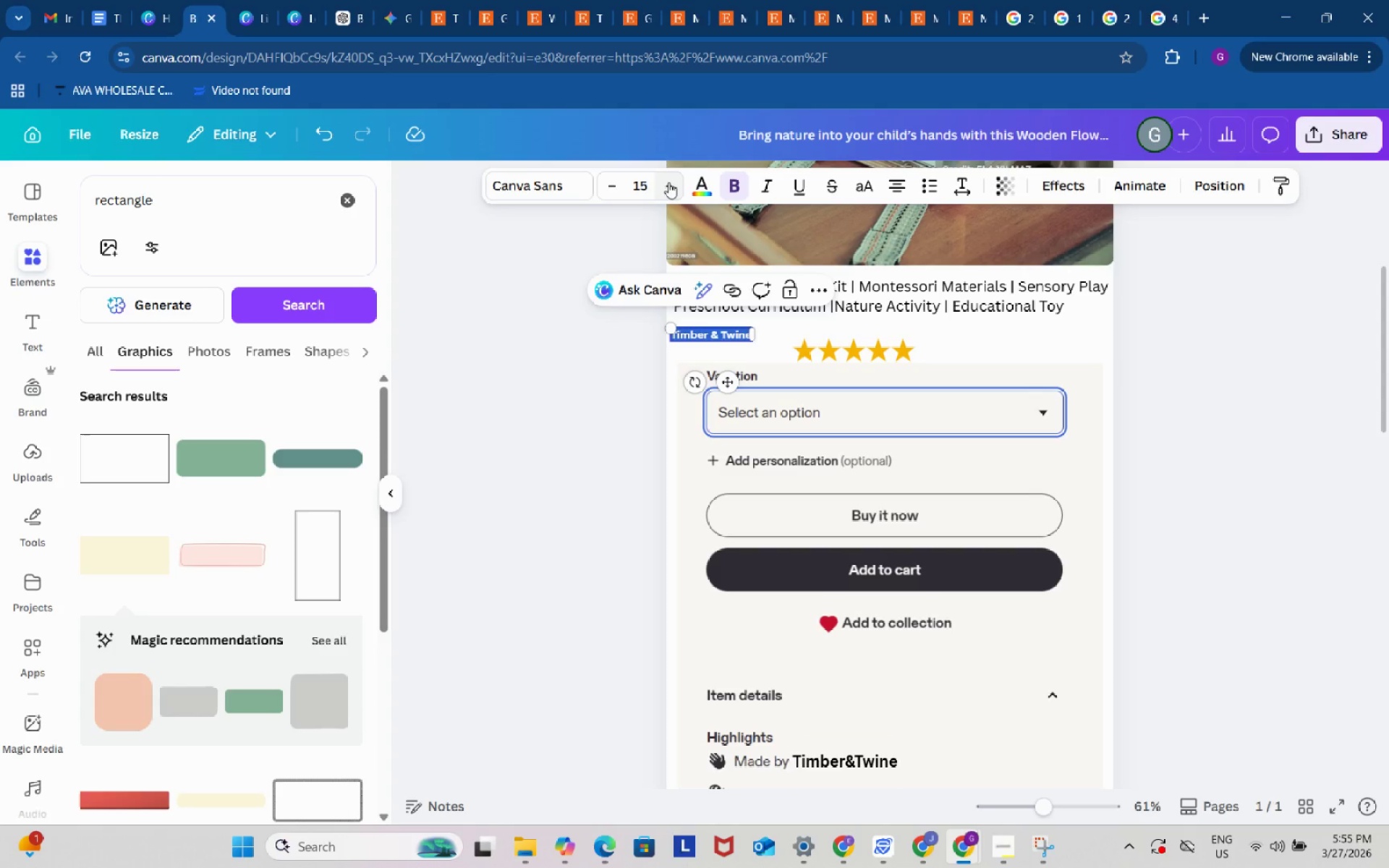 
triple_click([668, 182])
 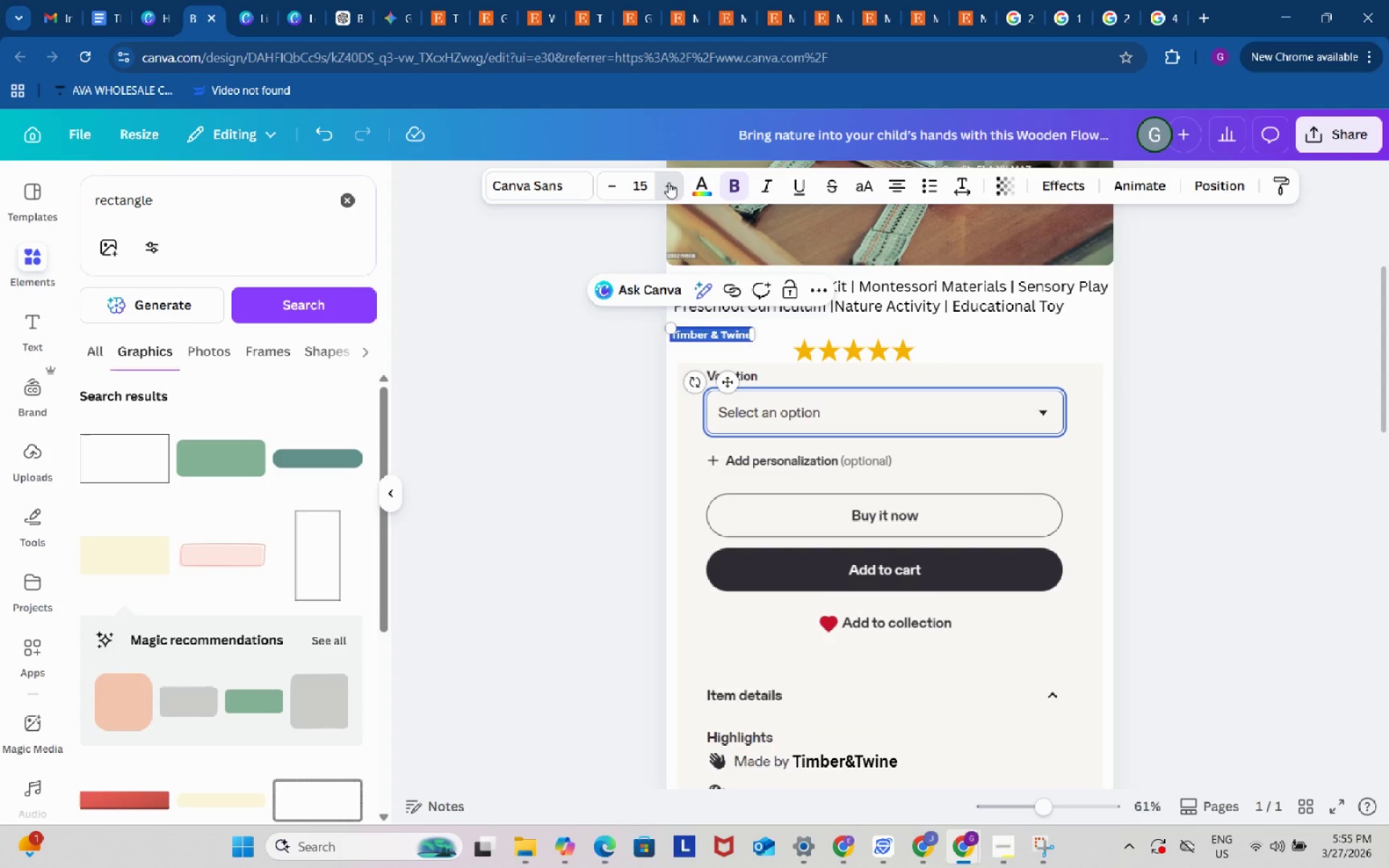 
triple_click([668, 182])
 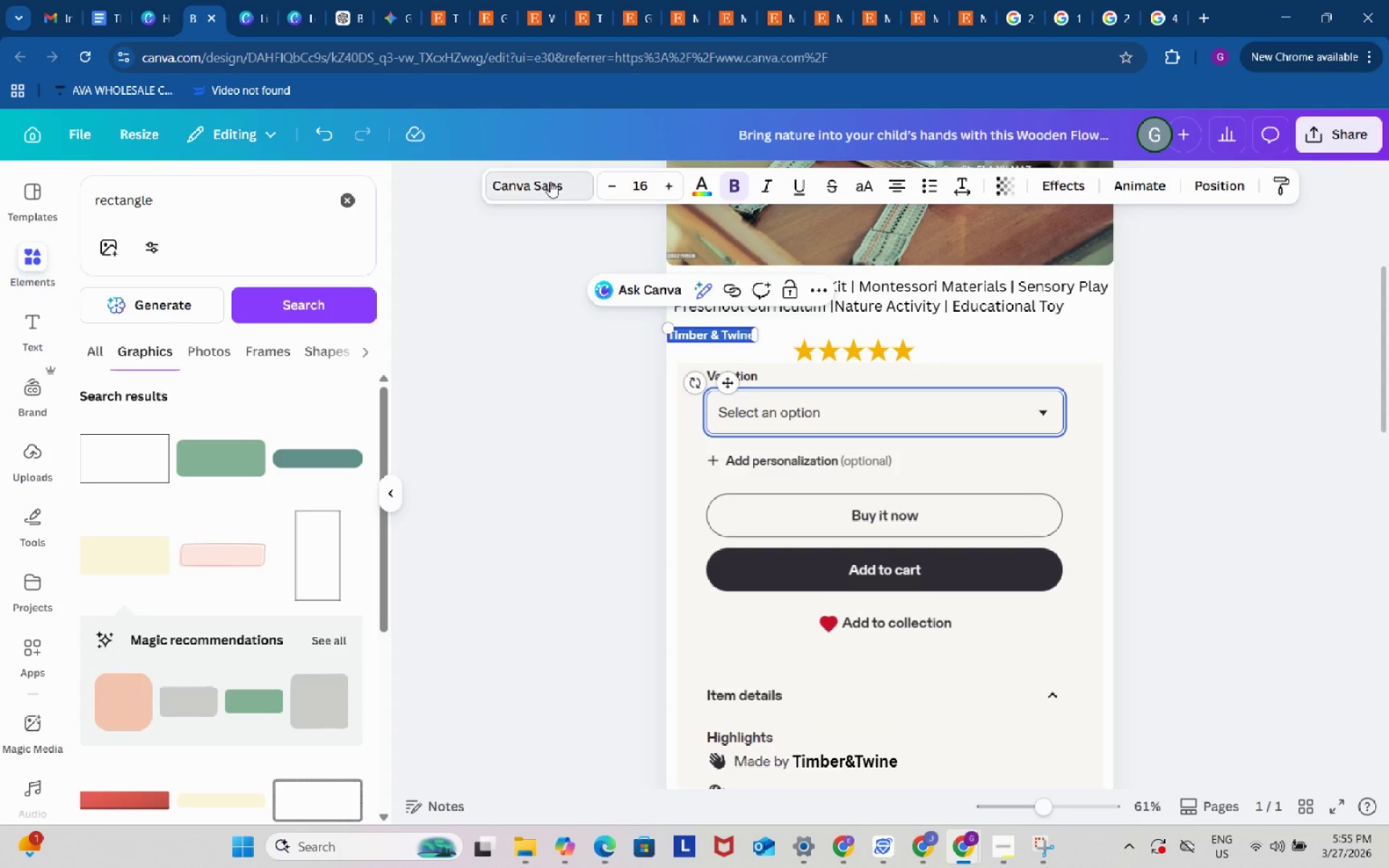 
left_click([550, 182])
 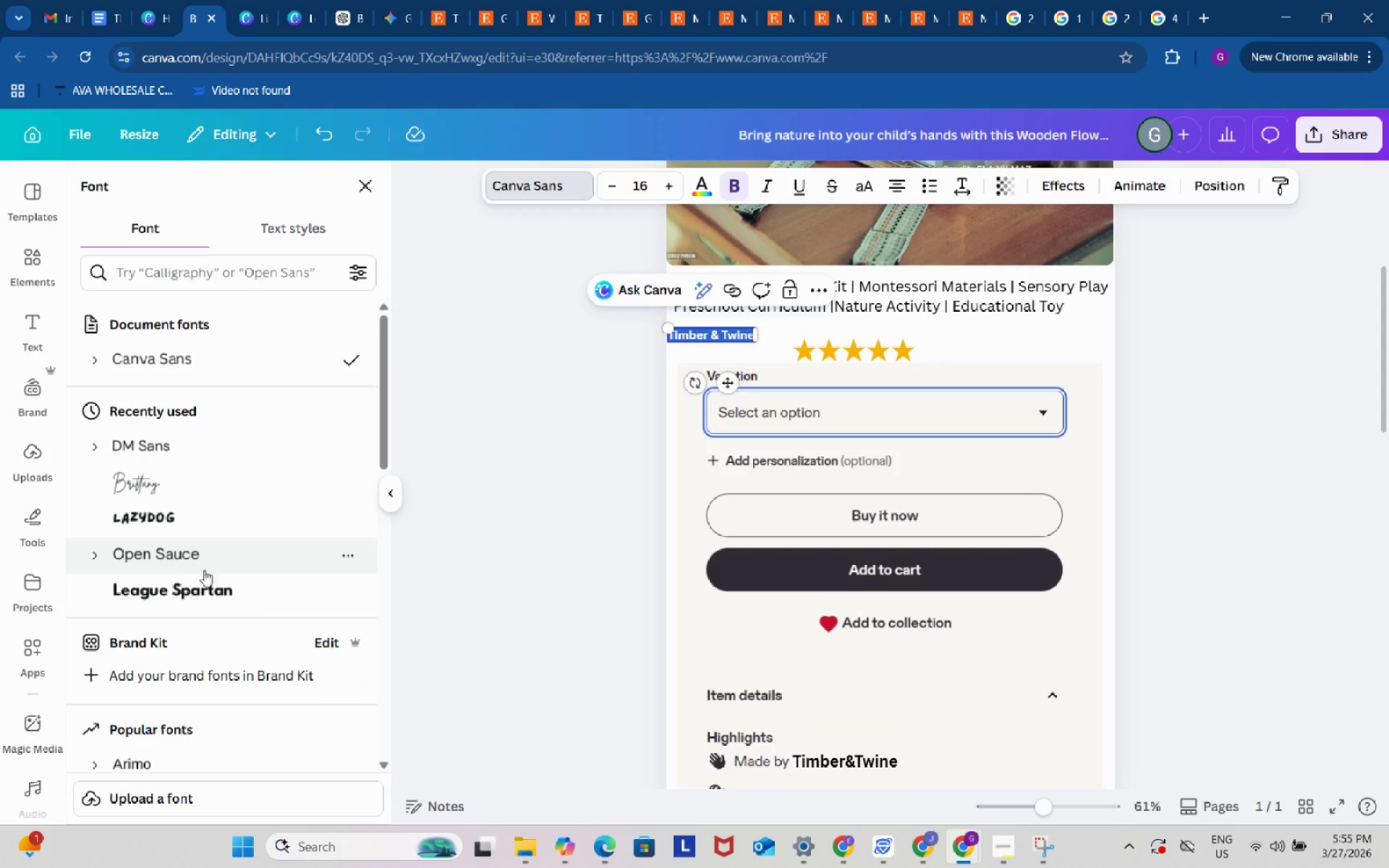 
left_click([199, 557])
 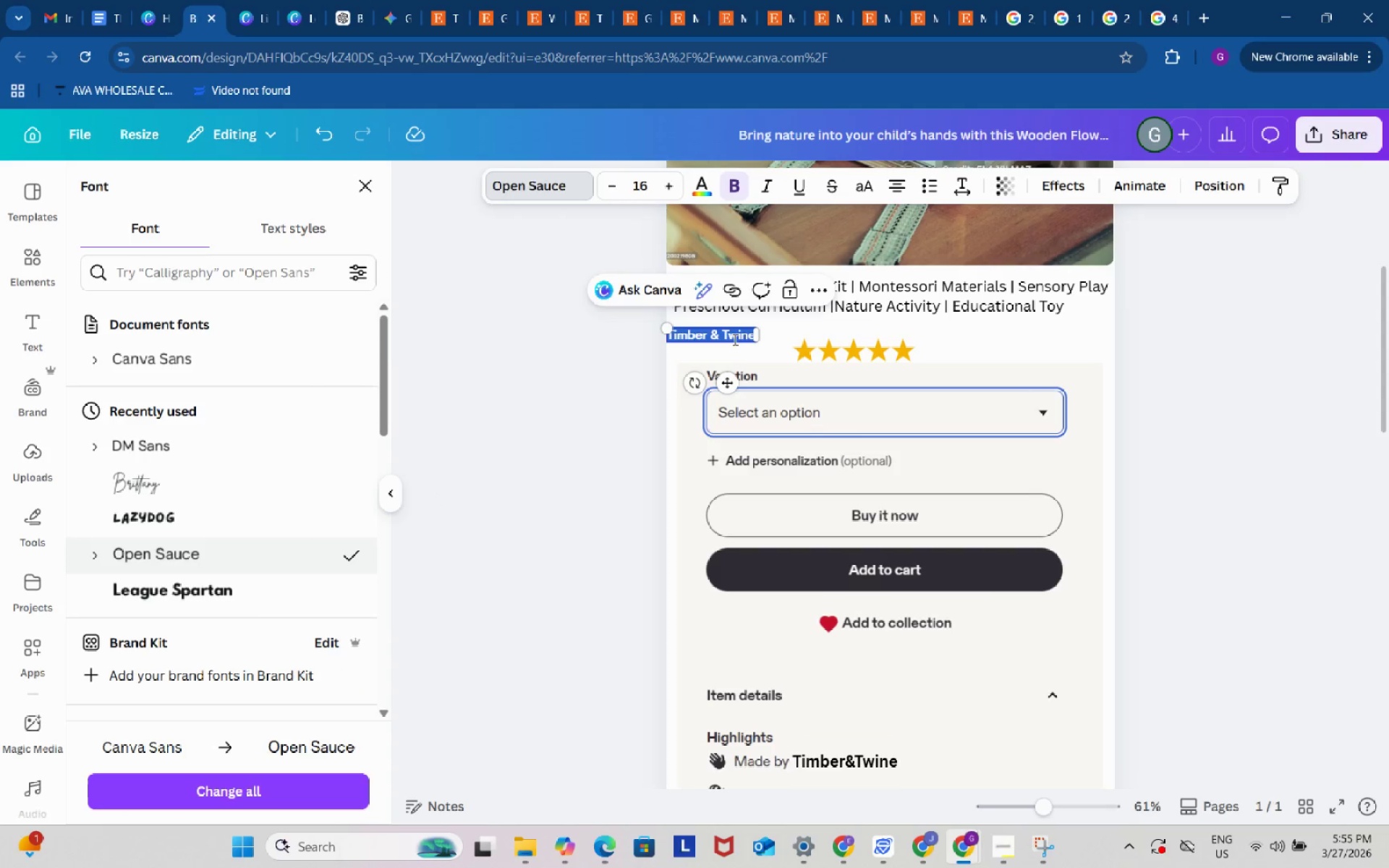 
left_click_drag(start_coordinate=[731, 382], to_coordinate=[742, 383])
 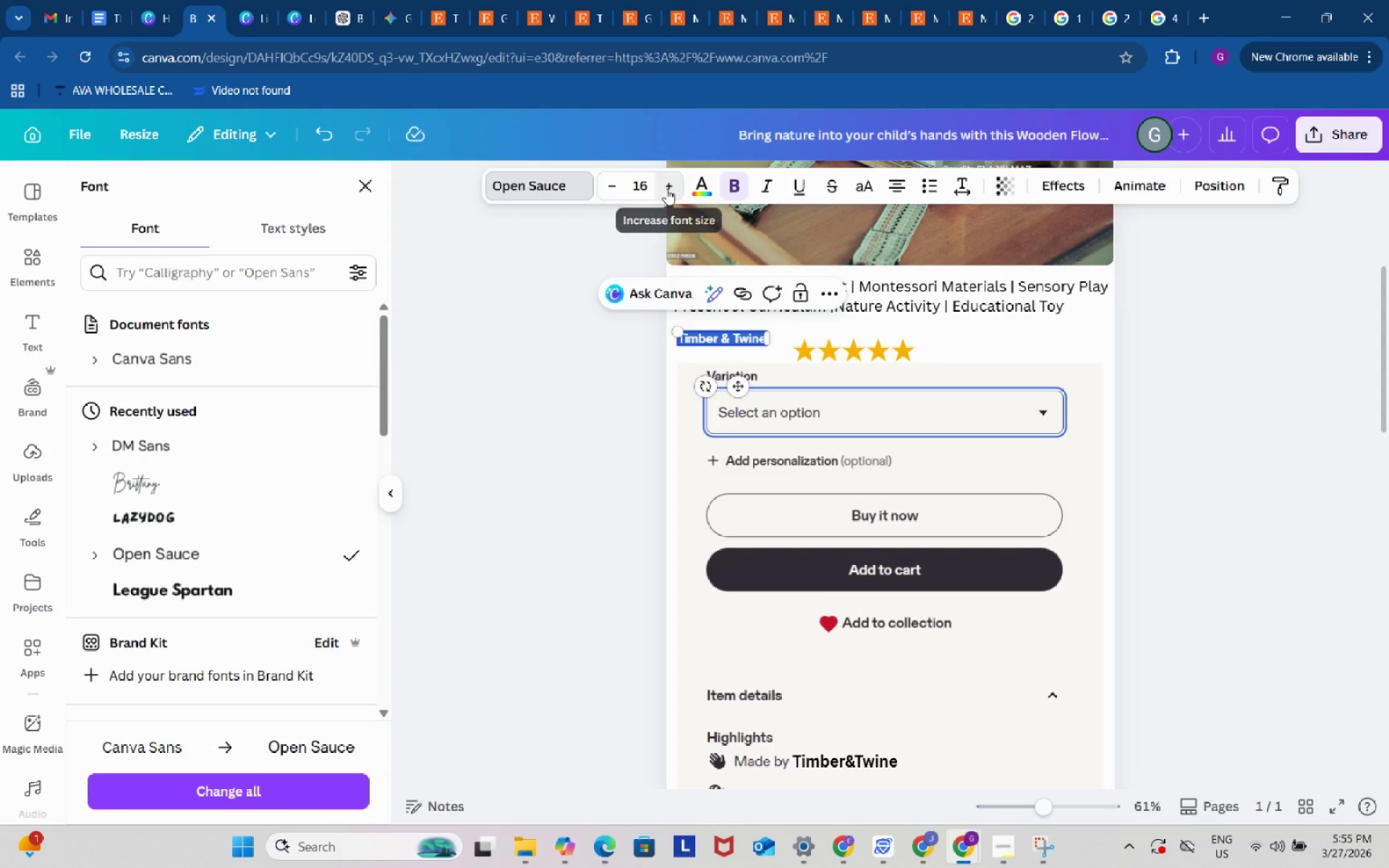 
double_click([666, 189])
 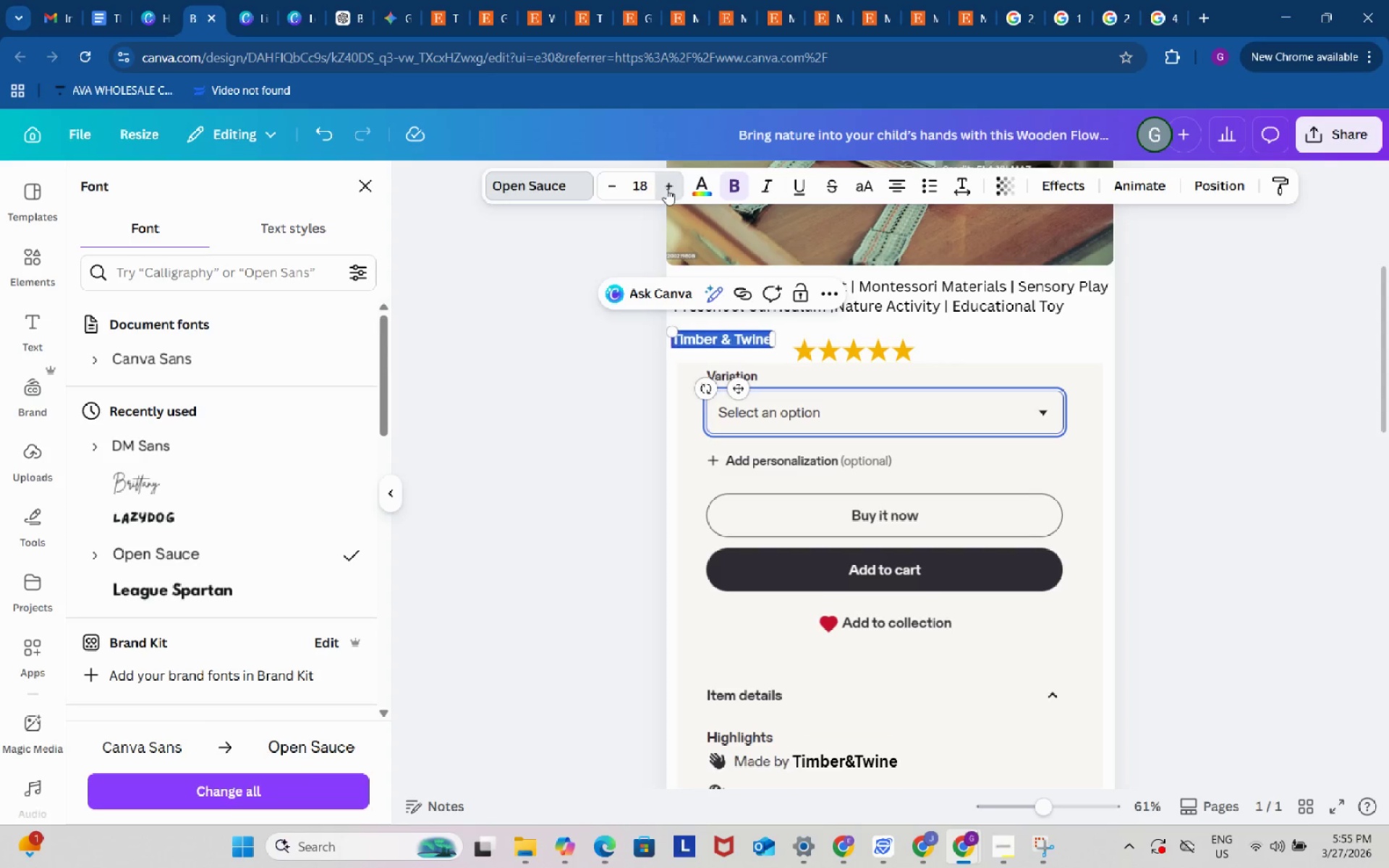 
triple_click([666, 189])
 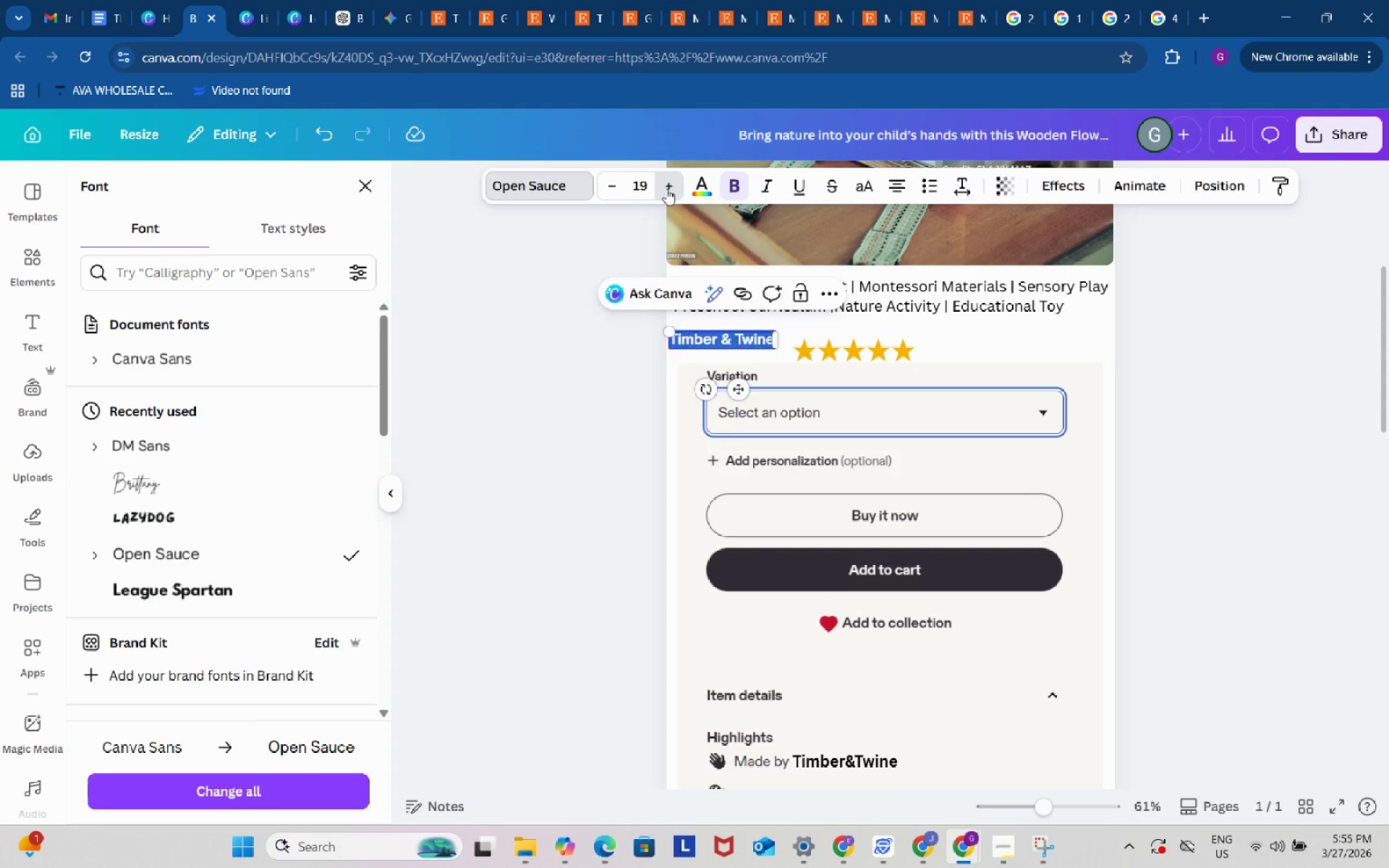 
triple_click([666, 189])
 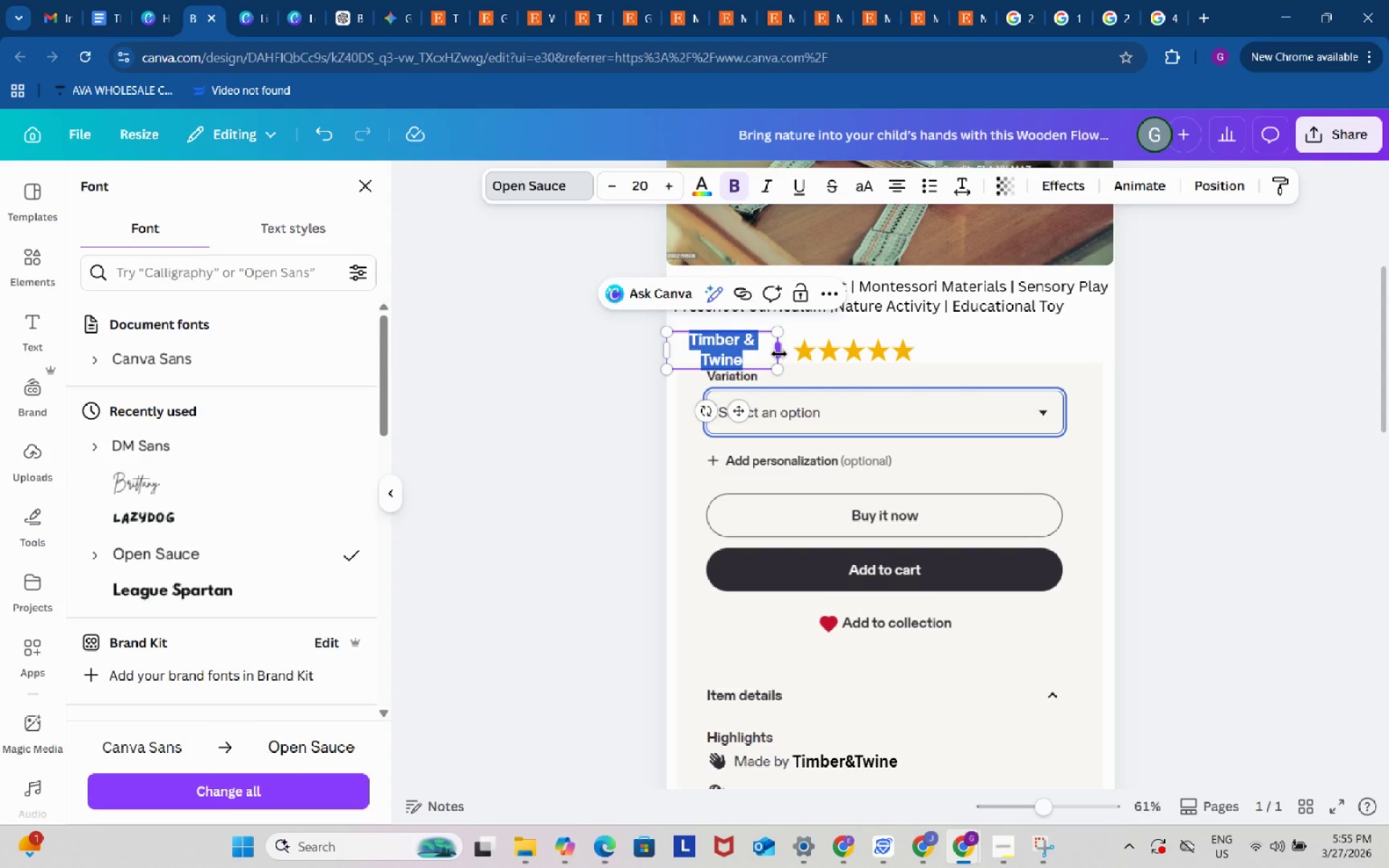 
left_click_drag(start_coordinate=[779, 354], to_coordinate=[802, 352])
 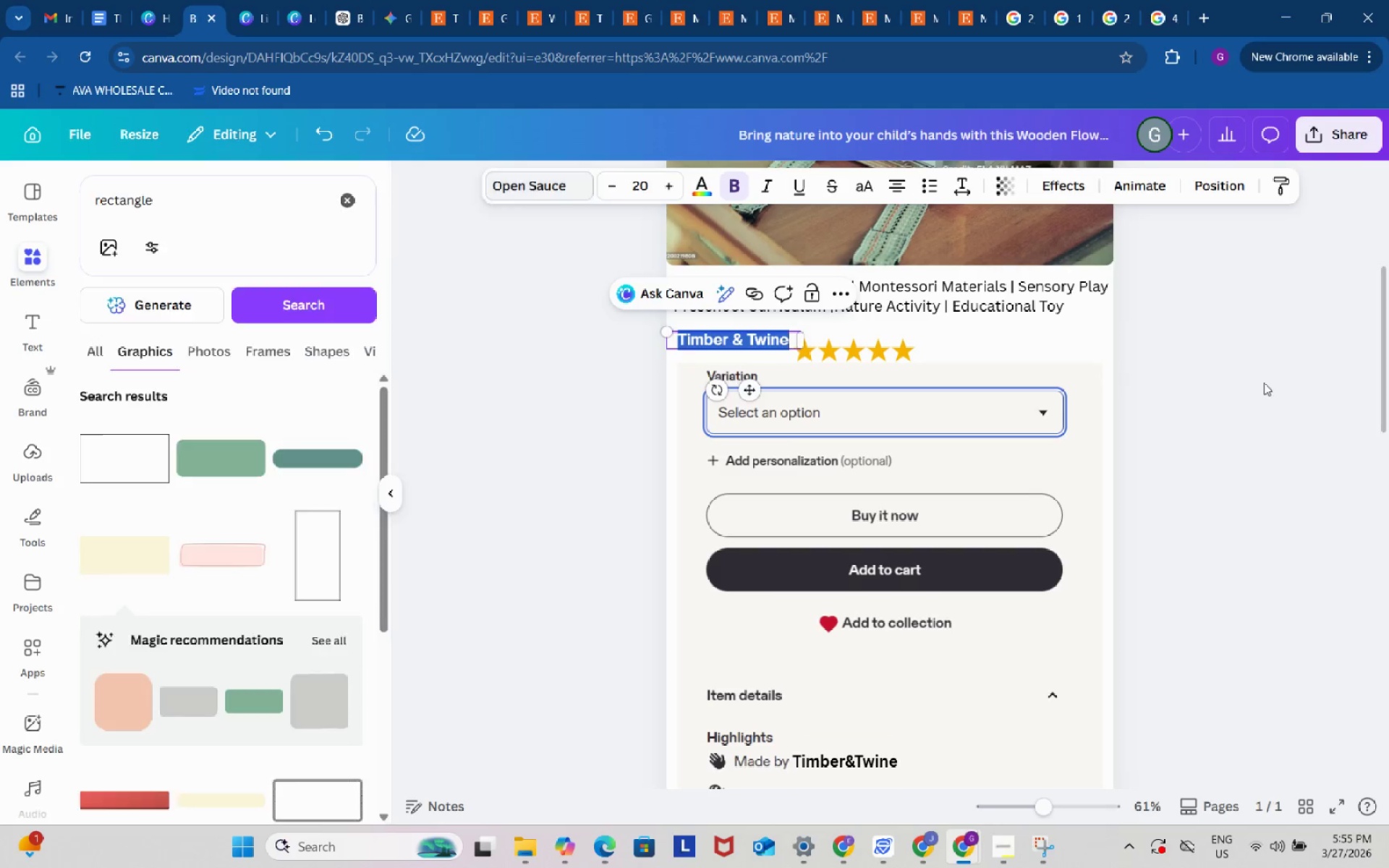 
double_click([1264, 383])
 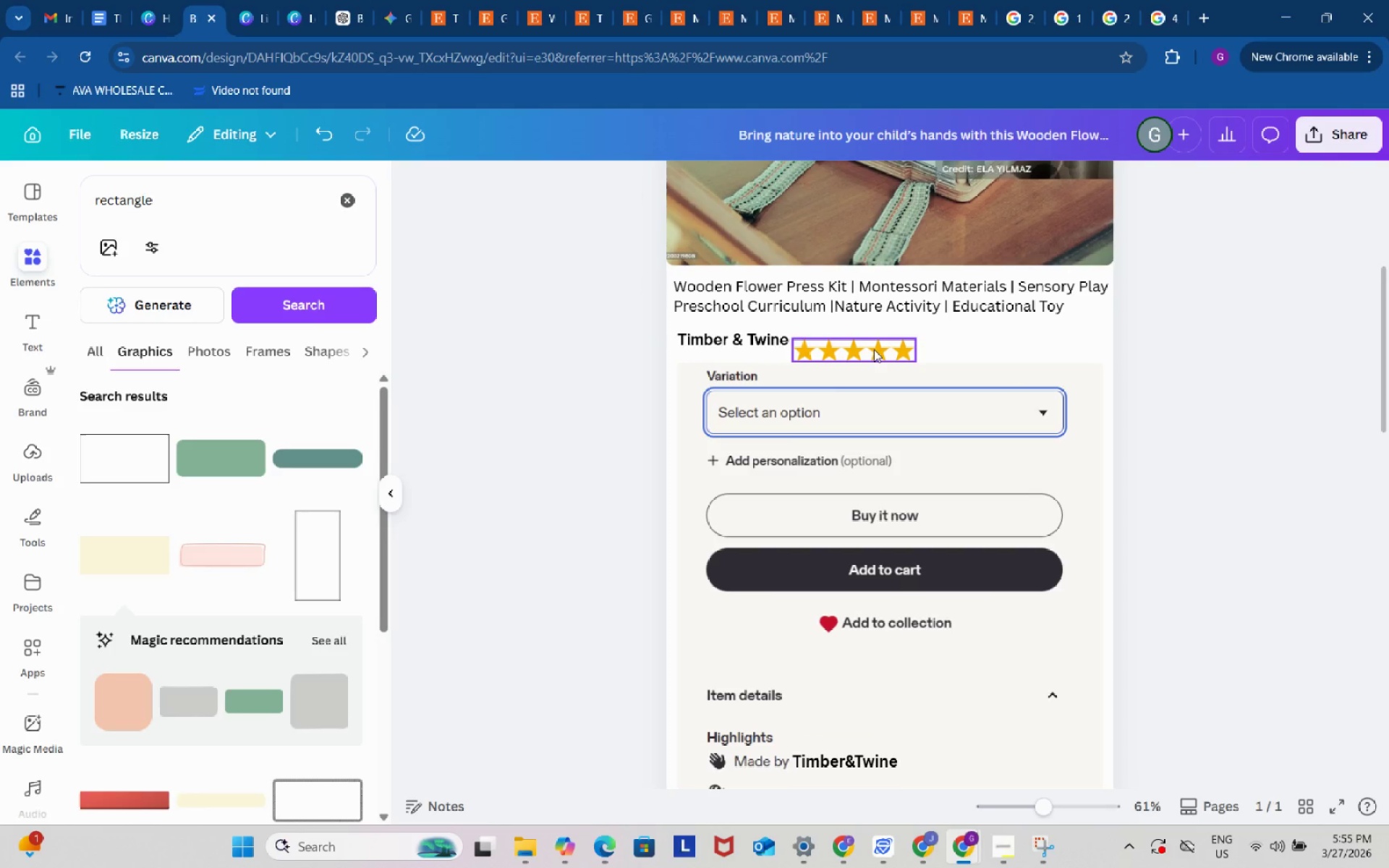 
left_click_drag(start_coordinate=[873, 349], to_coordinate=[875, 339])
 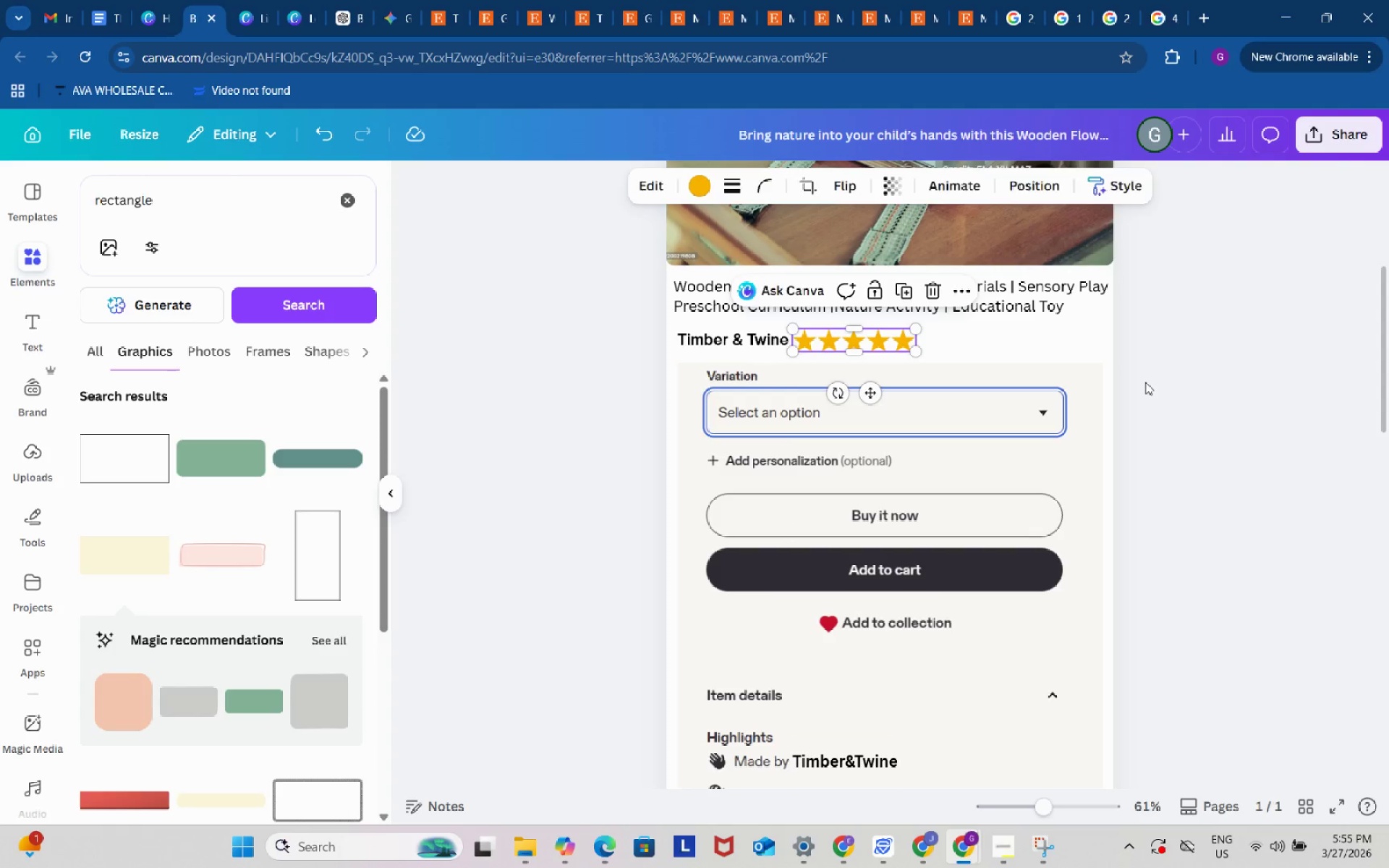 
left_click([1145, 382])
 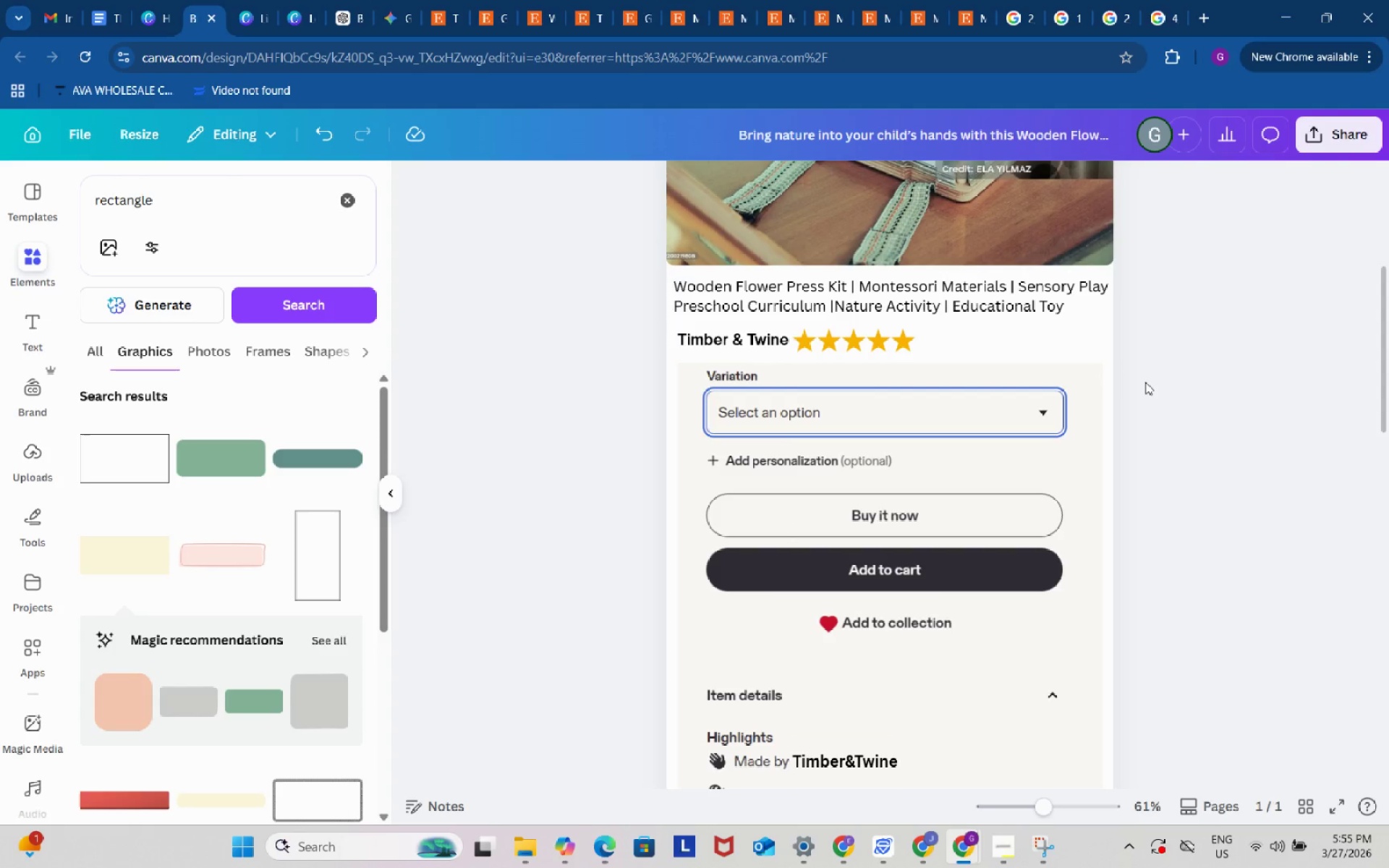 
double_click([1145, 382])
 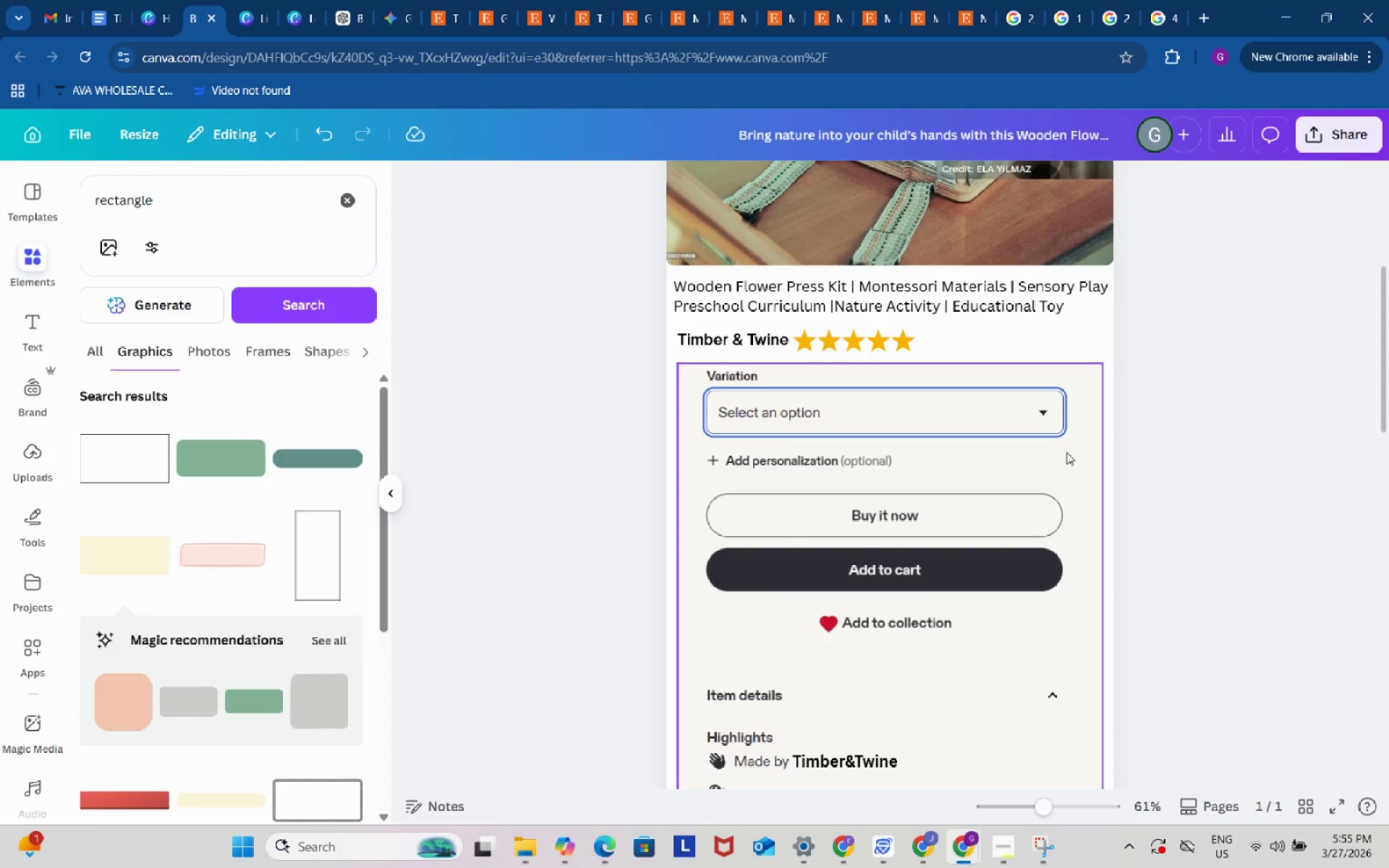 
left_click_drag(start_coordinate=[1066, 452], to_coordinate=[1066, 446])
 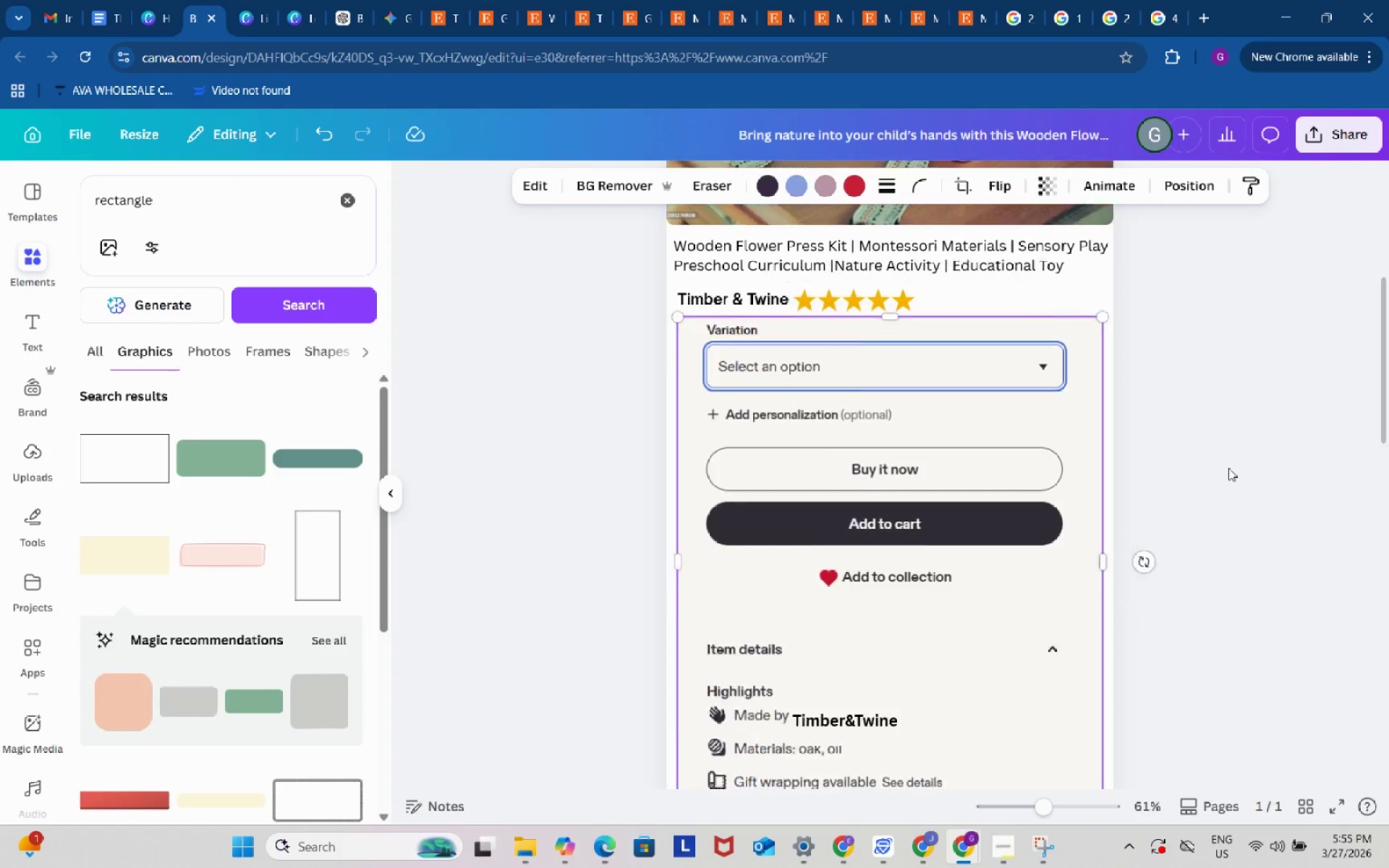 
scroll: coordinate [1228, 468], scroll_direction: down, amount: 4.0
 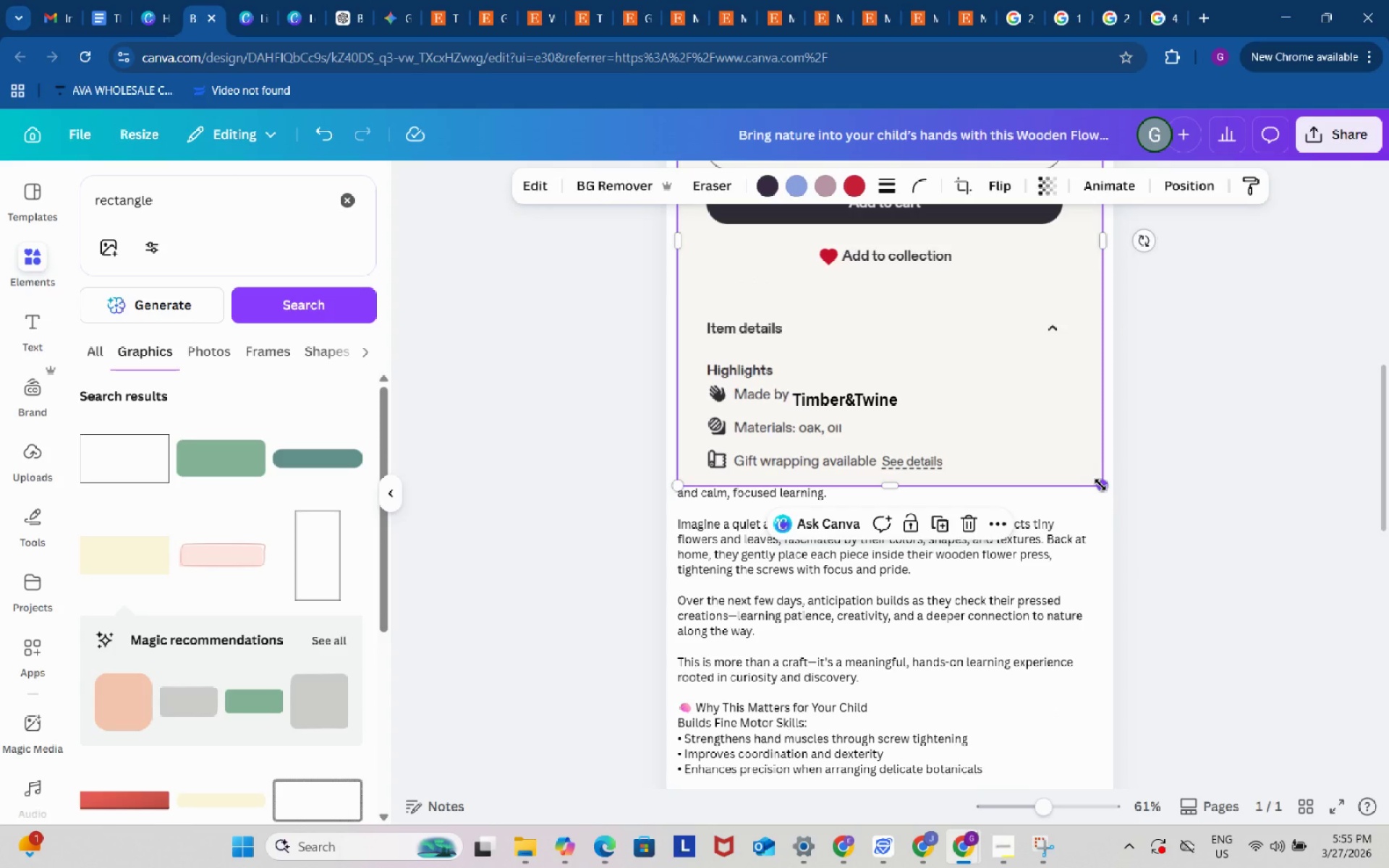 
left_click_drag(start_coordinate=[1100, 485], to_coordinate=[1084, 440])
 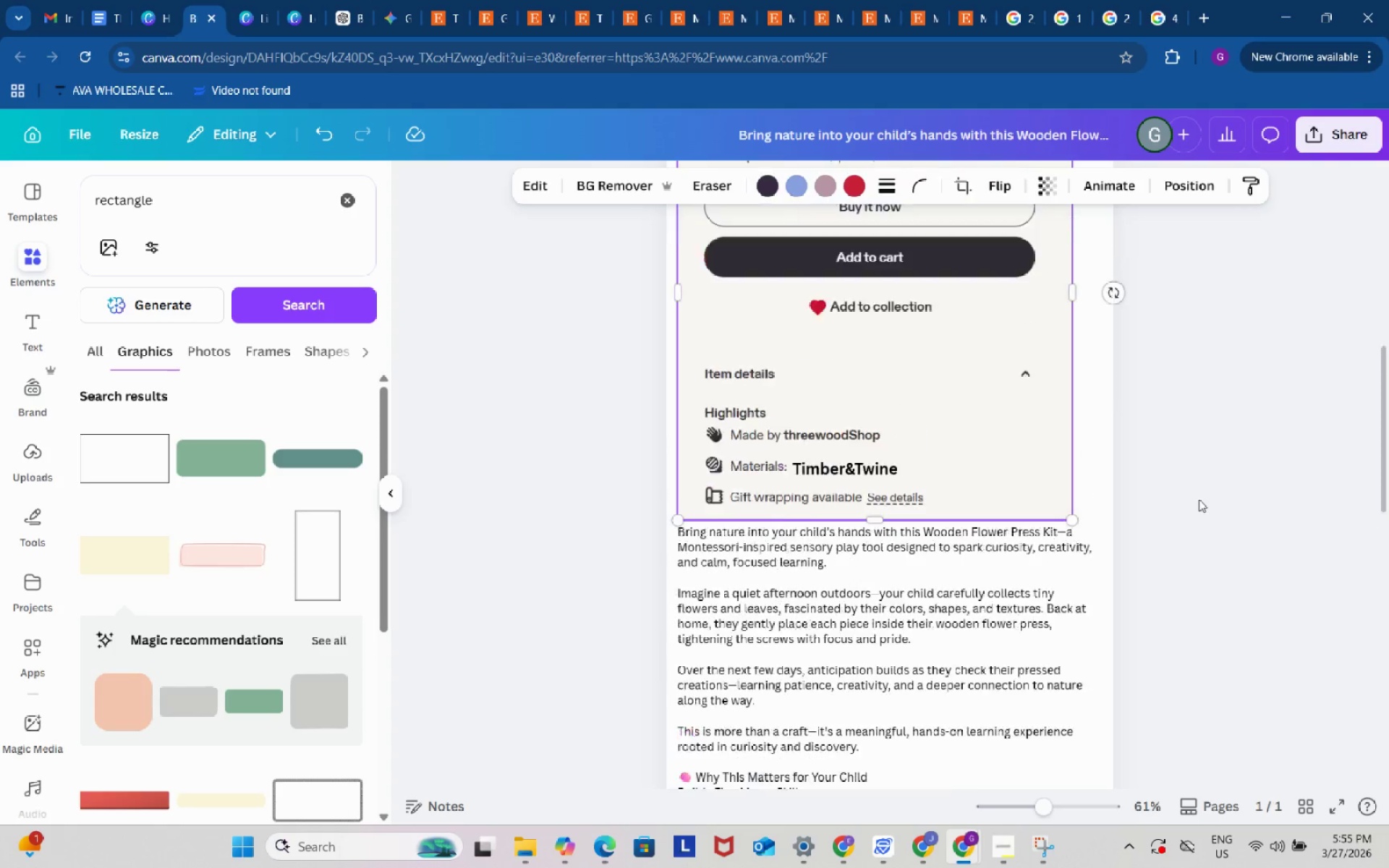 
scroll: coordinate [1199, 499], scroll_direction: up, amount: 2.0
 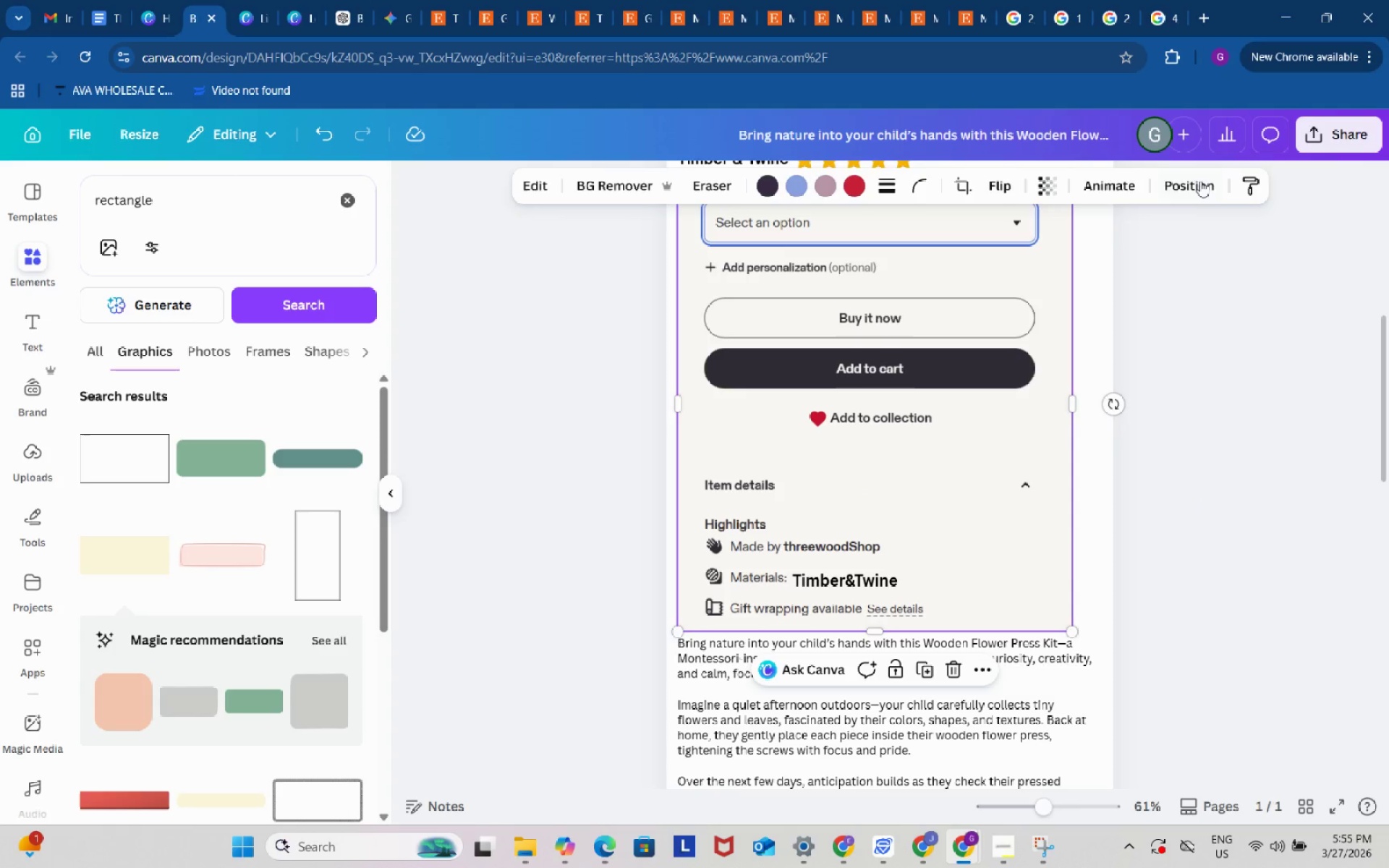 
left_click([1200, 180])
 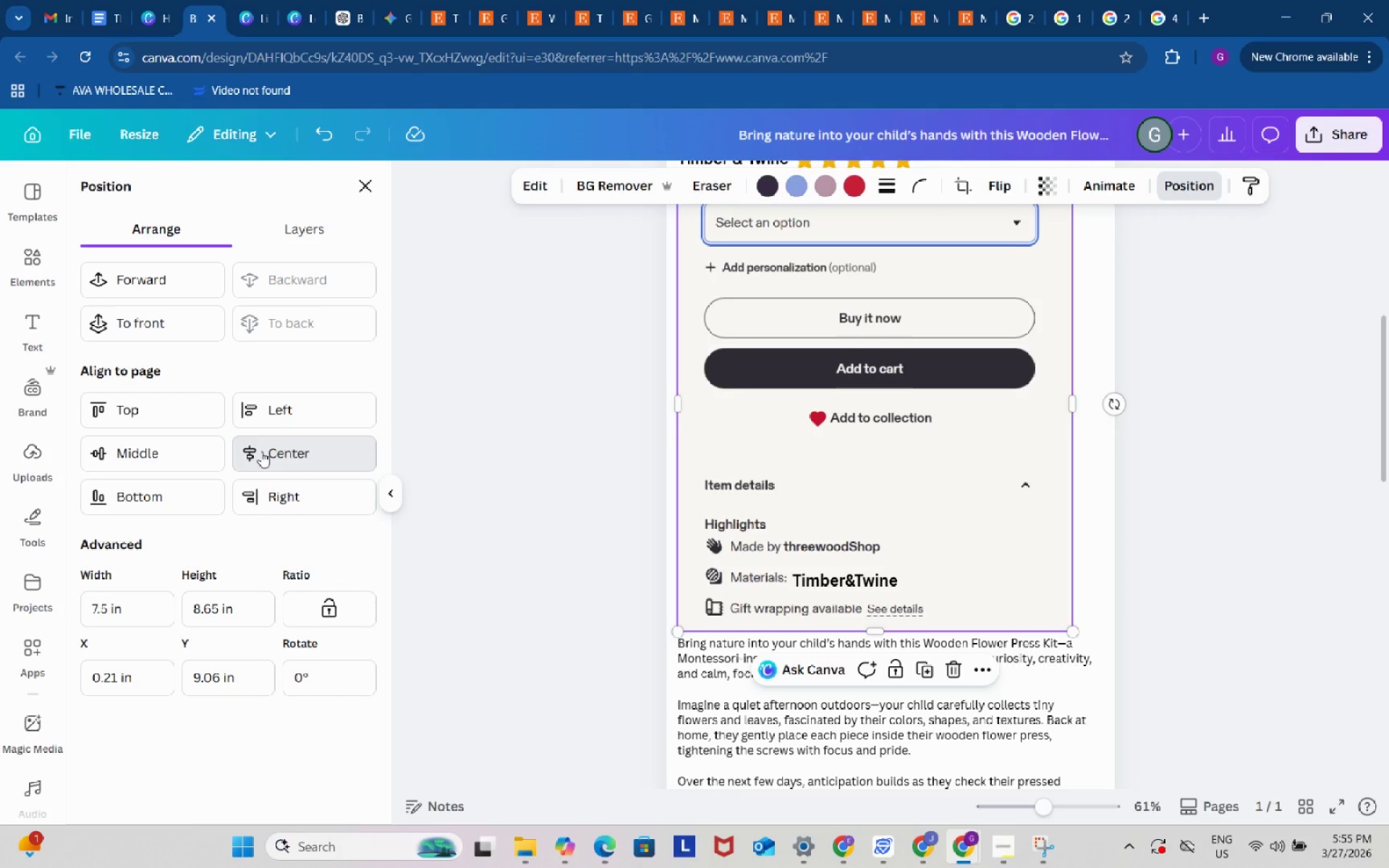 
left_click([261, 451])
 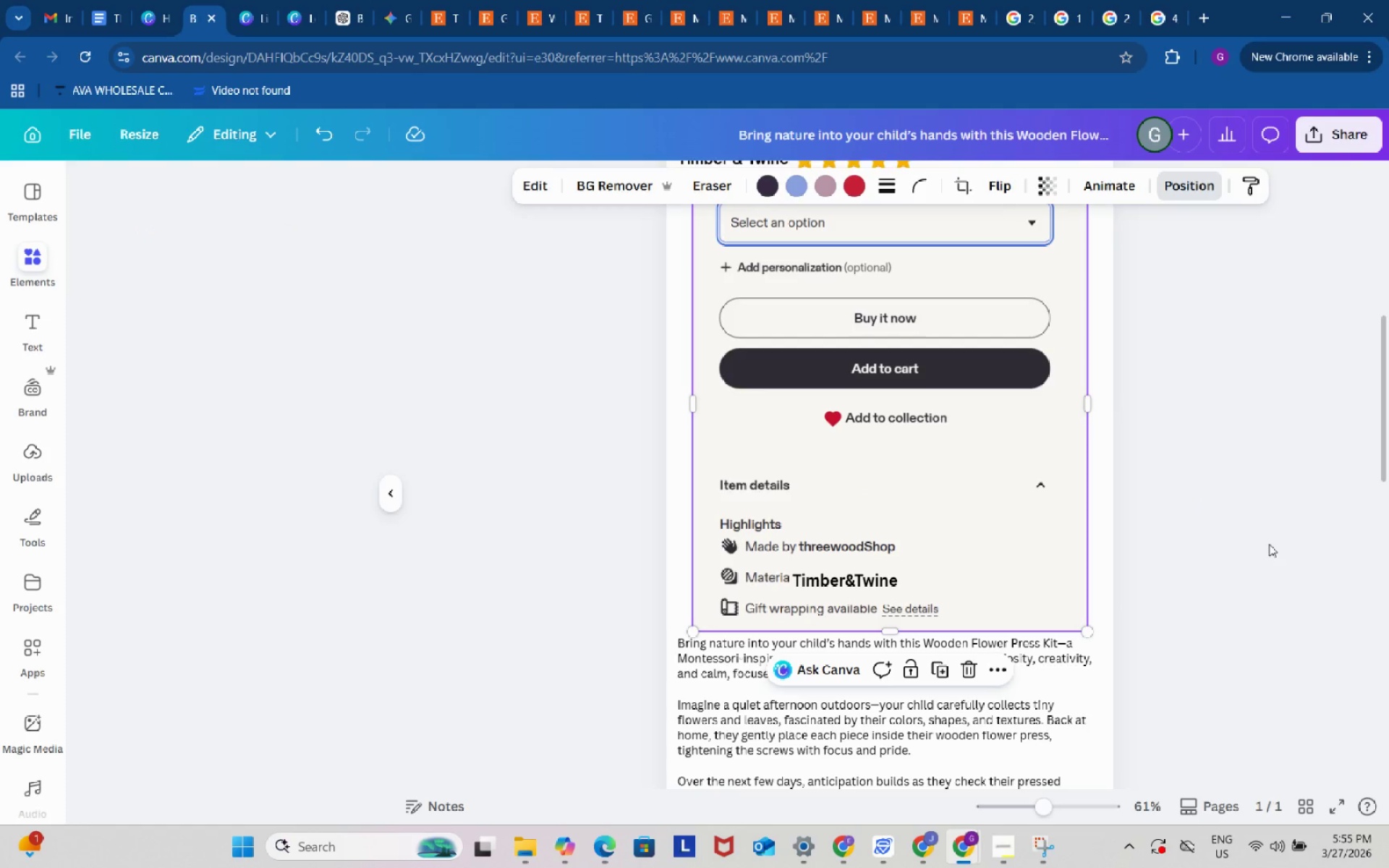 
double_click([1269, 544])
 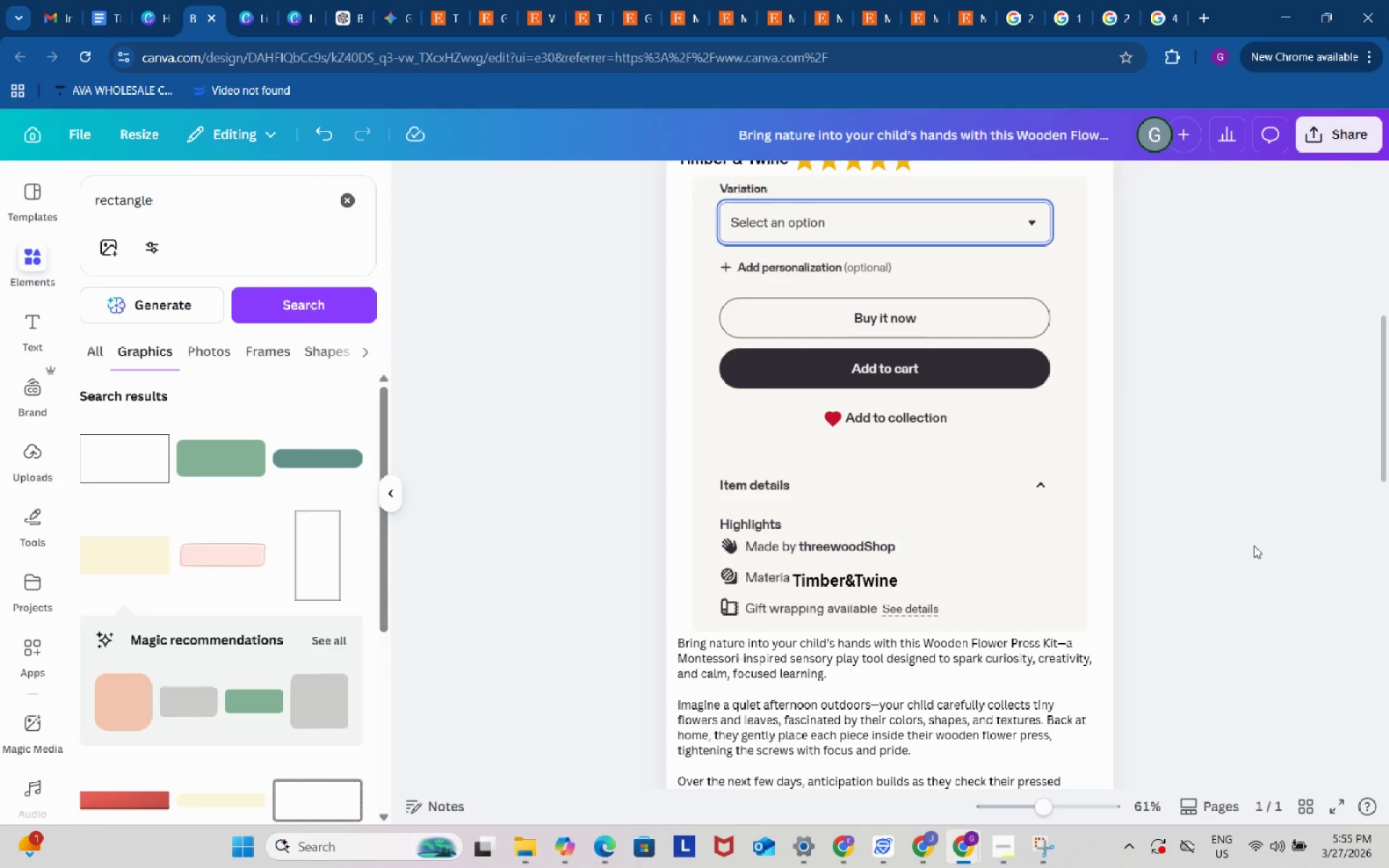 
scroll: coordinate [1254, 545], scroll_direction: up, amount: 2.0
 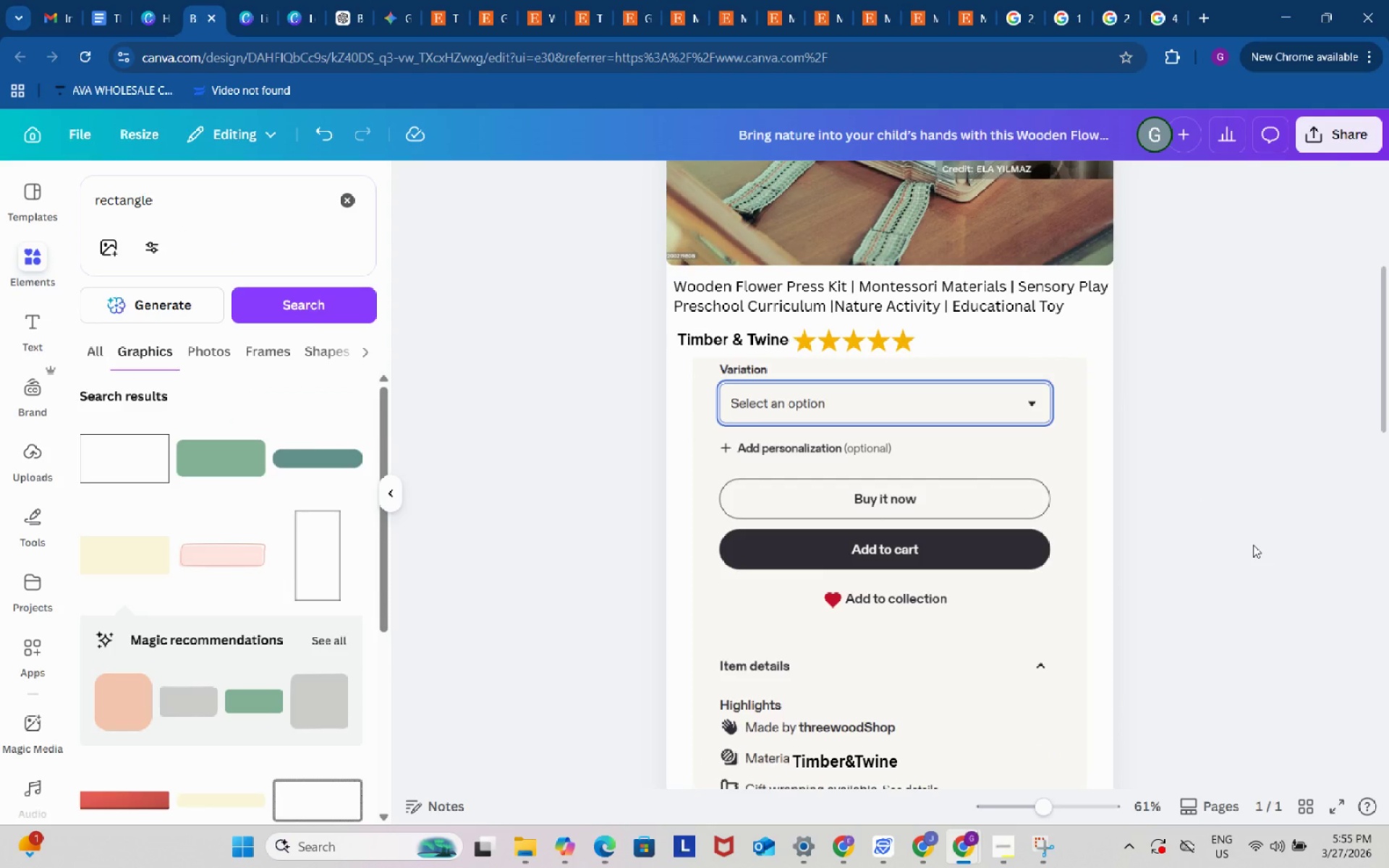 
scroll: coordinate [1253, 535], scroll_direction: down, amount: 16.0
 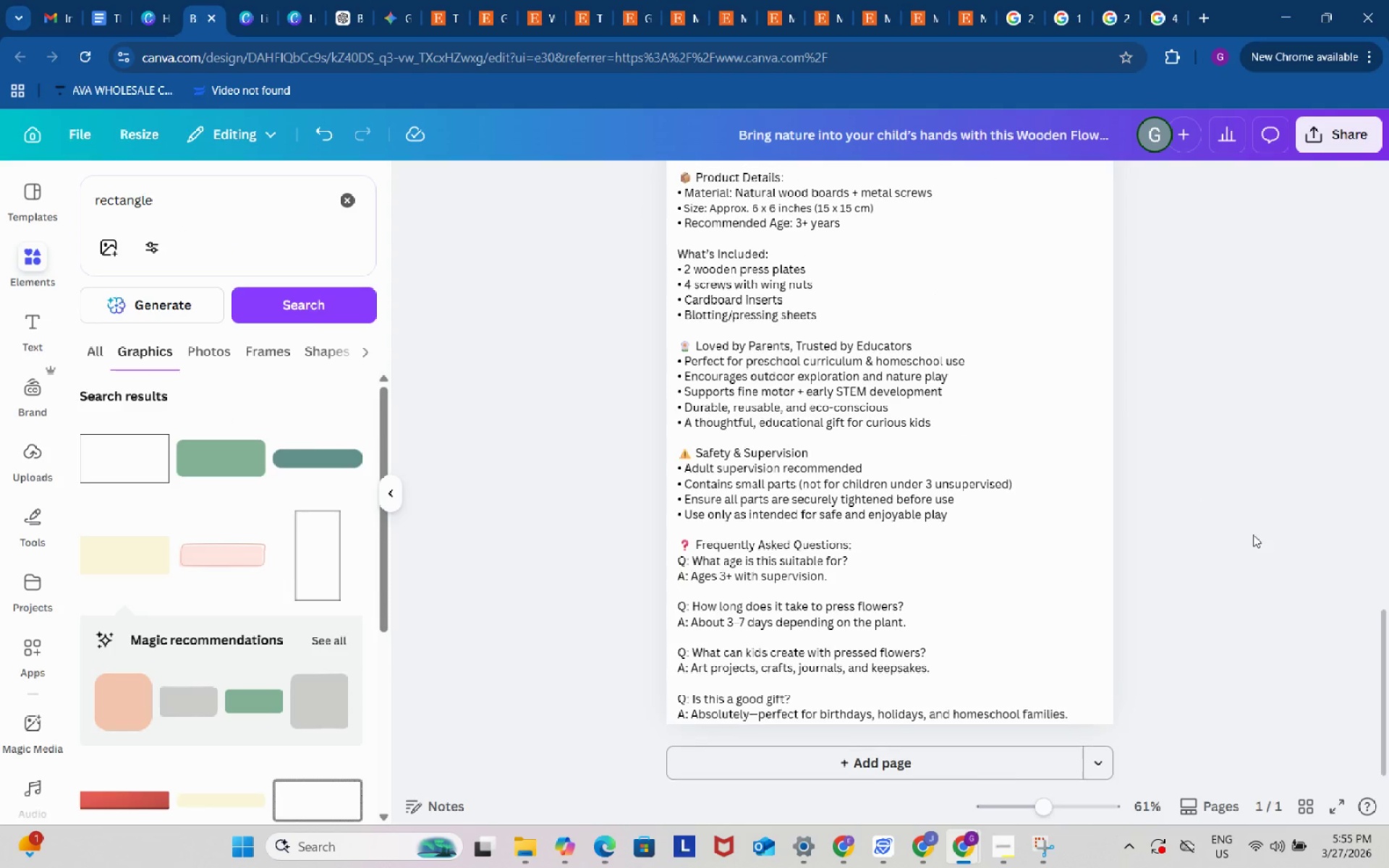 
scroll: coordinate [1253, 529], scroll_direction: up, amount: 10.0
 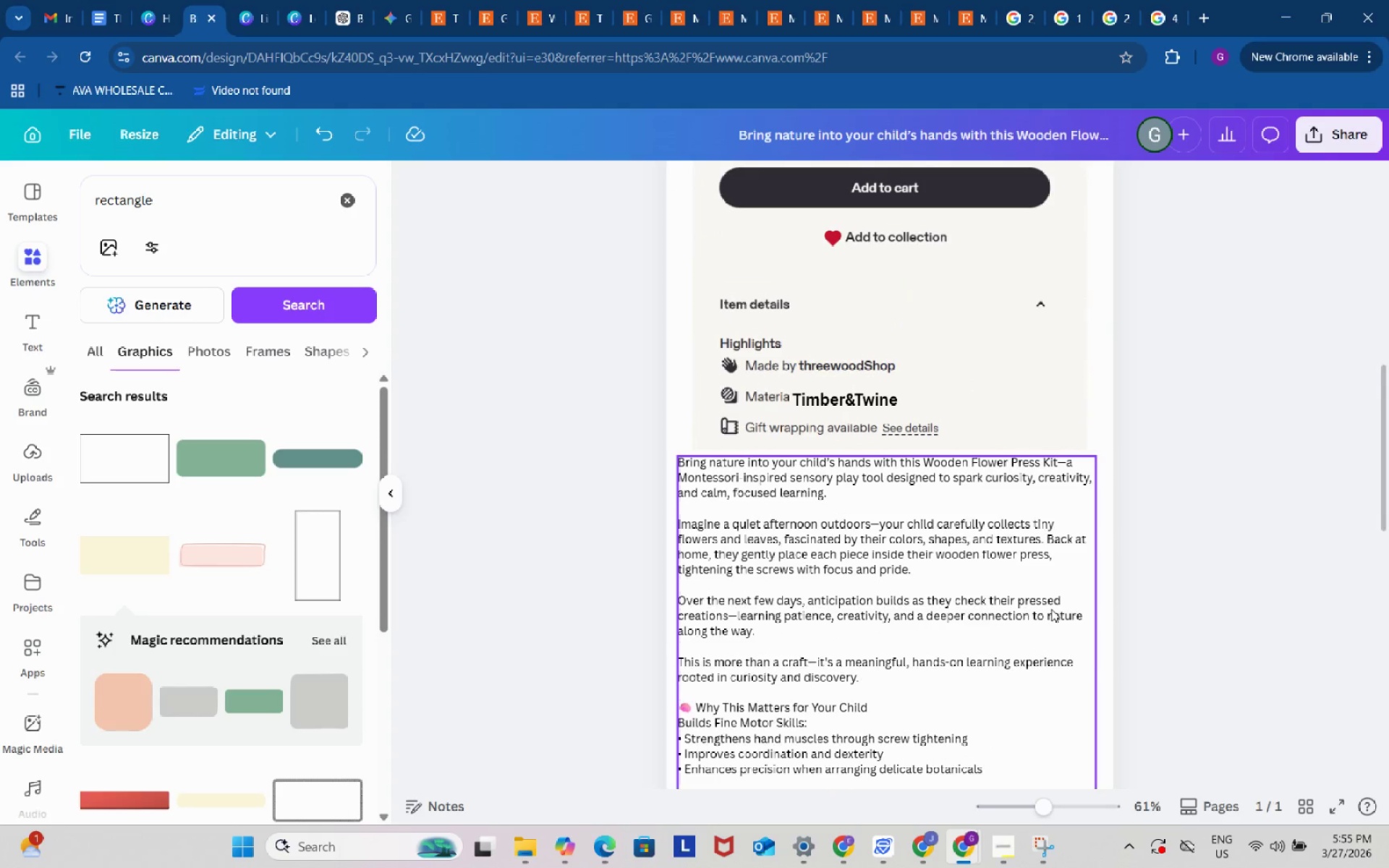 
left_click([1051, 609])
 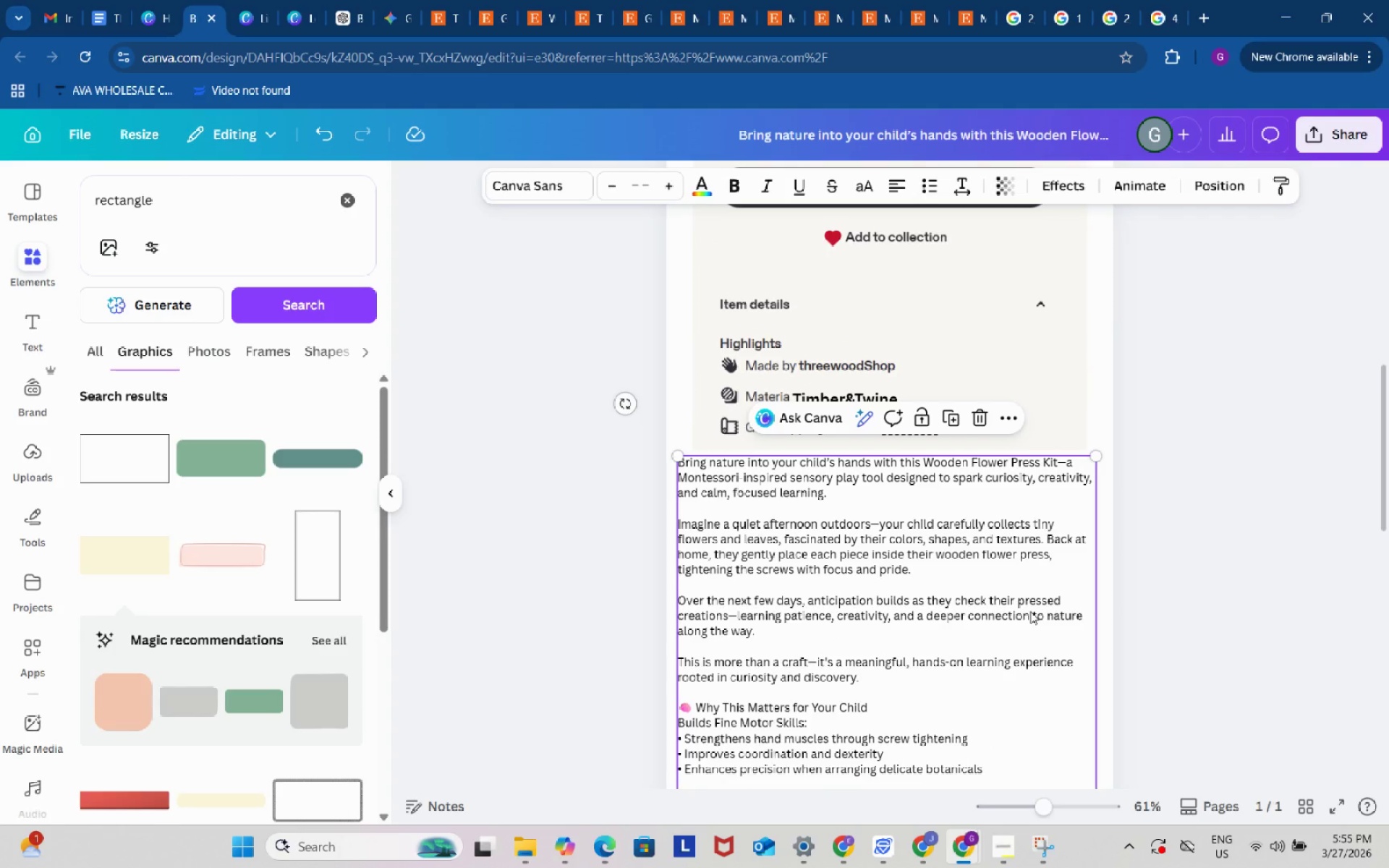 
left_click_drag(start_coordinate=[1030, 611], to_coordinate=[1035, 611])
 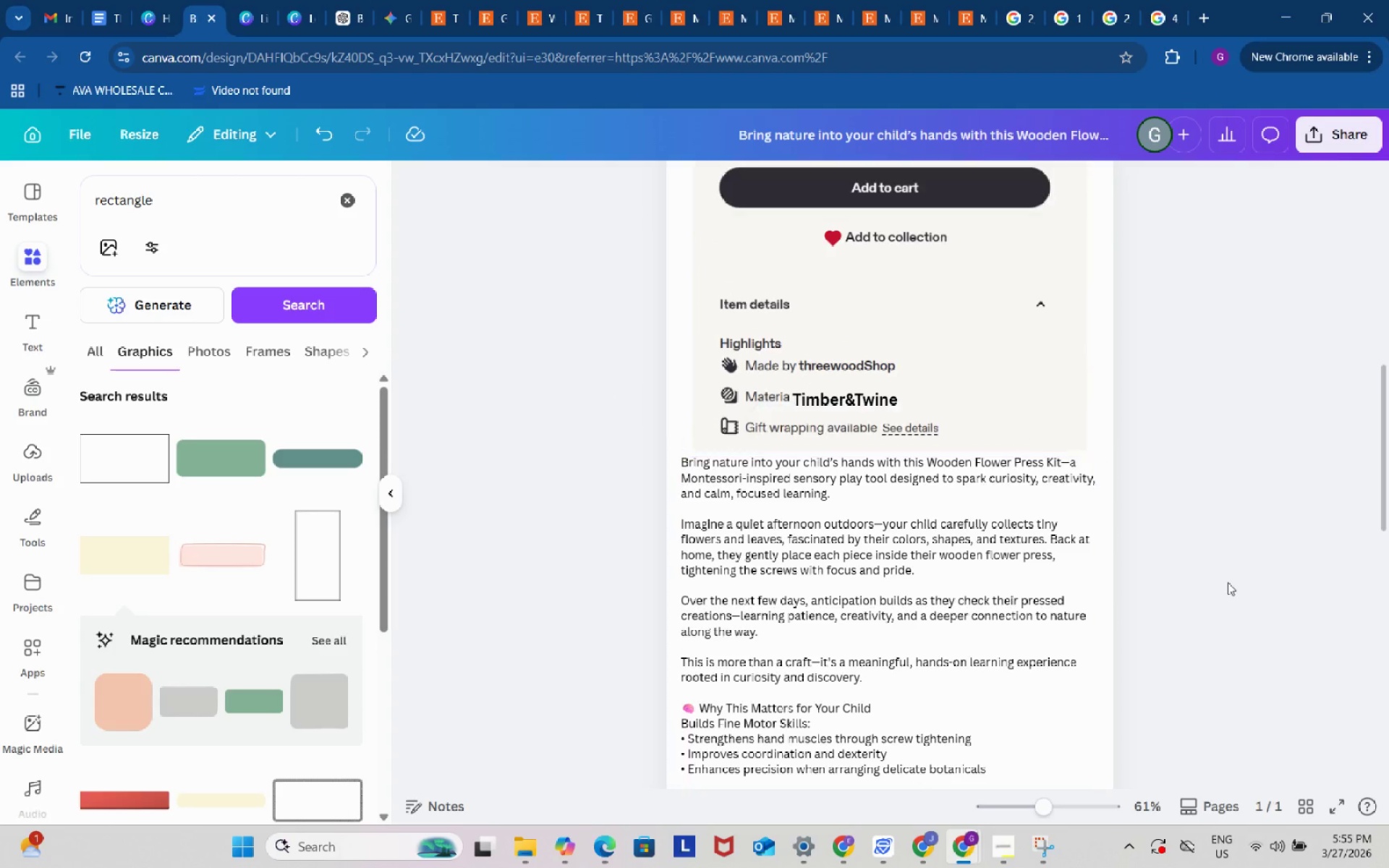 
double_click([1228, 582])
 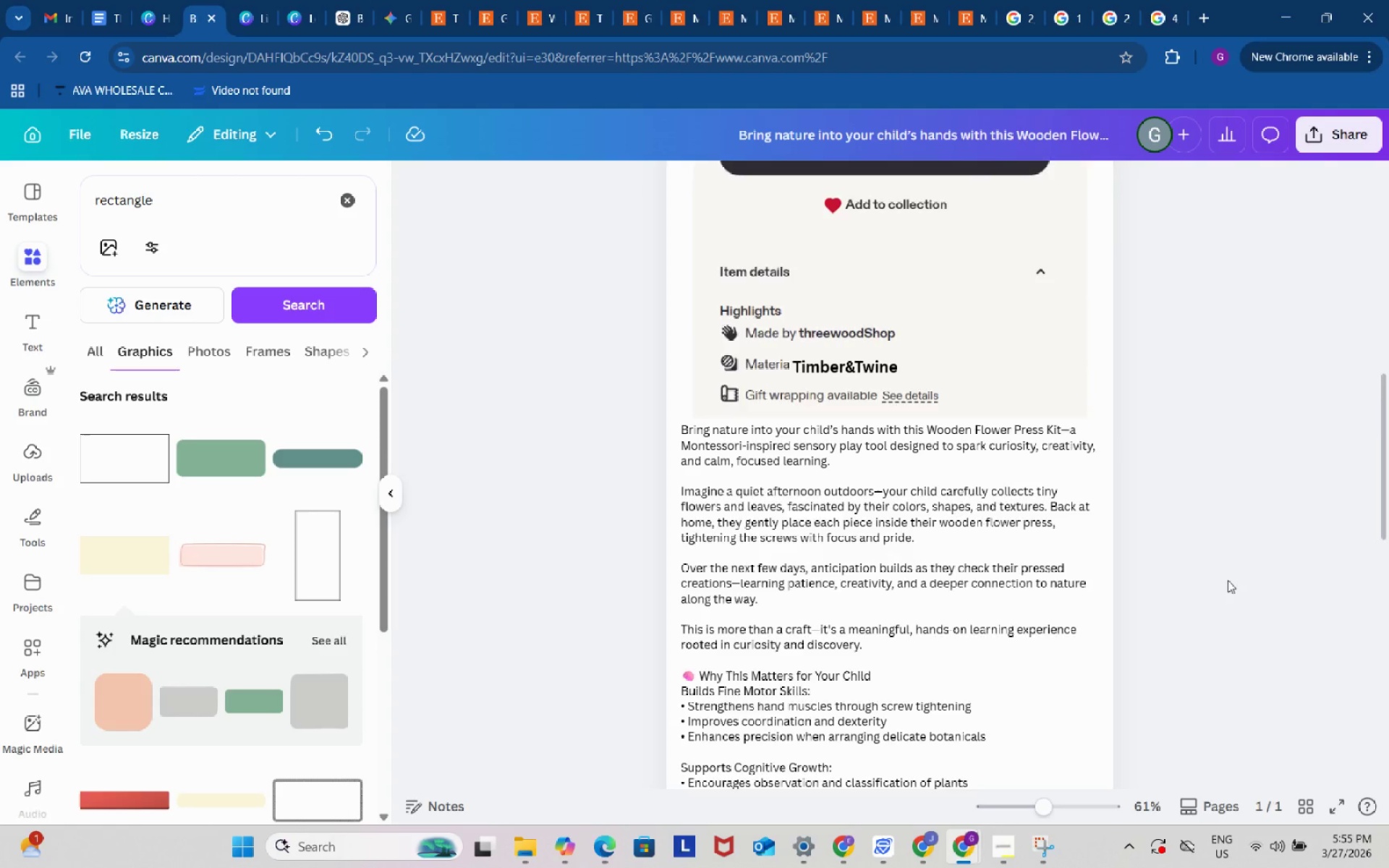 
scroll: coordinate [1228, 580], scroll_direction: down, amount: 3.0
 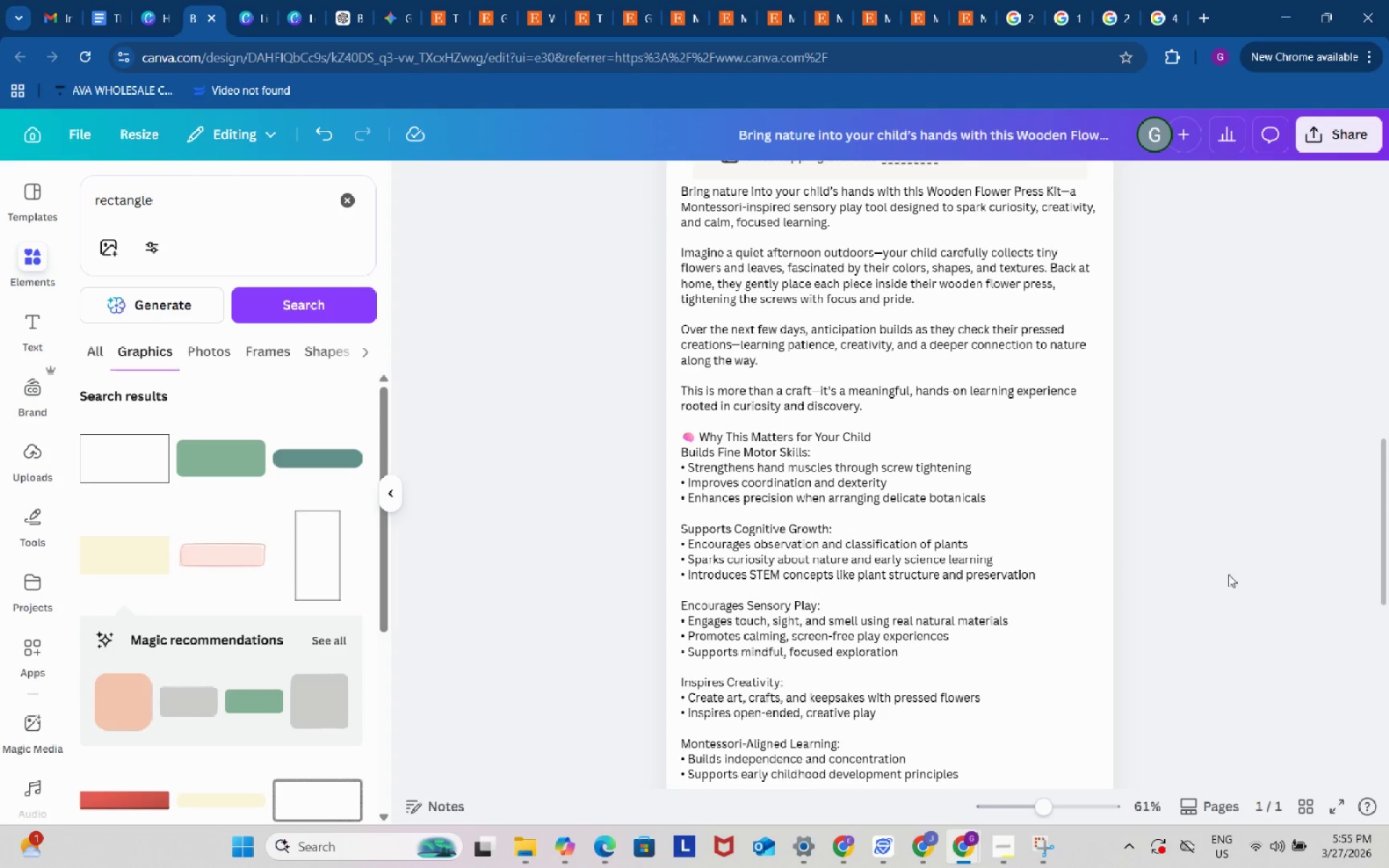 
wait(6.14)
 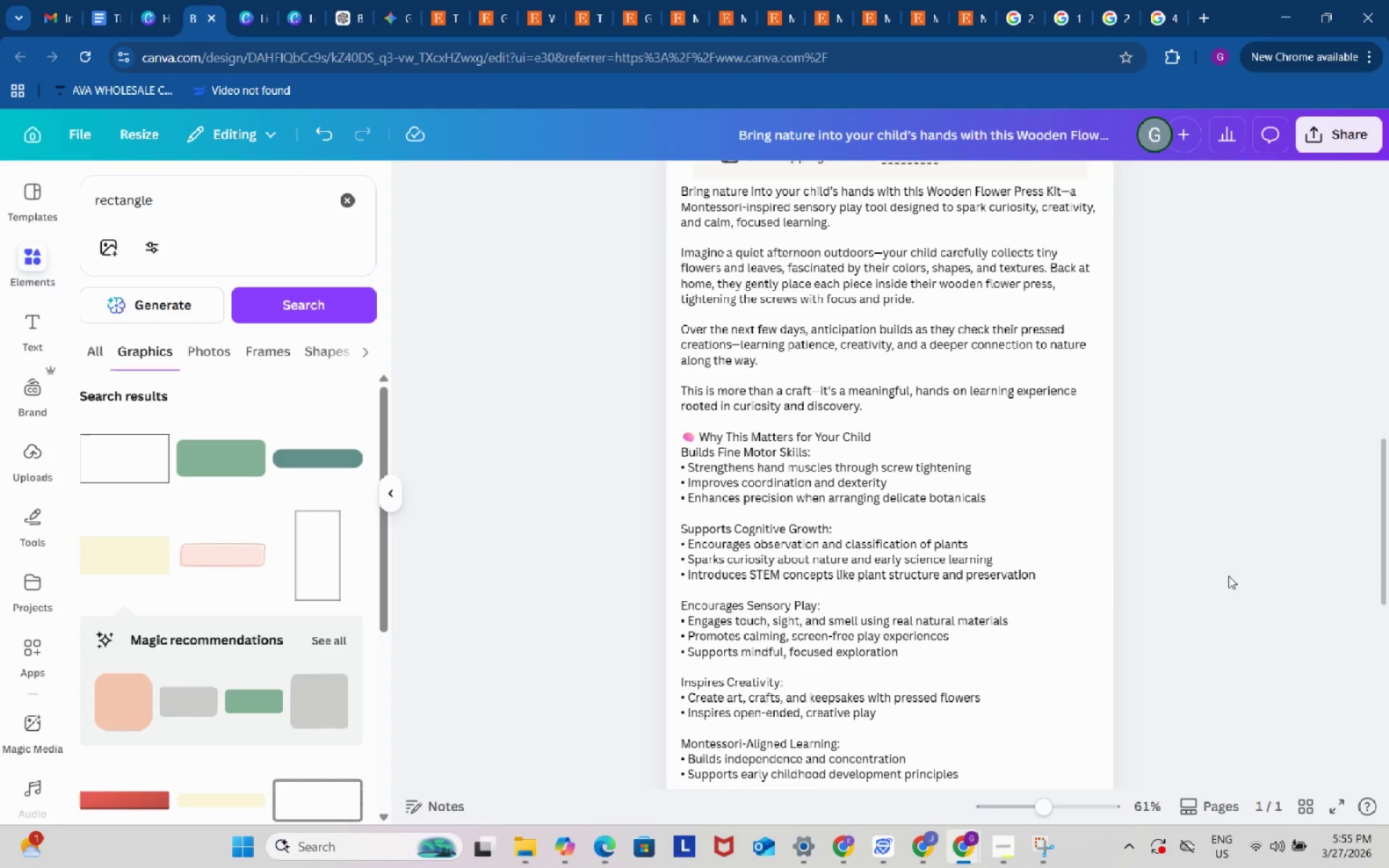 
scroll: coordinate [1228, 574], scroll_direction: down, amount: 10.0
 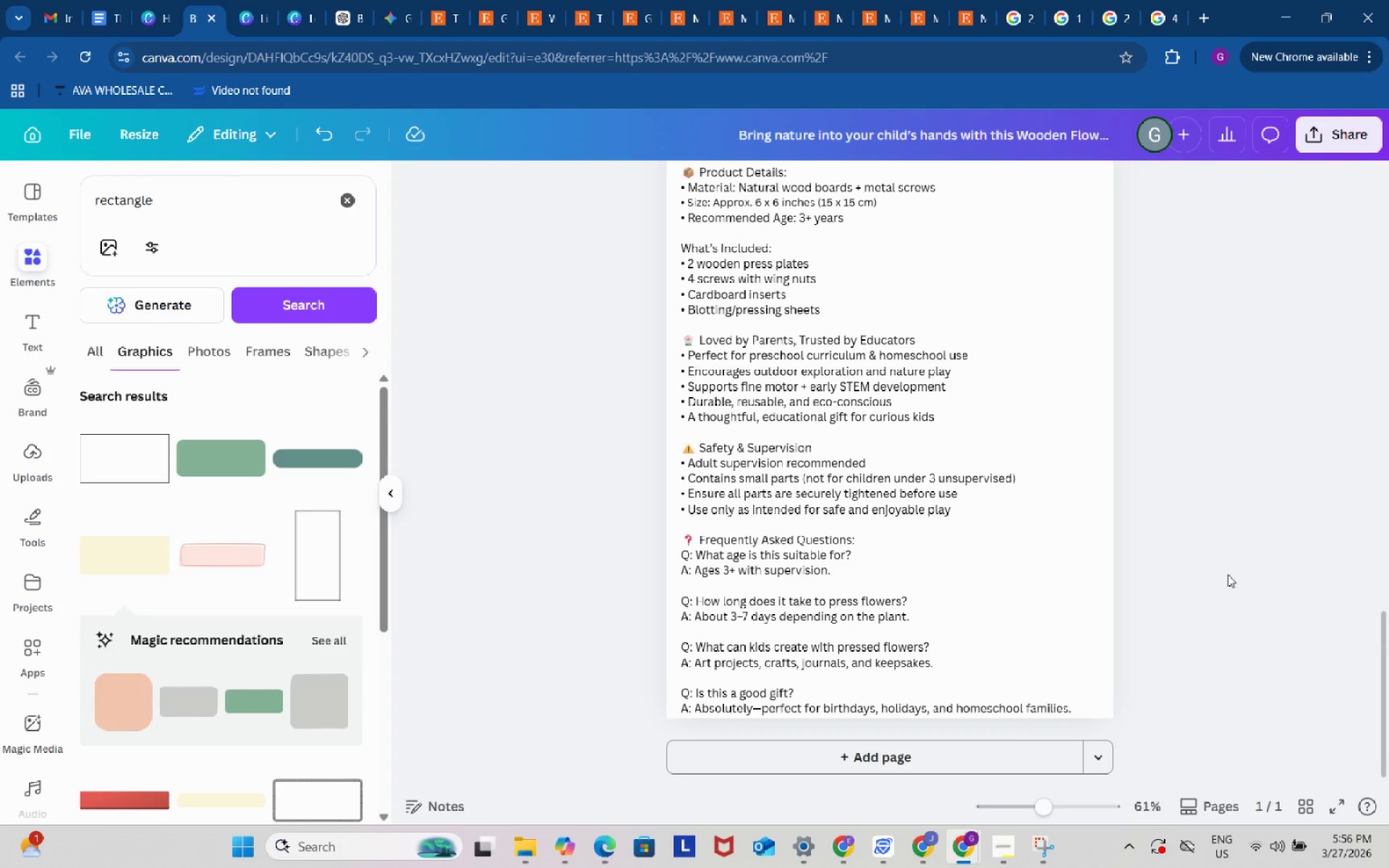 
scroll: coordinate [1228, 573], scroll_direction: up, amount: 15.0
 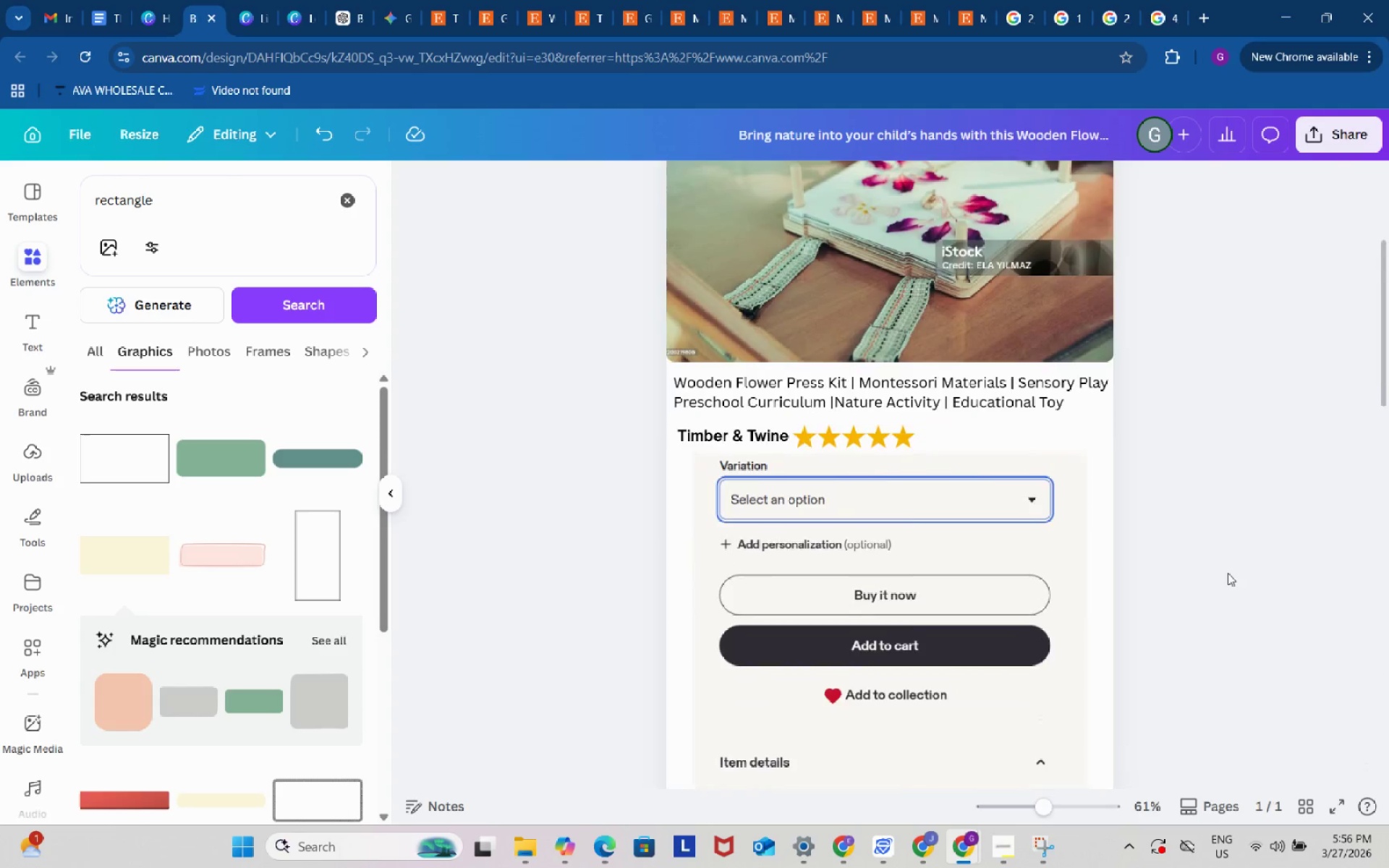 
scroll: coordinate [1210, 600], scroll_direction: down, amount: 8.0
 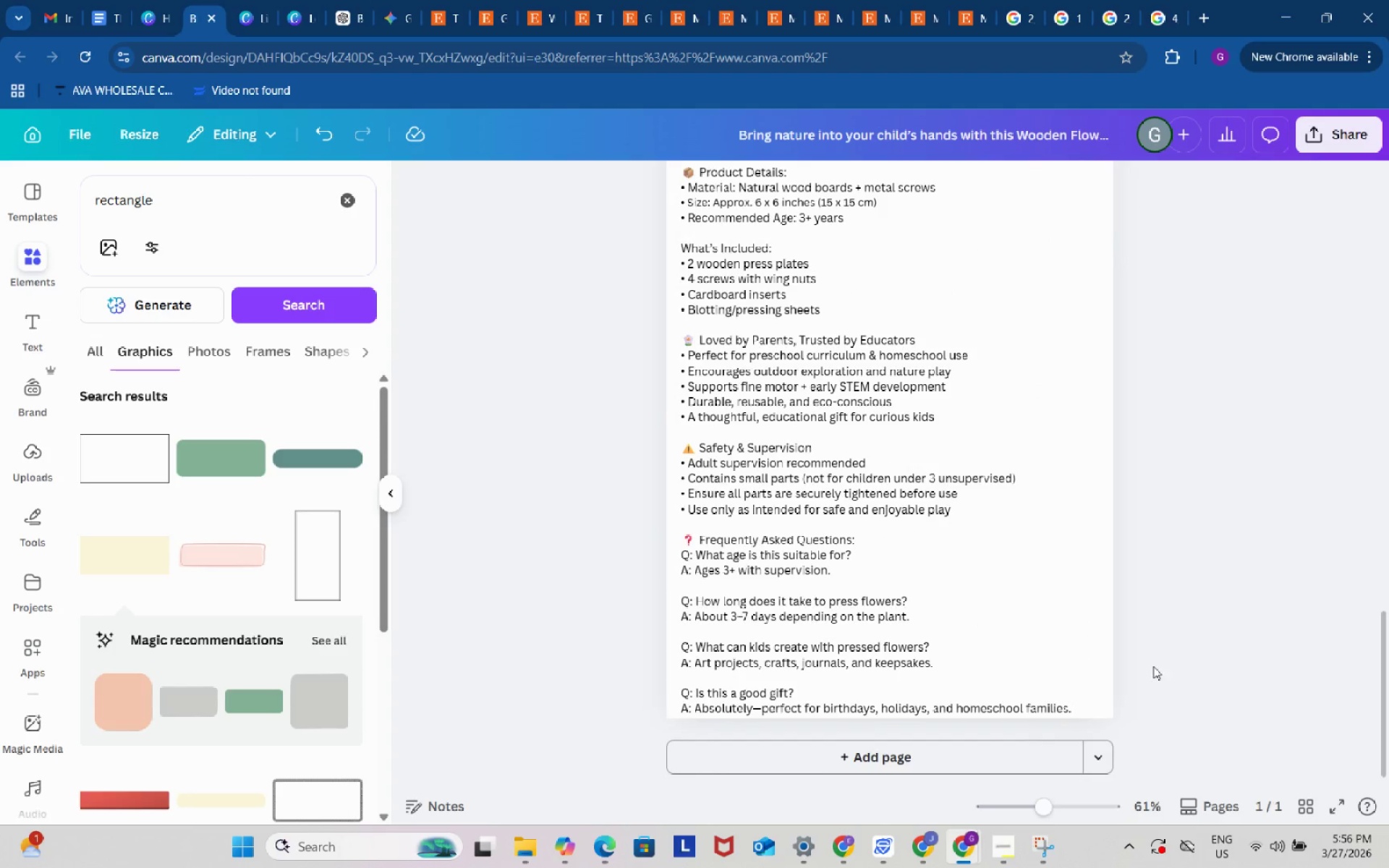 
left_click([914, 751])
 